 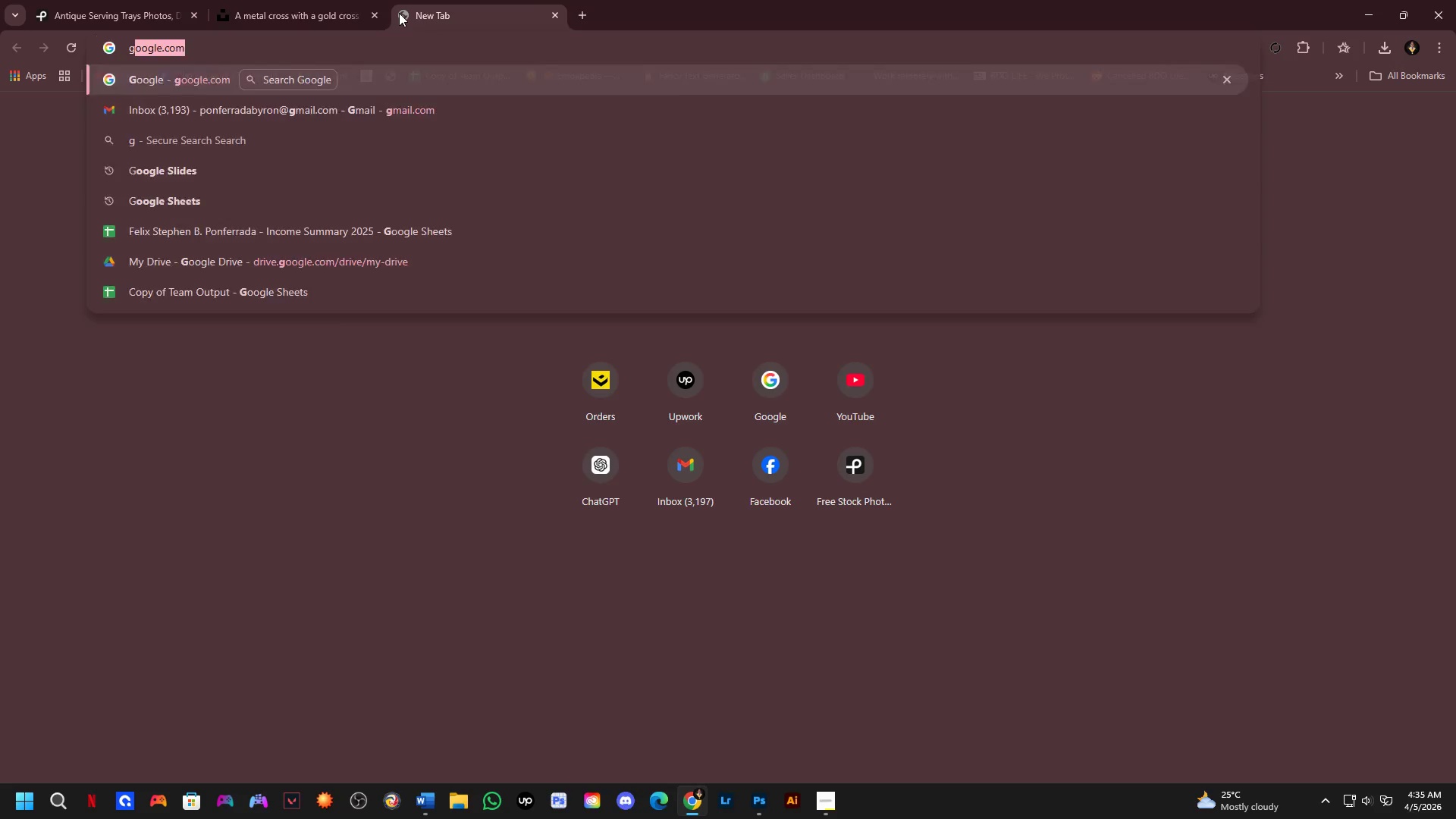 
key(NumpadEnter)
 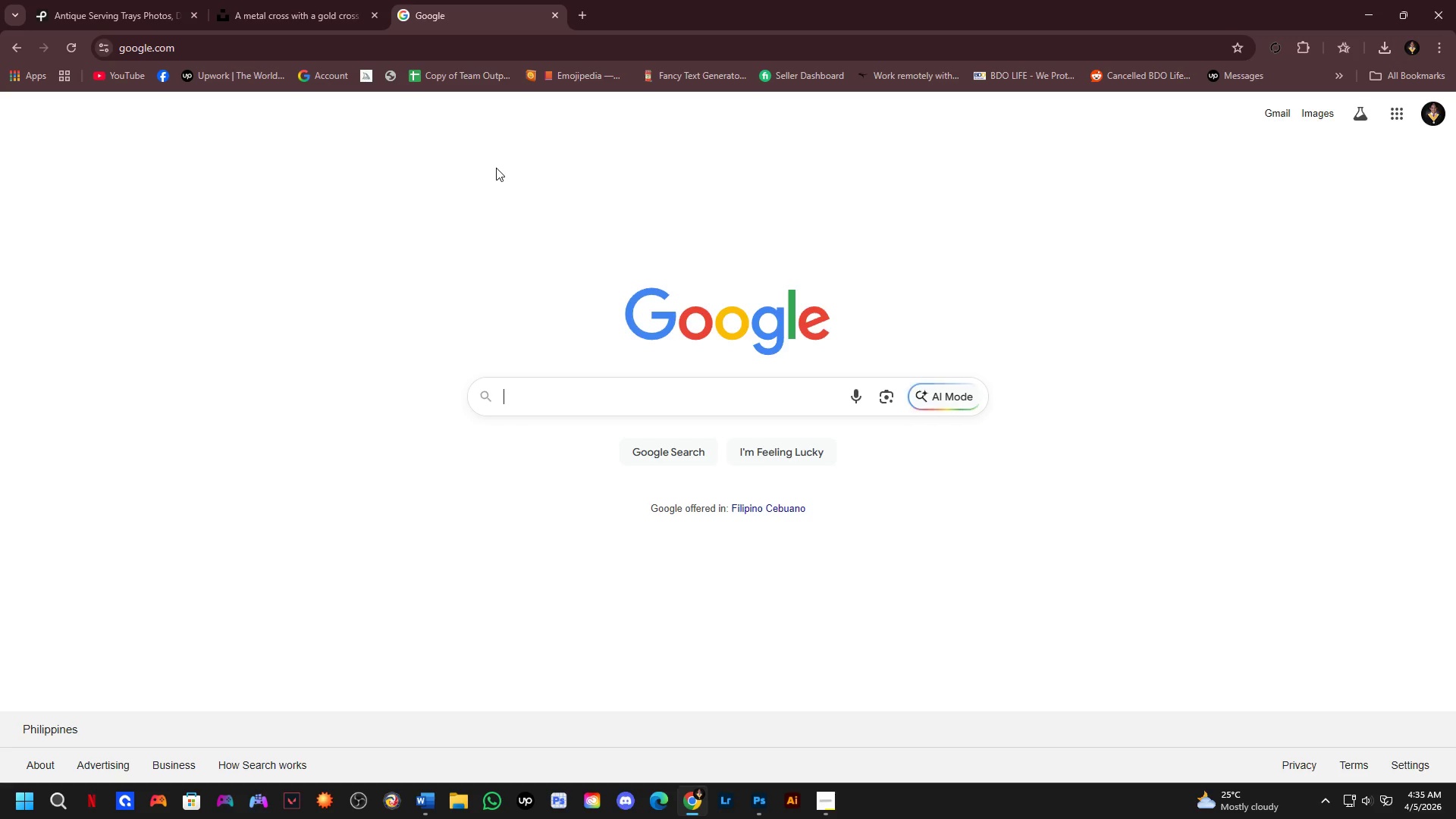 
type(brass)
 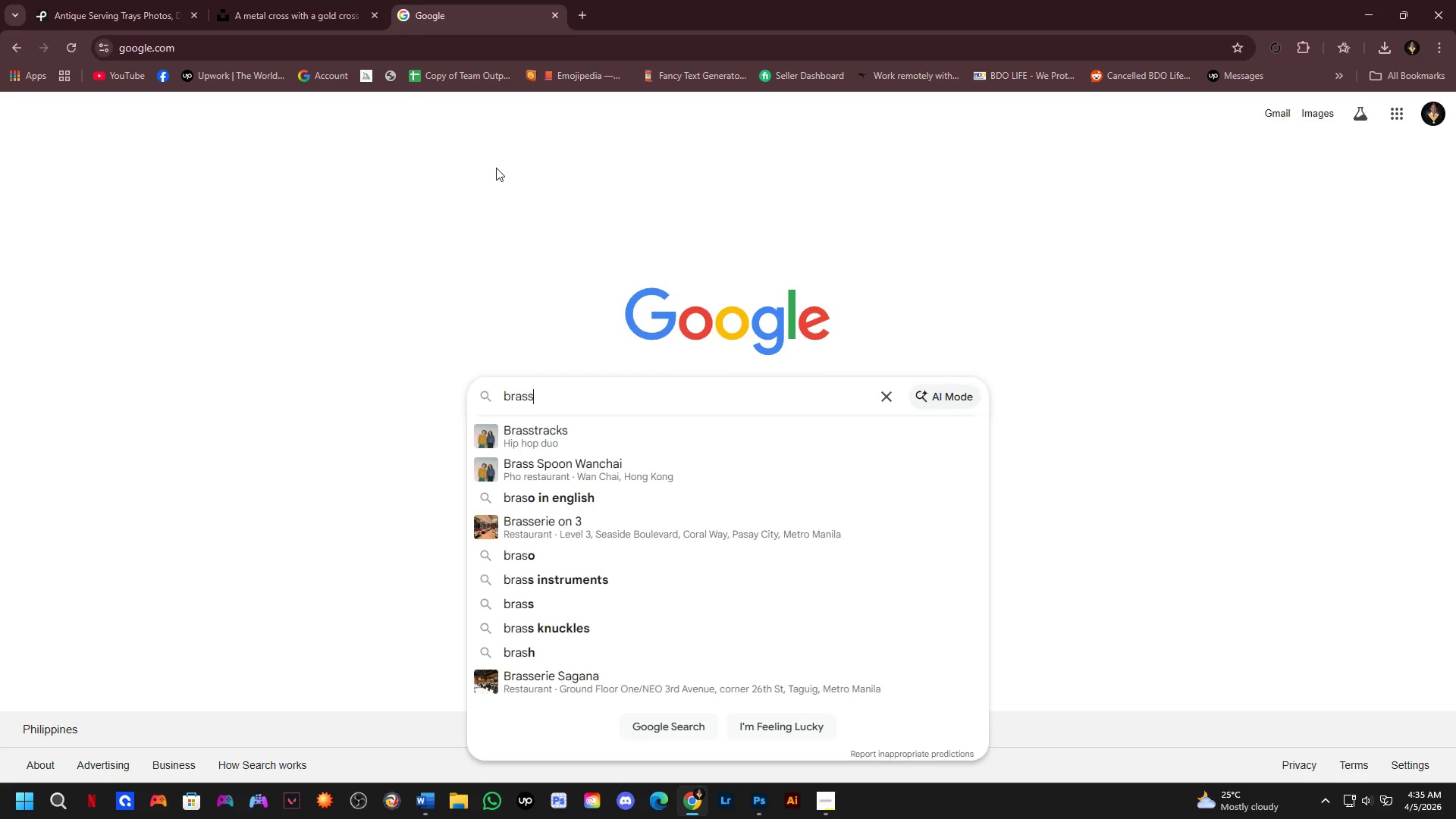 
key(Enter)
 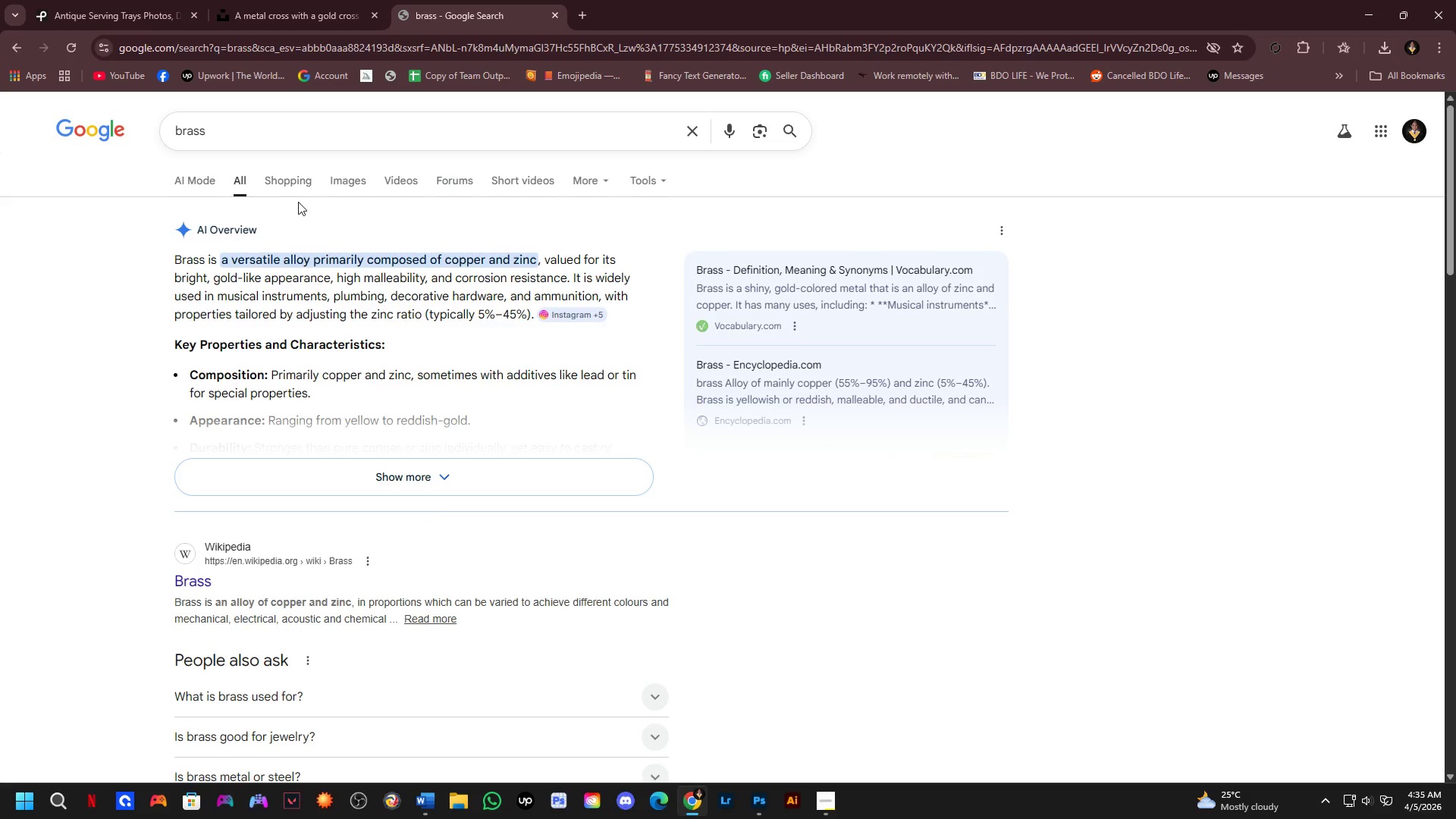 
double_click([342, 175])
 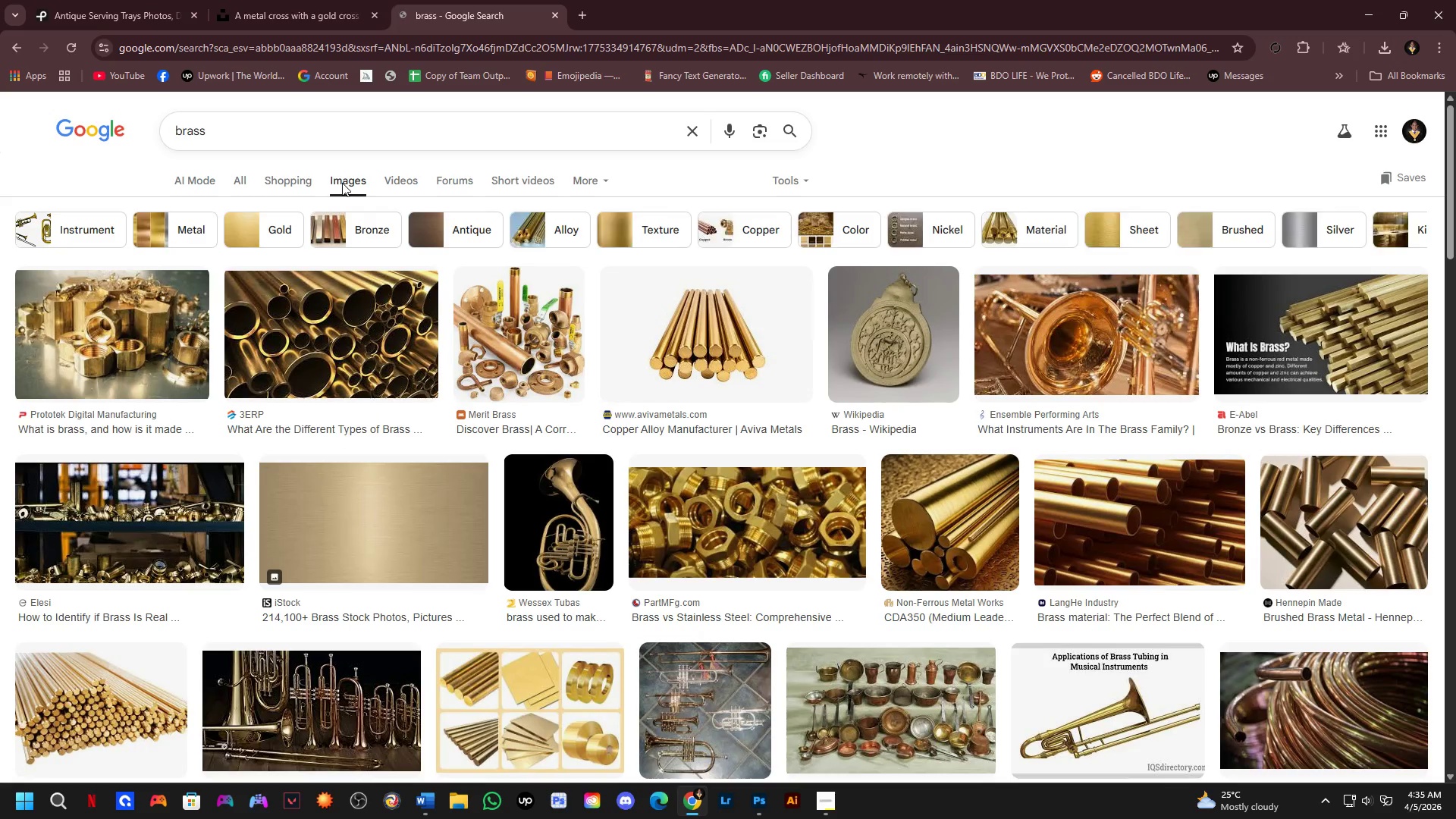 
scroll: coordinate [573, 454], scroll_direction: down, amount: 3.0
 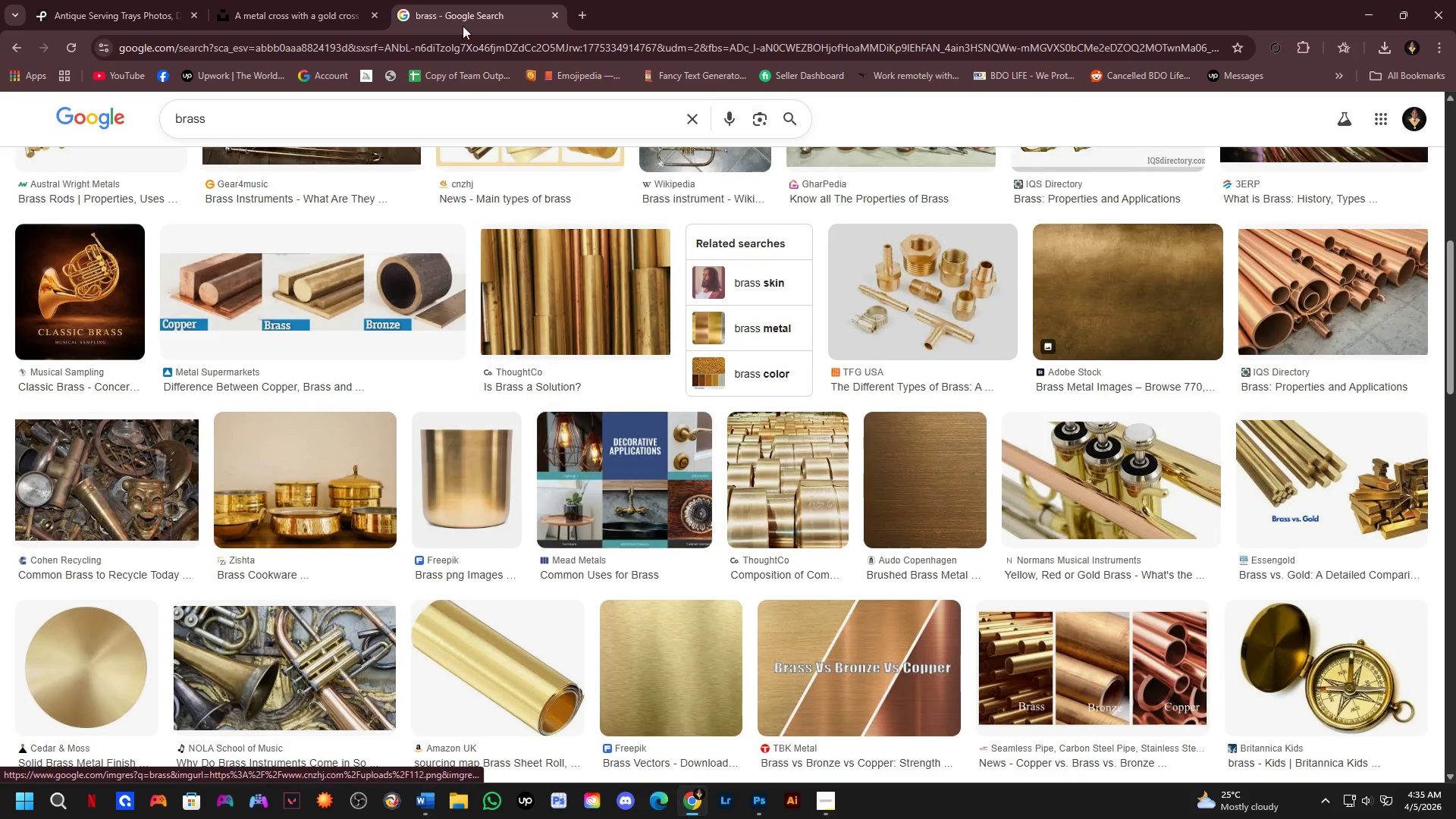 
left_click([307, 0])
 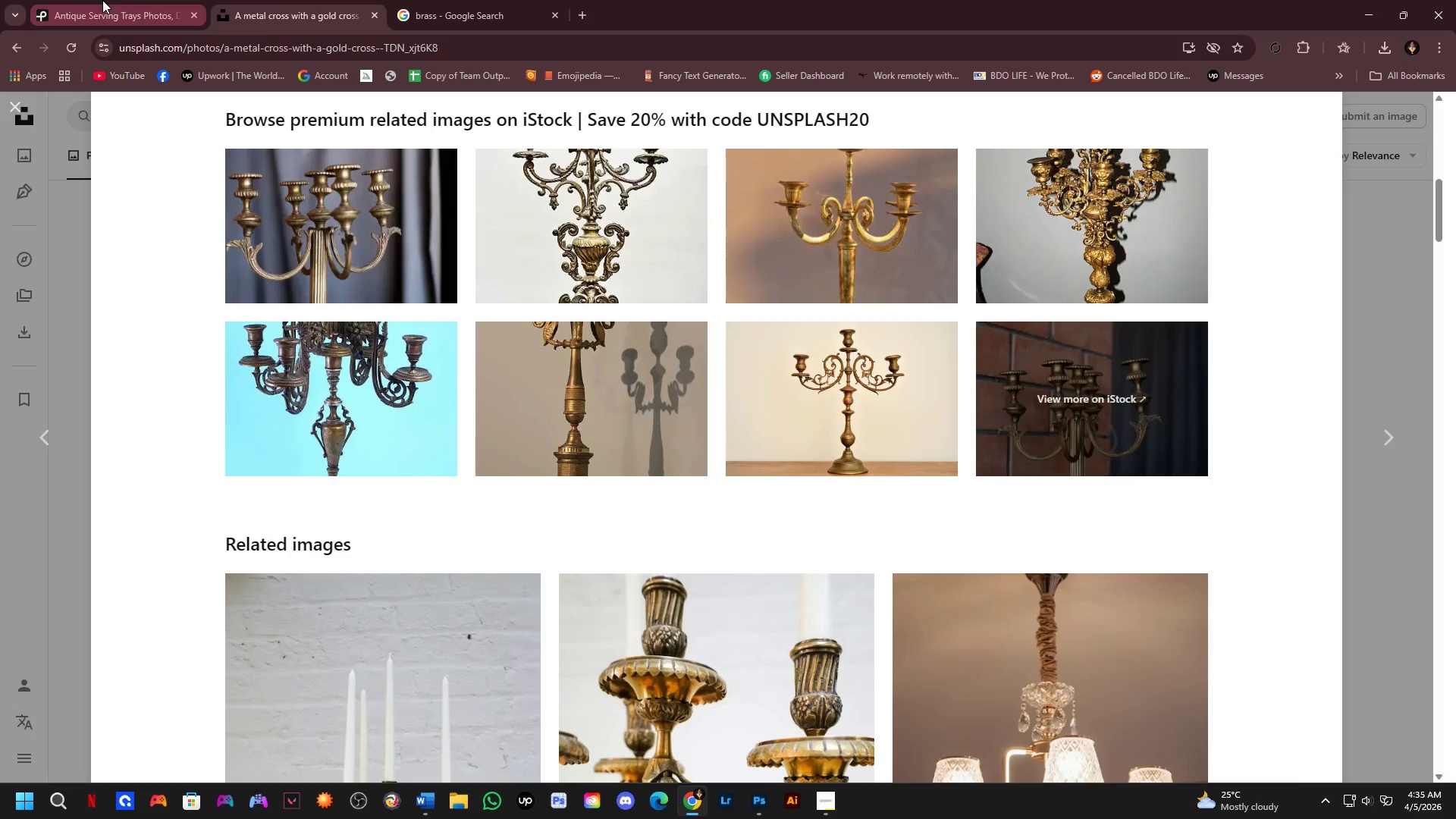 
left_click([102, 0])
 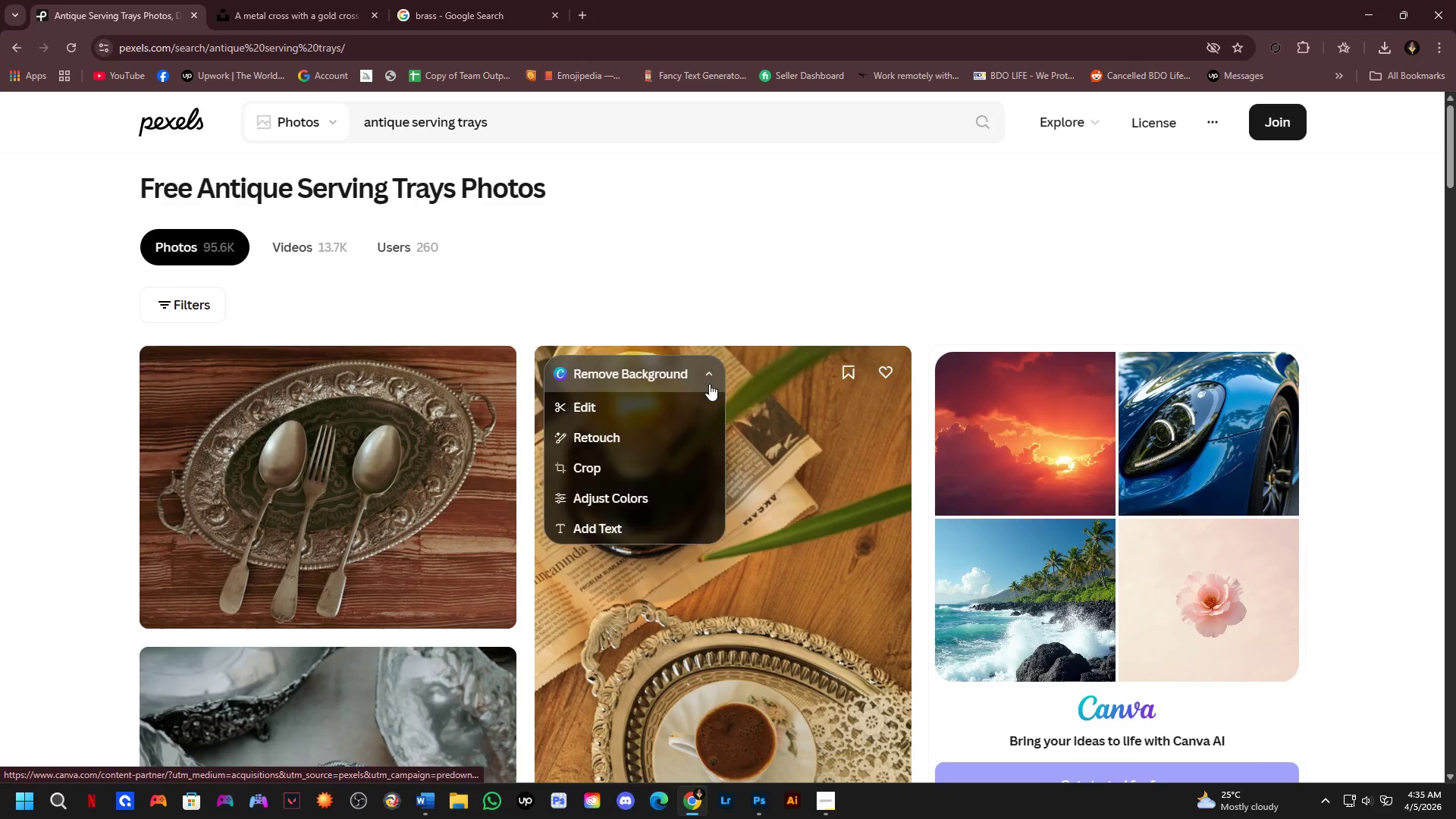 
scroll: coordinate [636, 537], scroll_direction: down, amount: 2.0
 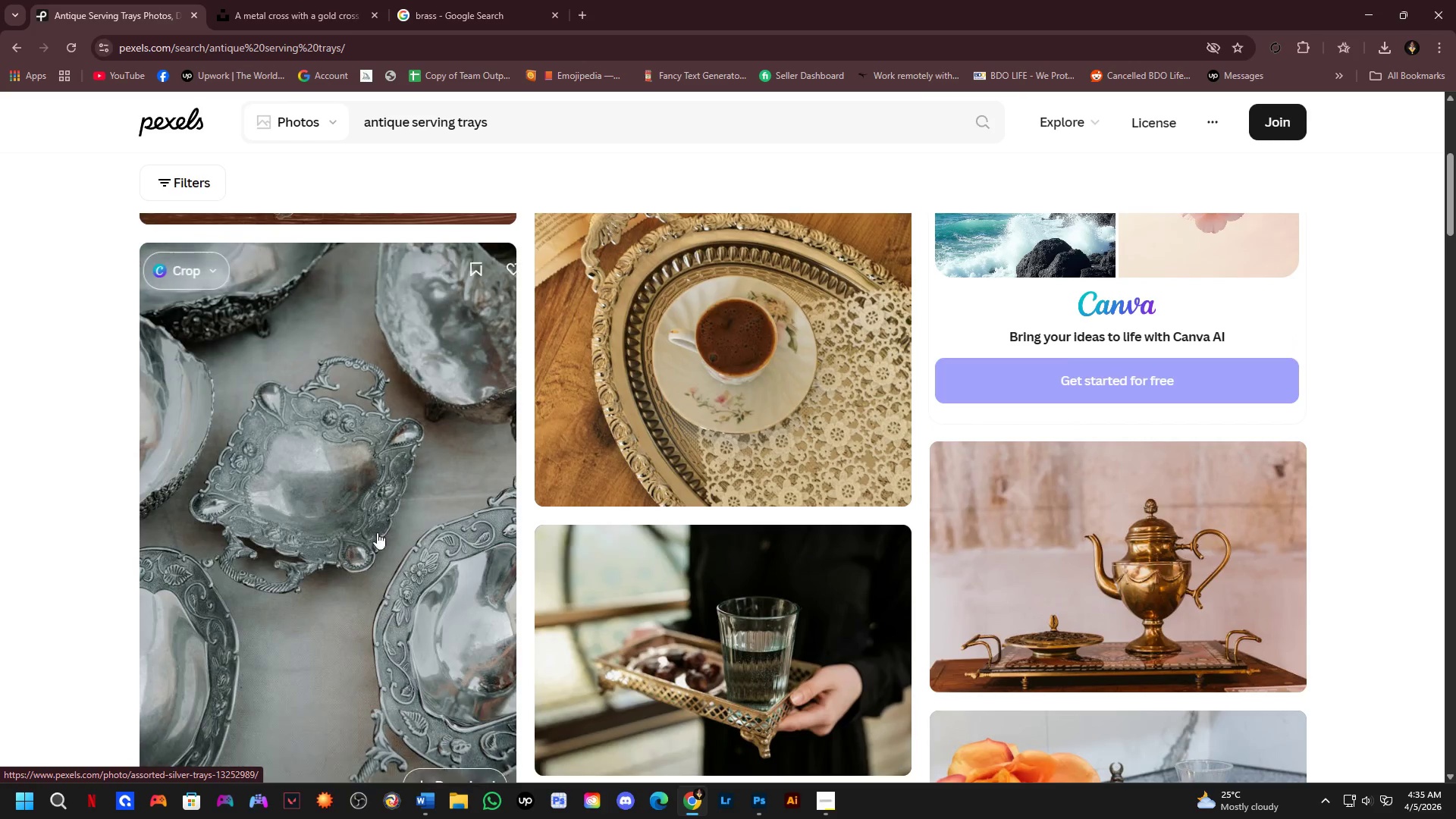 
scroll: coordinate [391, 218], scroll_direction: up, amount: 2.0
 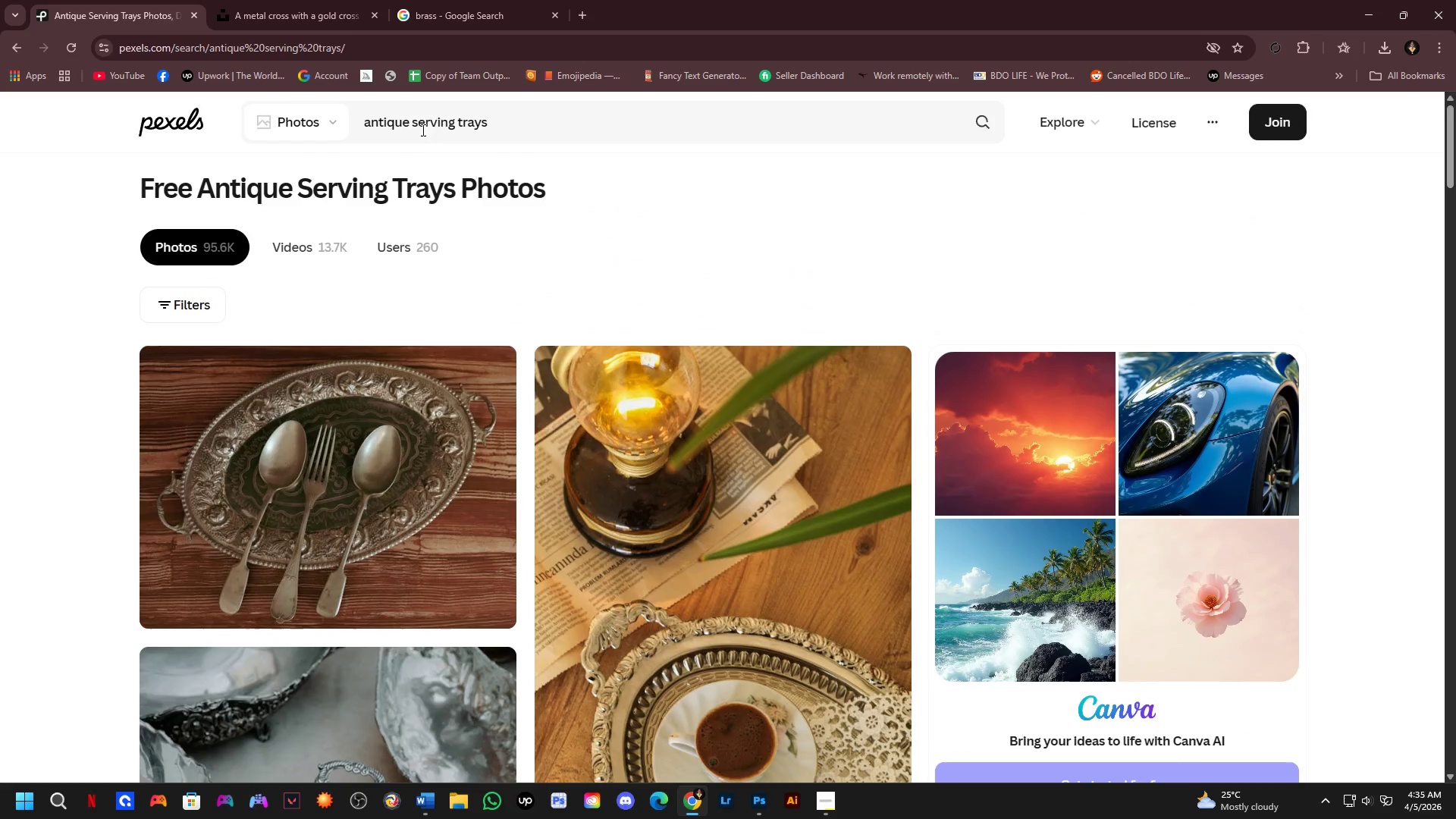 
left_click([415, 124])
 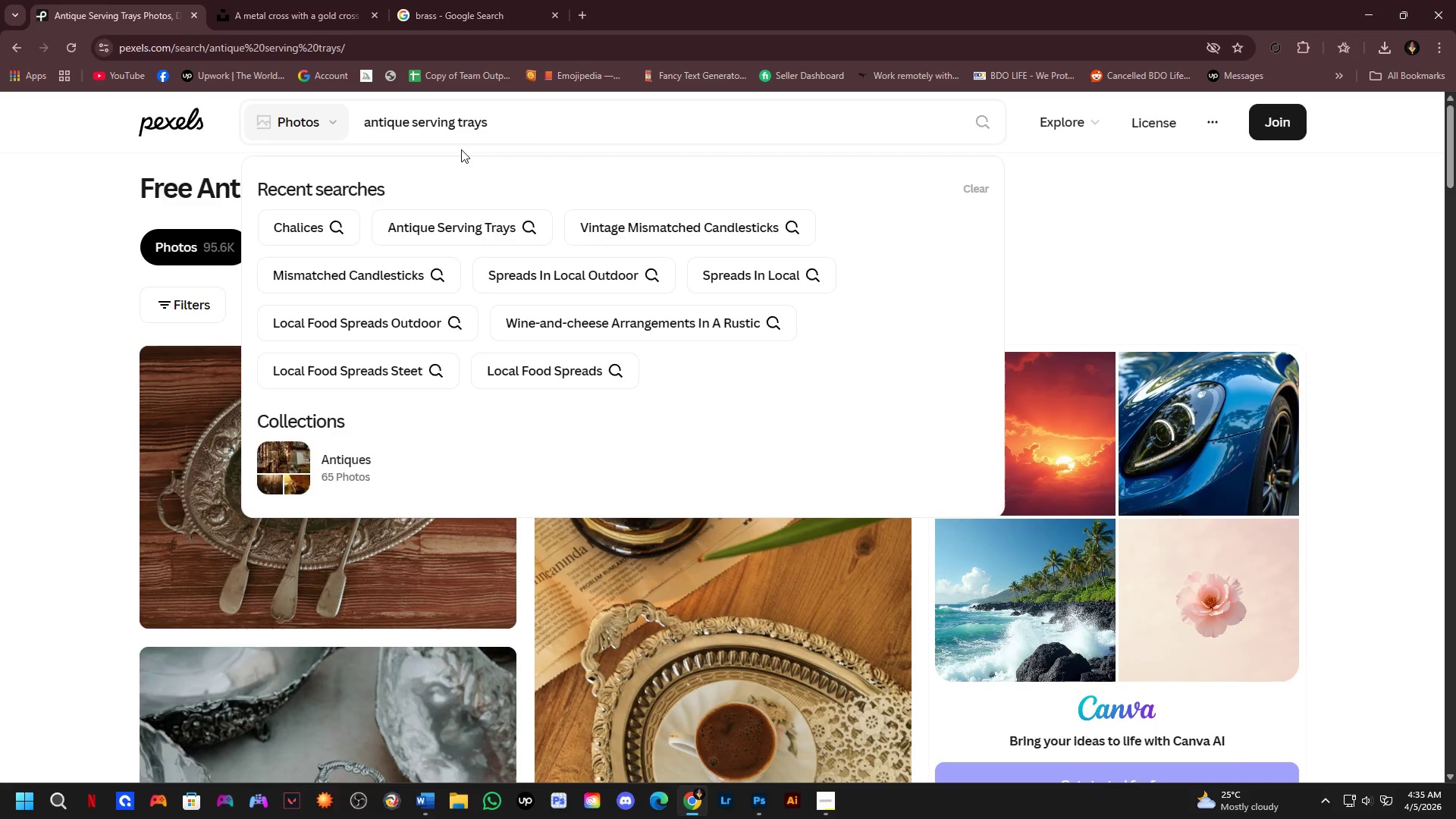 
type(brass )
 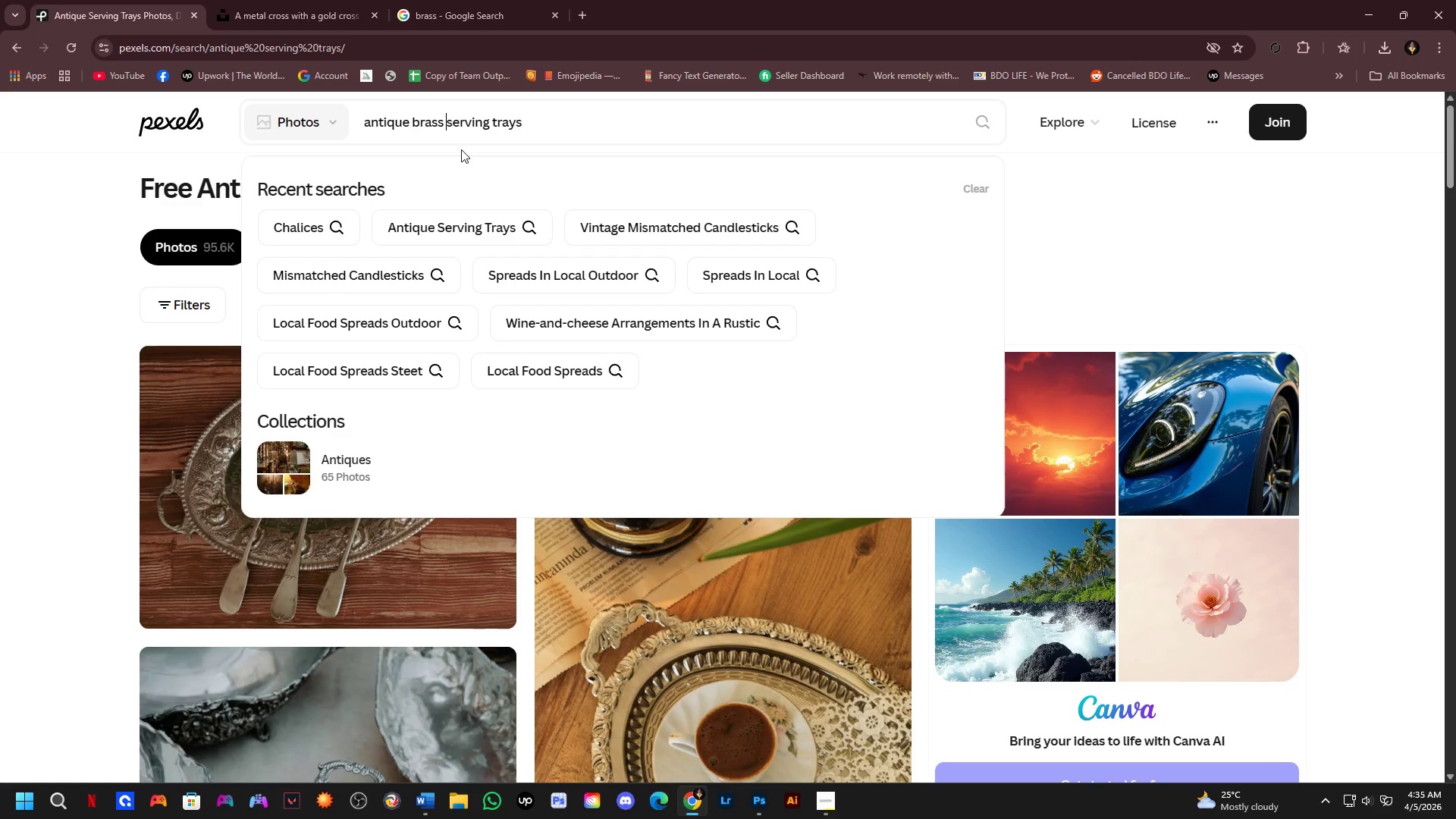 
key(Enter)
 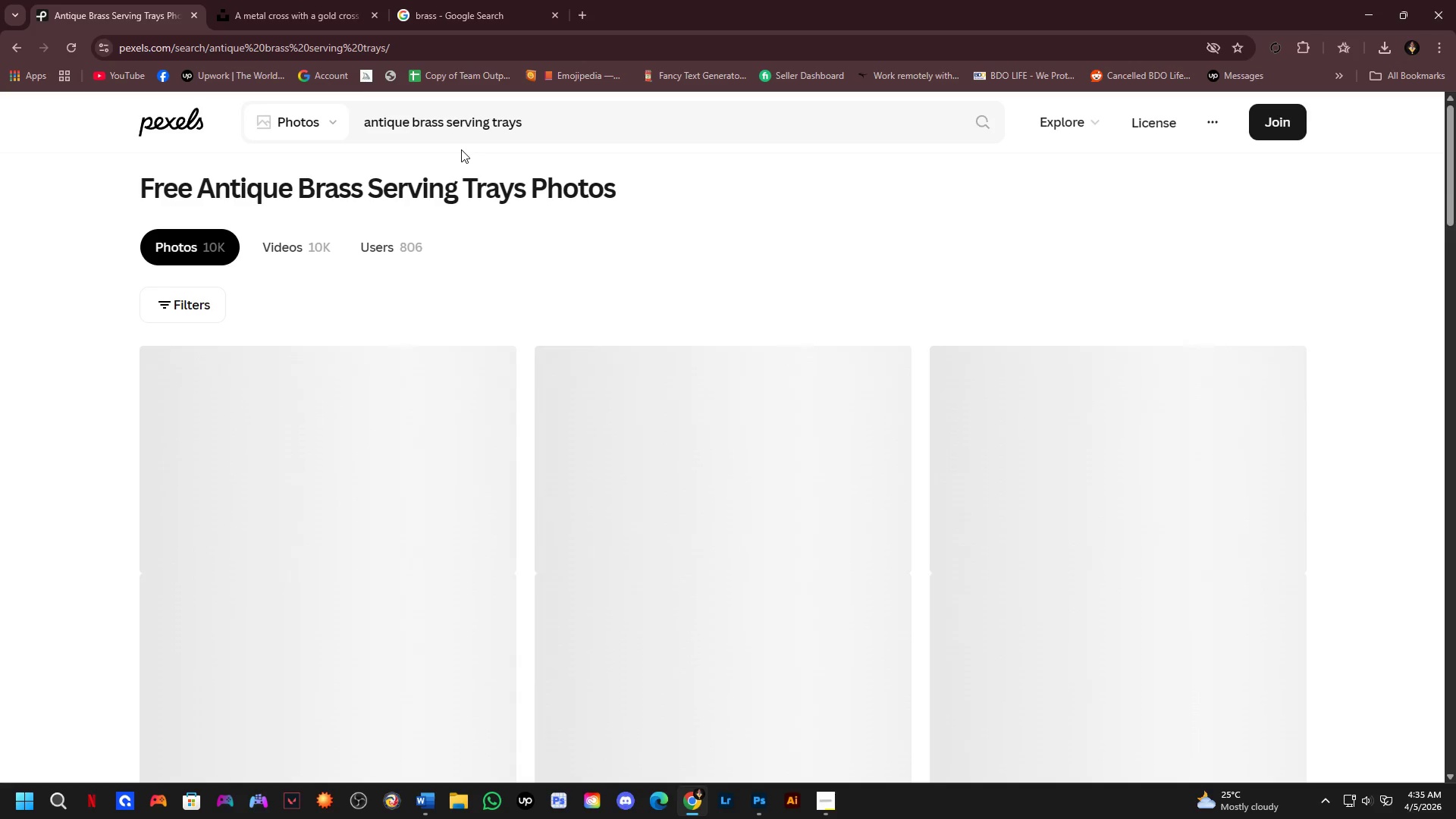 
scroll: coordinate [698, 348], scroll_direction: down, amount: 11.0
 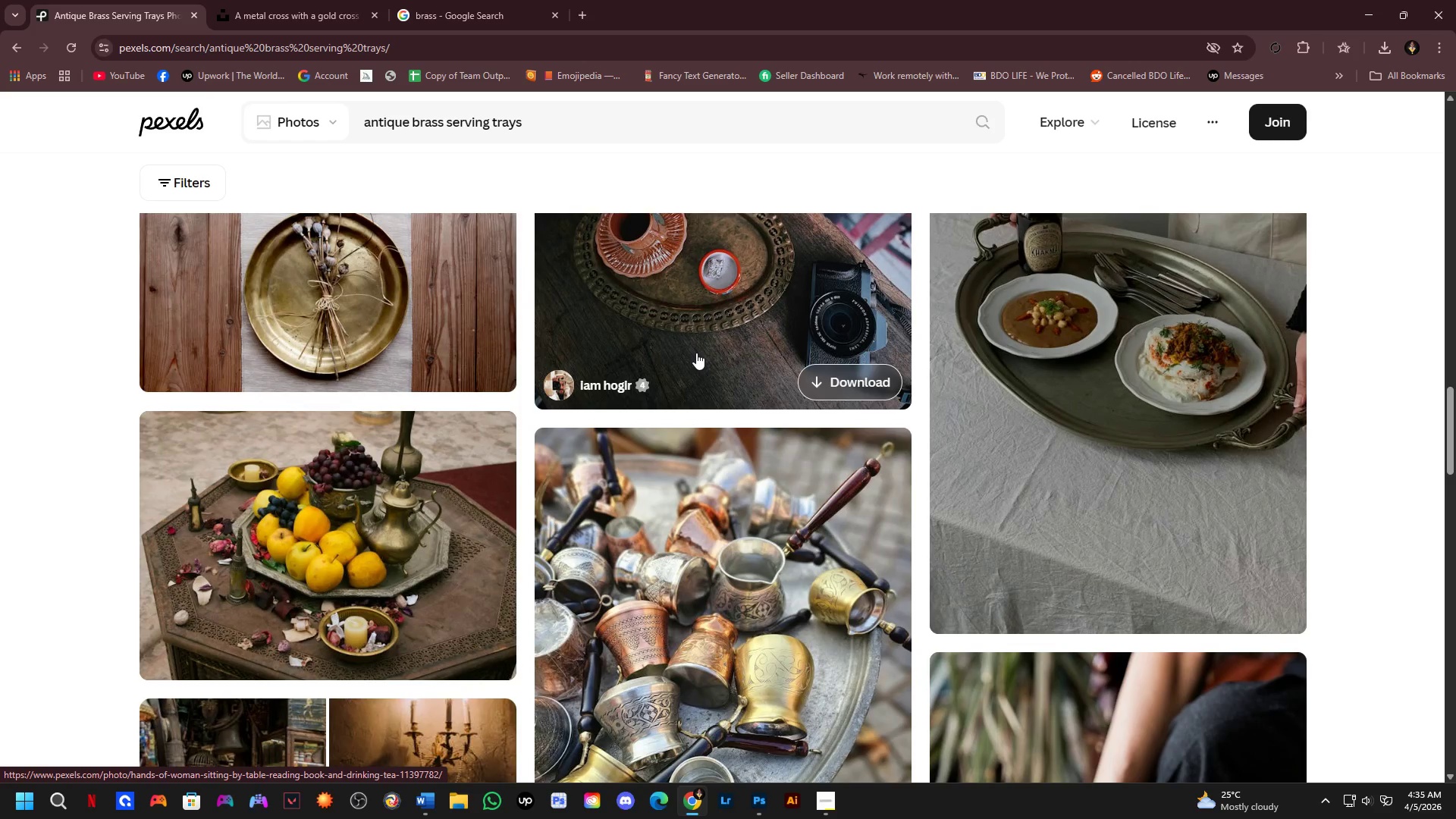 
scroll: coordinate [696, 366], scroll_direction: down, amount: 3.0
 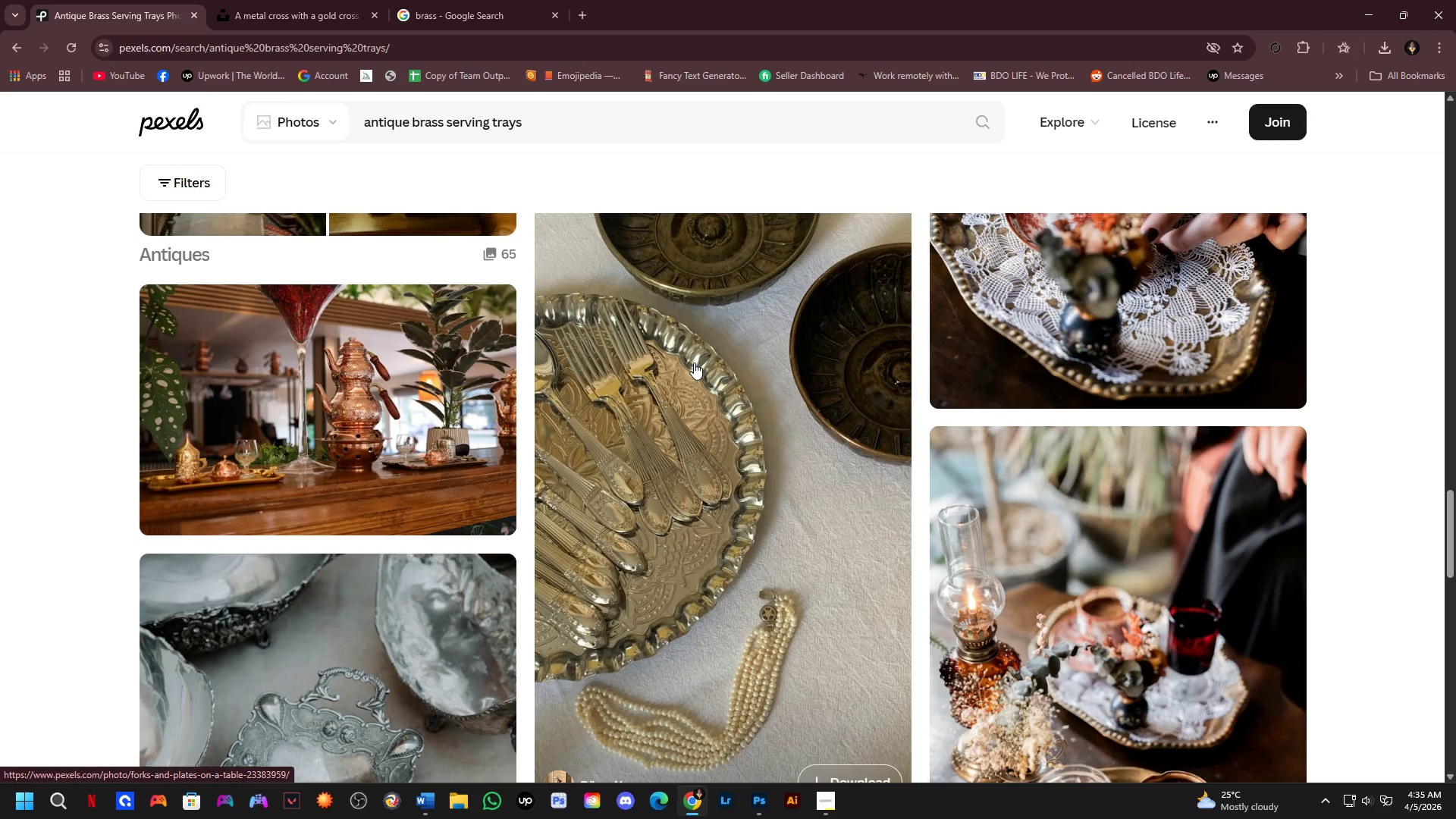 
mouse_move([62, -2])
 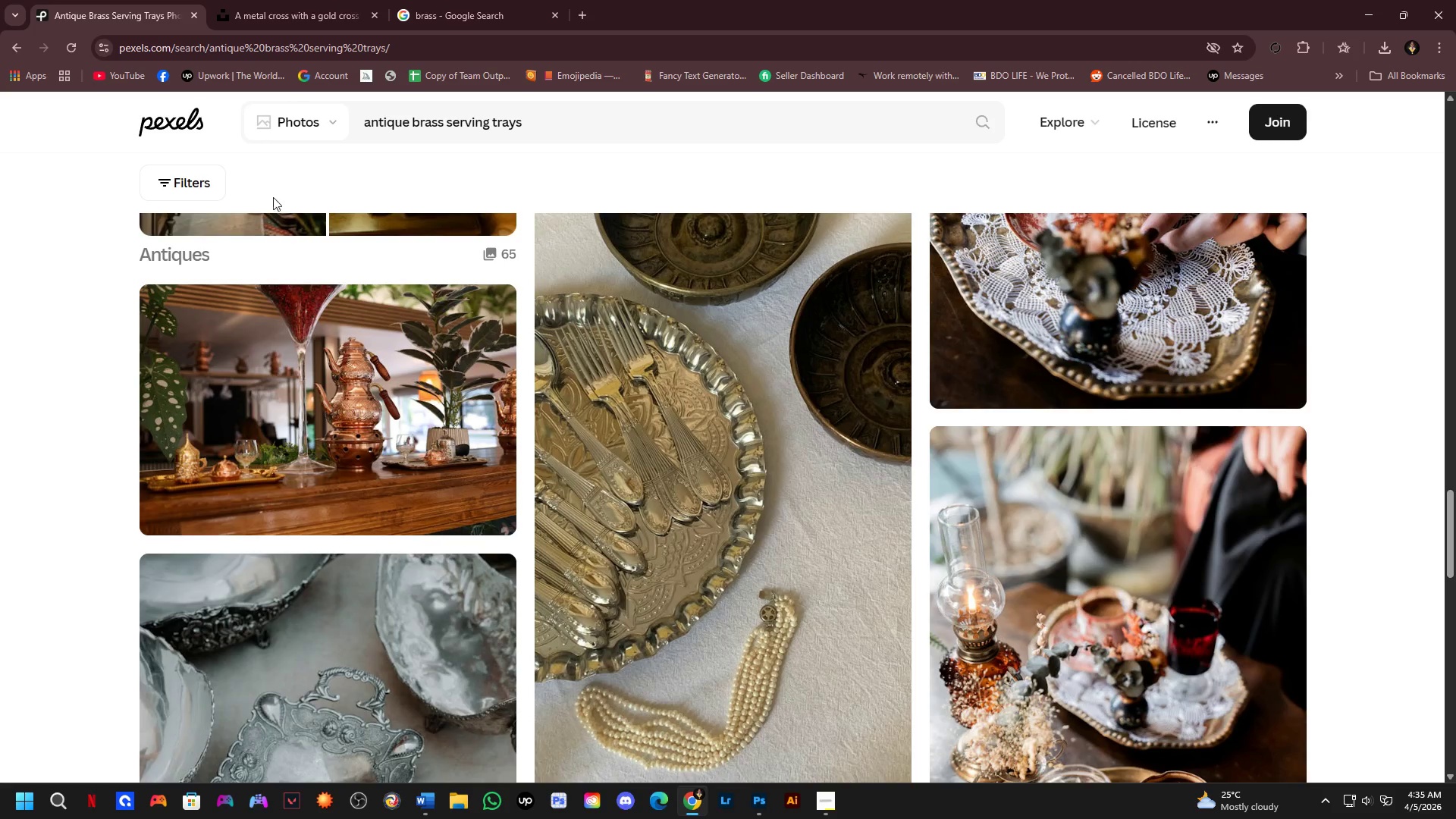 
scroll: coordinate [509, 253], scroll_direction: down, amount: 7.0
 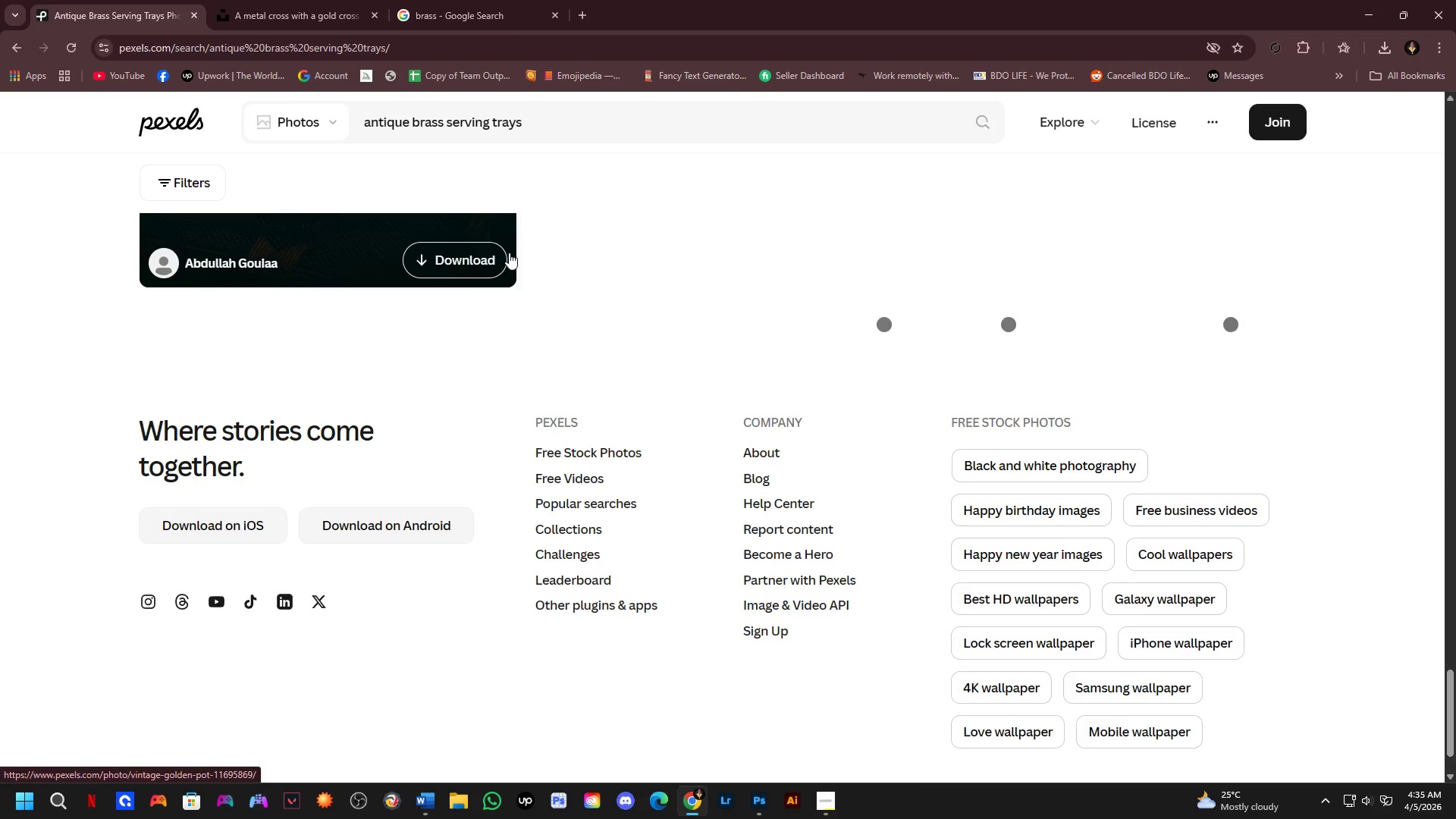 
scroll: coordinate [536, 323], scroll_direction: up, amount: 1.0
 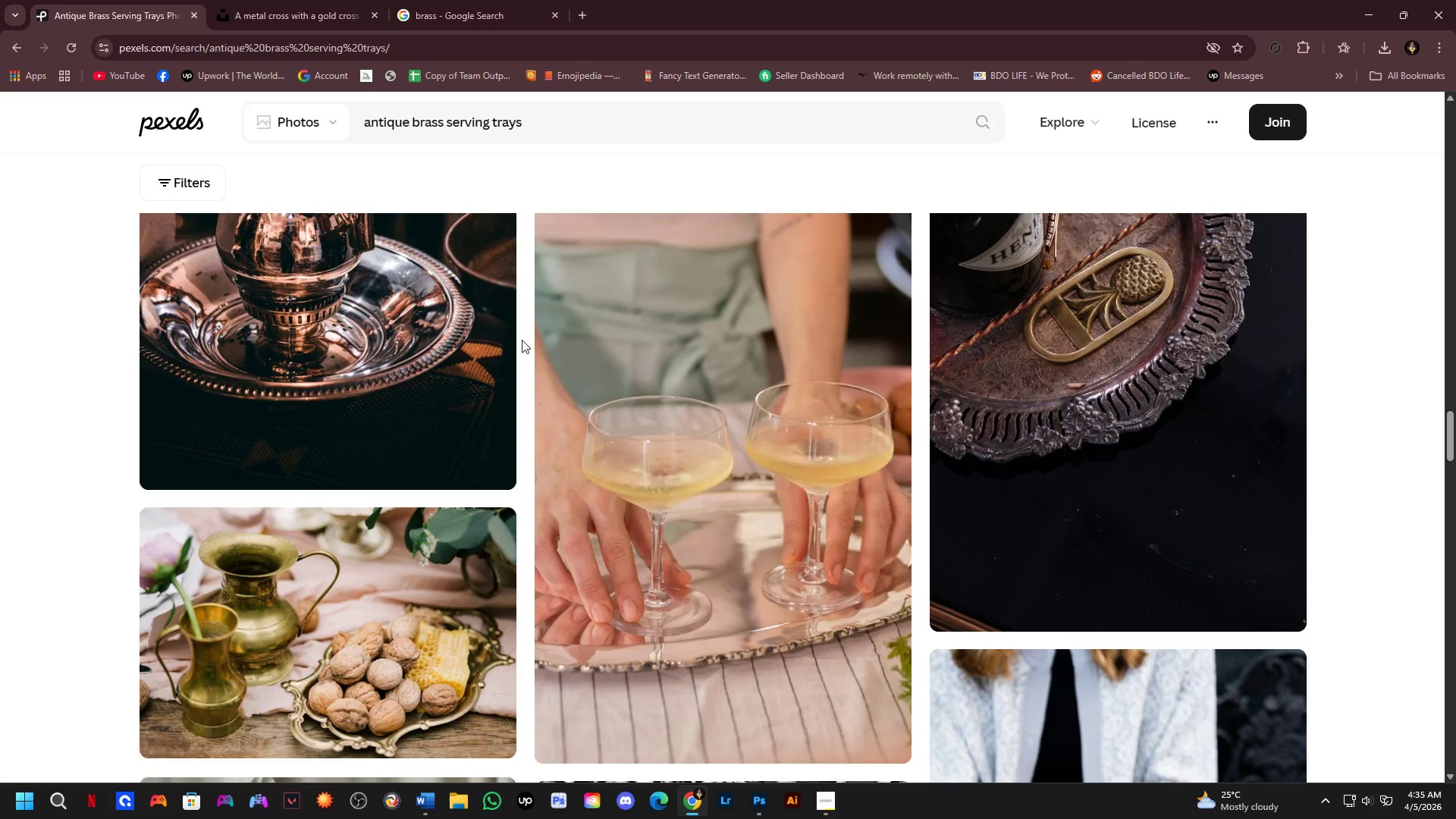 
scroll: coordinate [531, 380], scroll_direction: down, amount: 5.0
 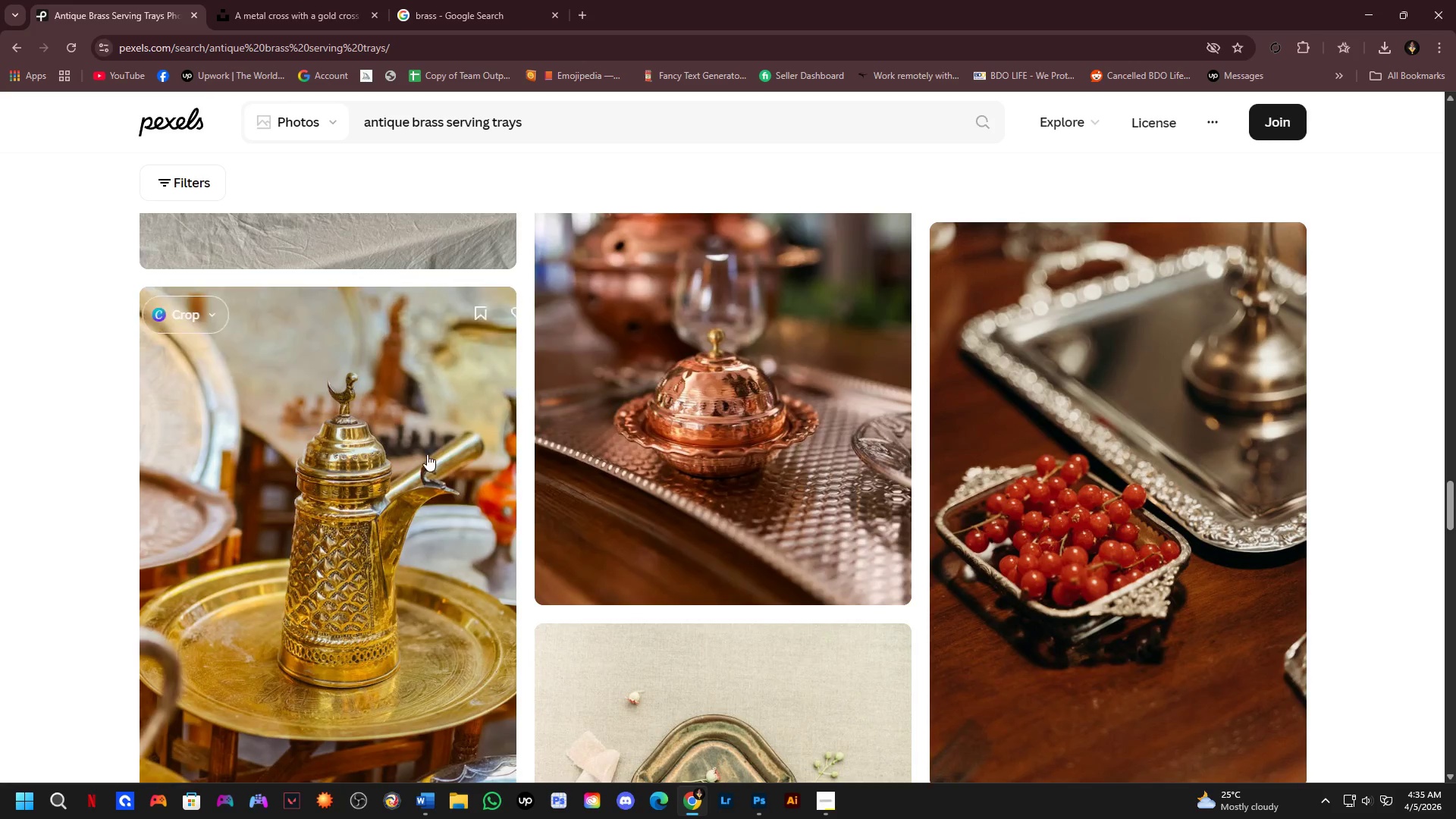 
left_click([349, 582])
 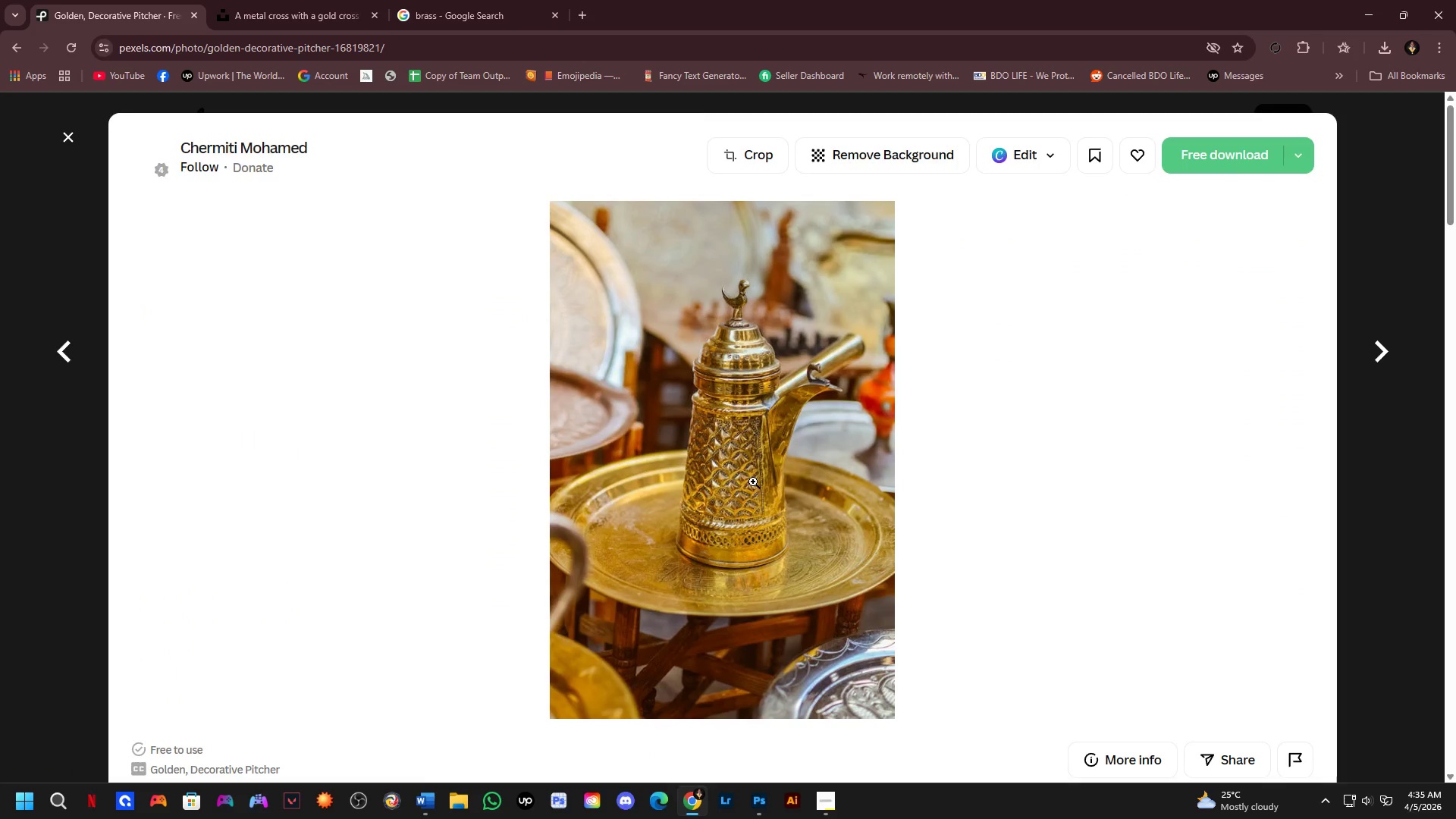 
left_click([827, 499])
 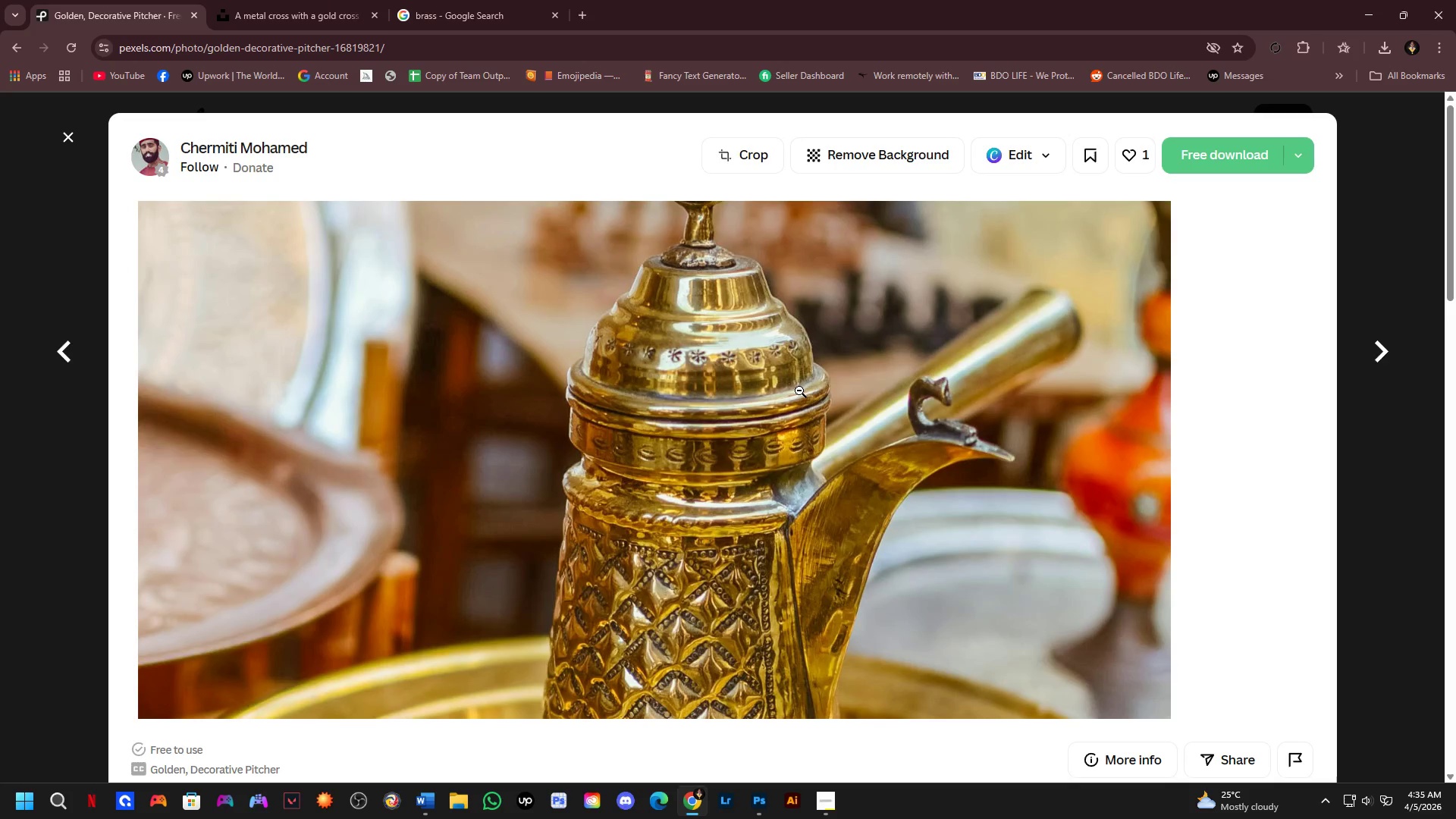 
left_click([799, 391])
 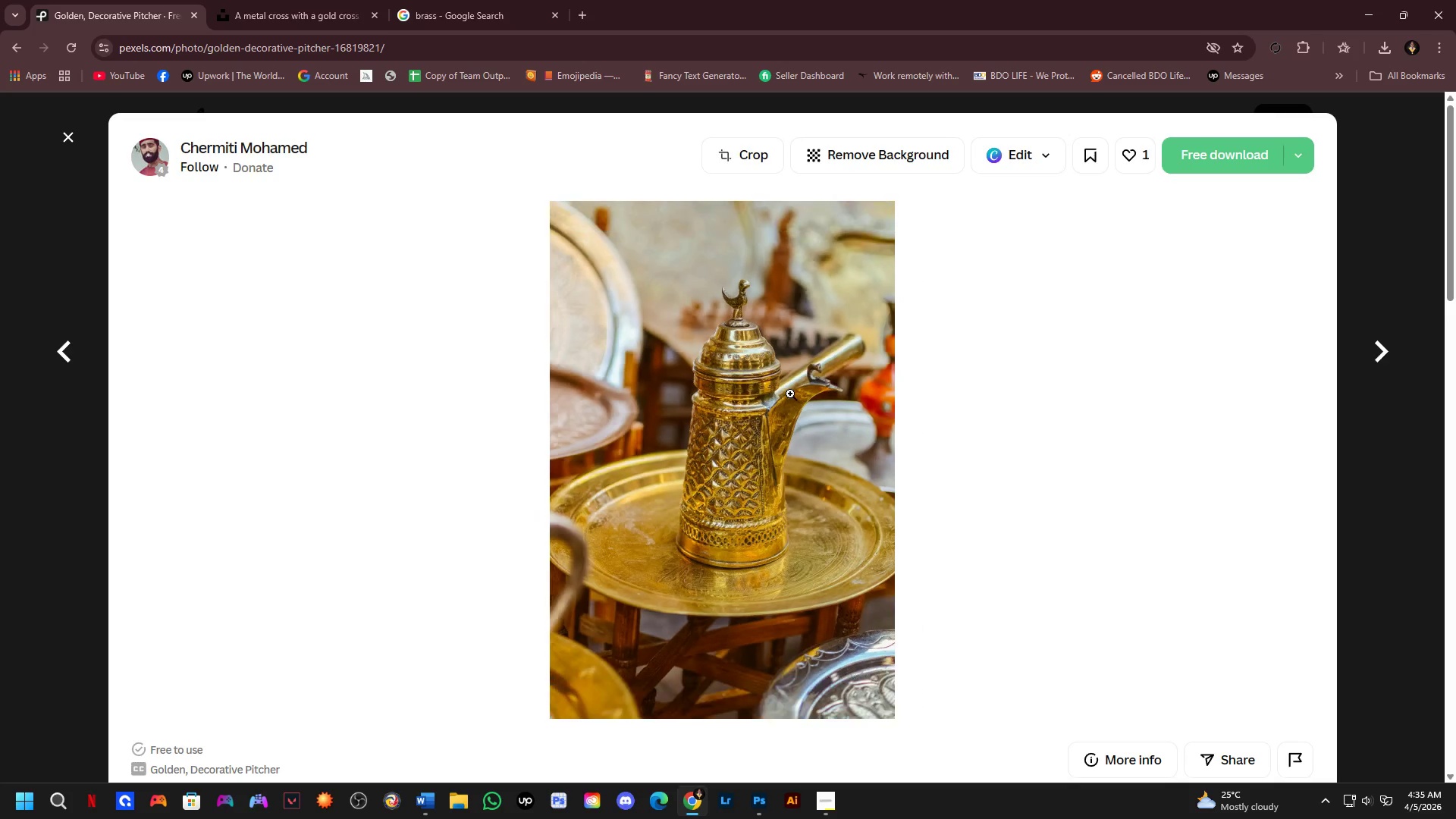 
scroll: coordinate [755, 438], scroll_direction: down, amount: 9.0
 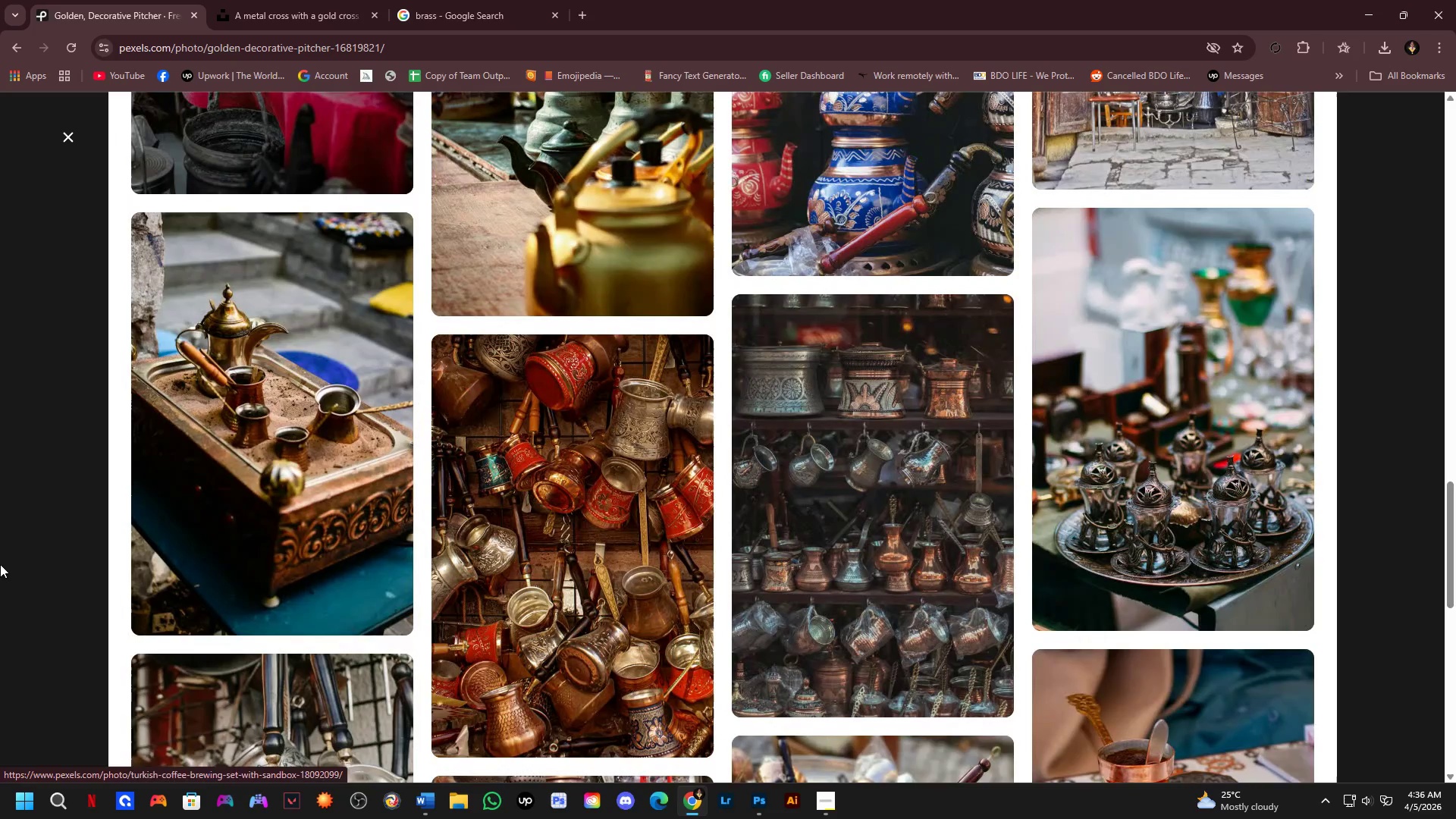 
left_click([0, 564])
 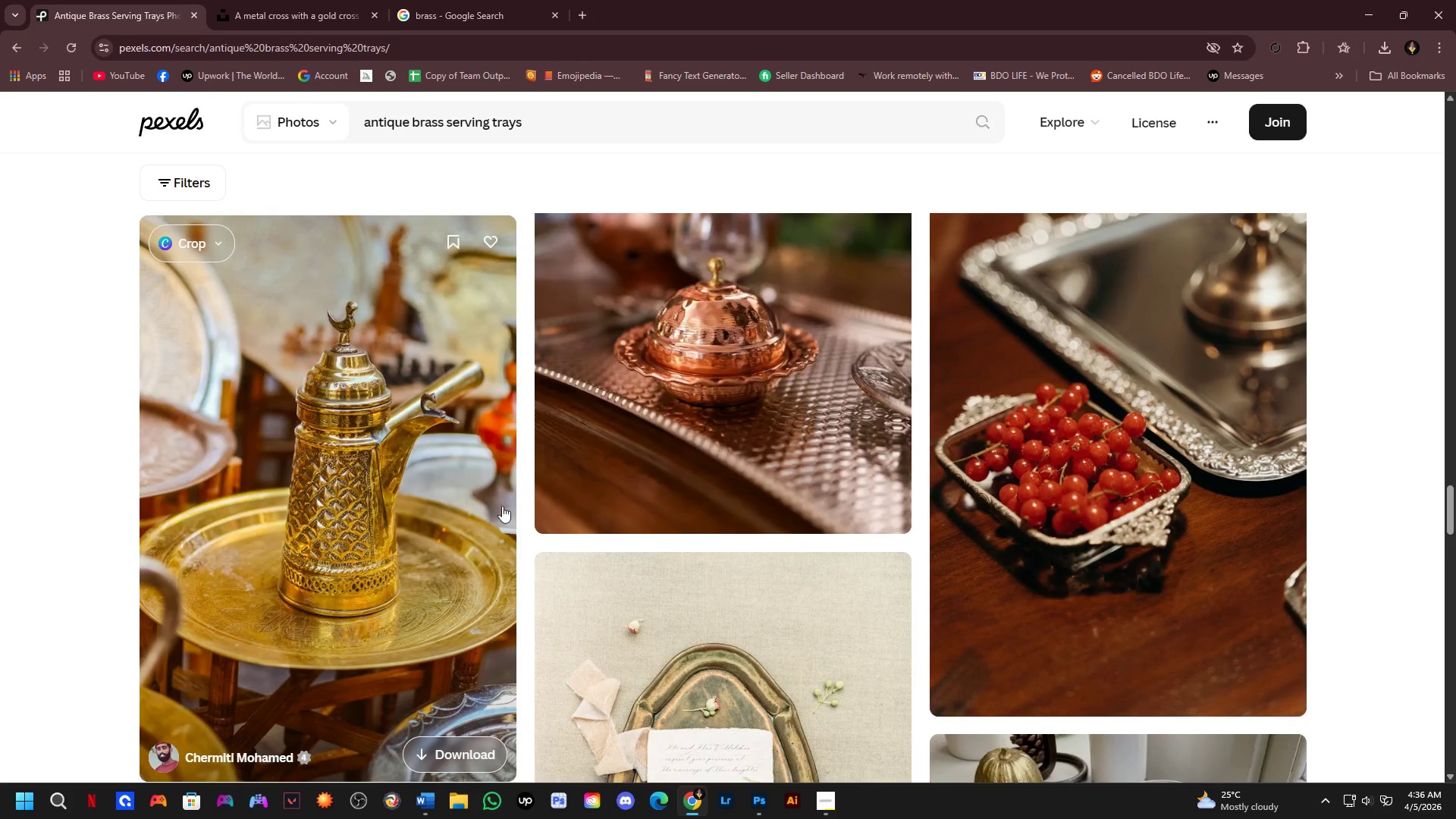 
scroll: coordinate [528, 519], scroll_direction: down, amount: 17.0
 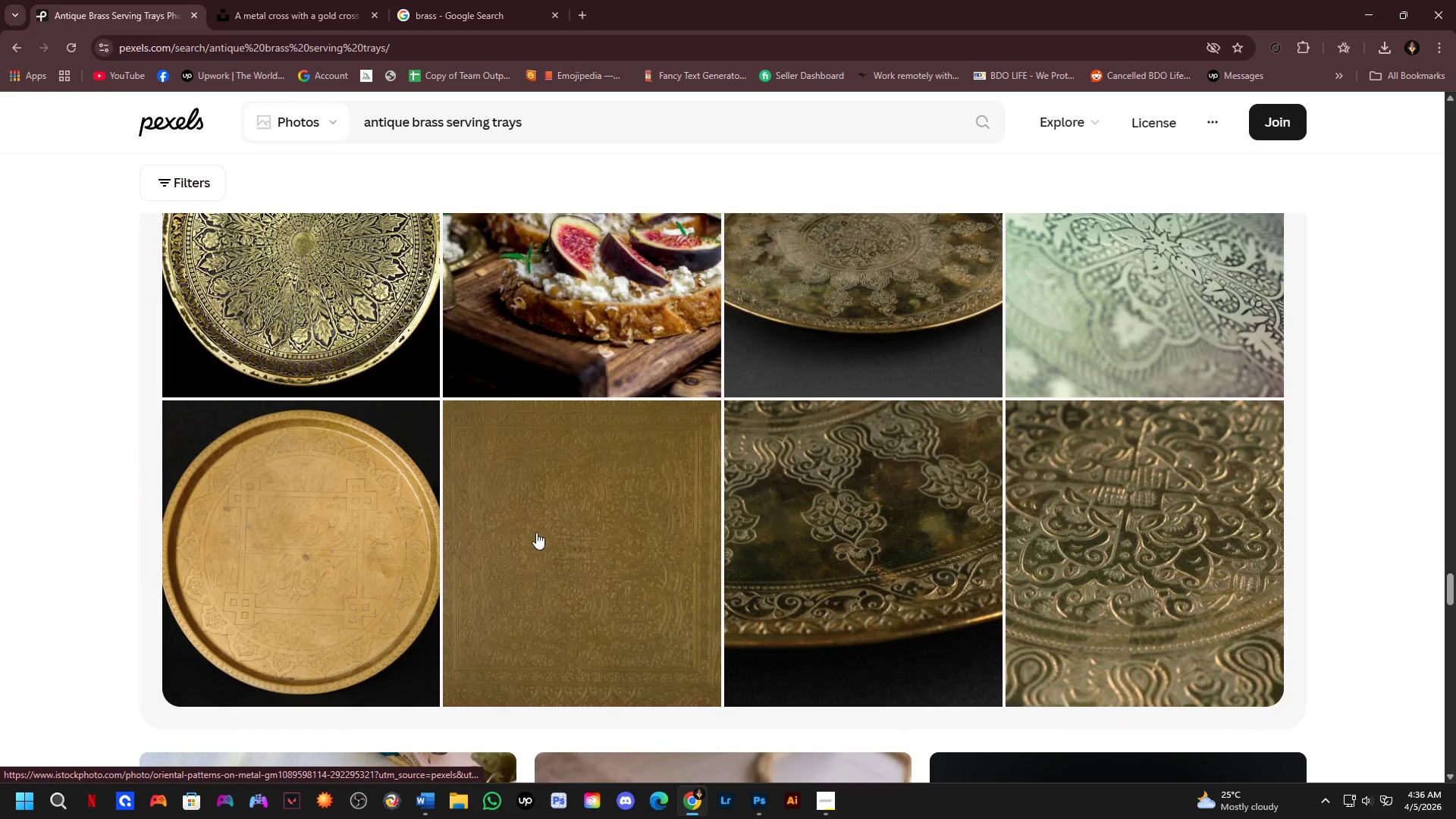 
scroll: coordinate [514, 519], scroll_direction: down, amount: 9.0
 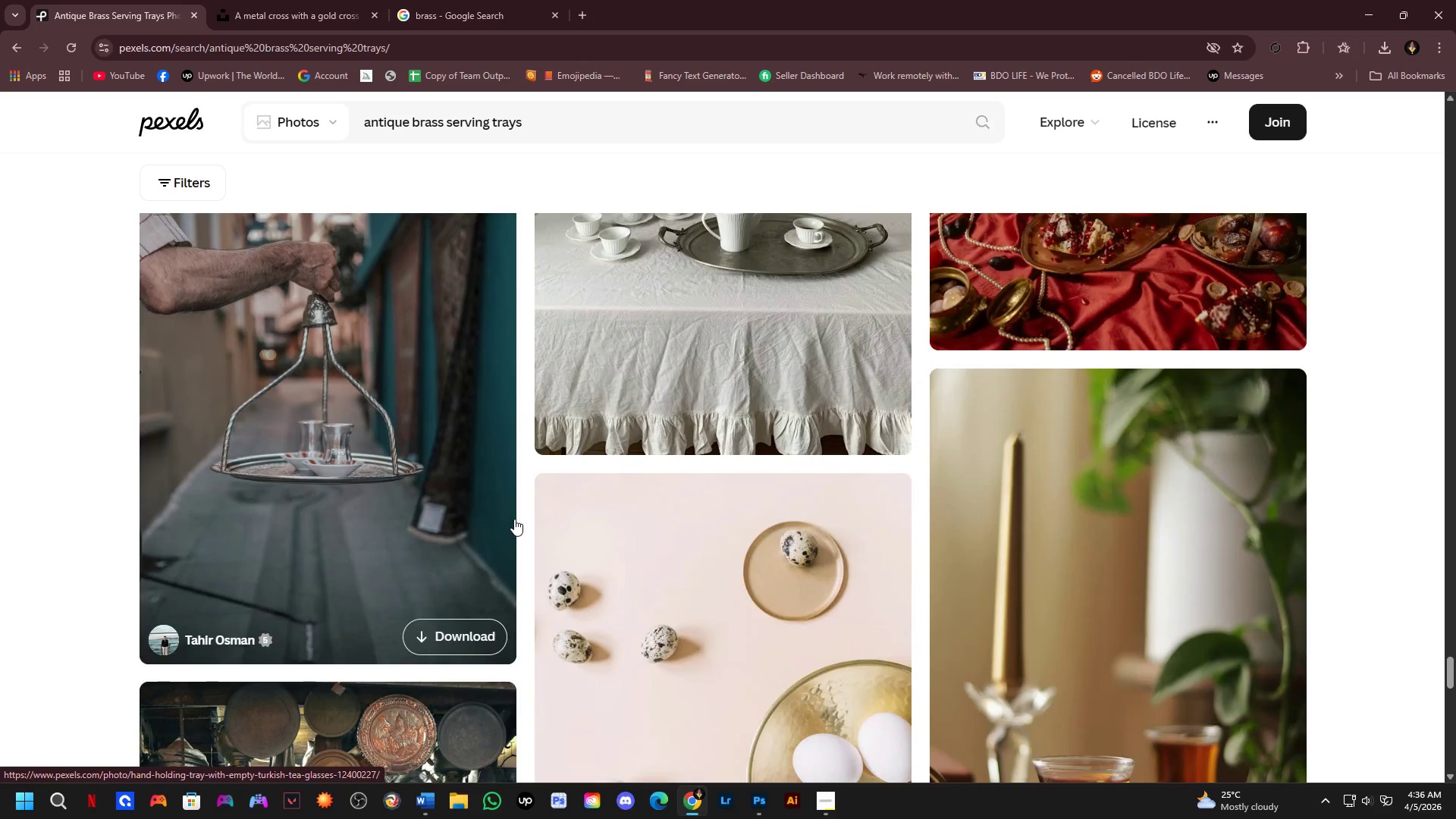 
scroll: coordinate [609, 526], scroll_direction: down, amount: 12.0
 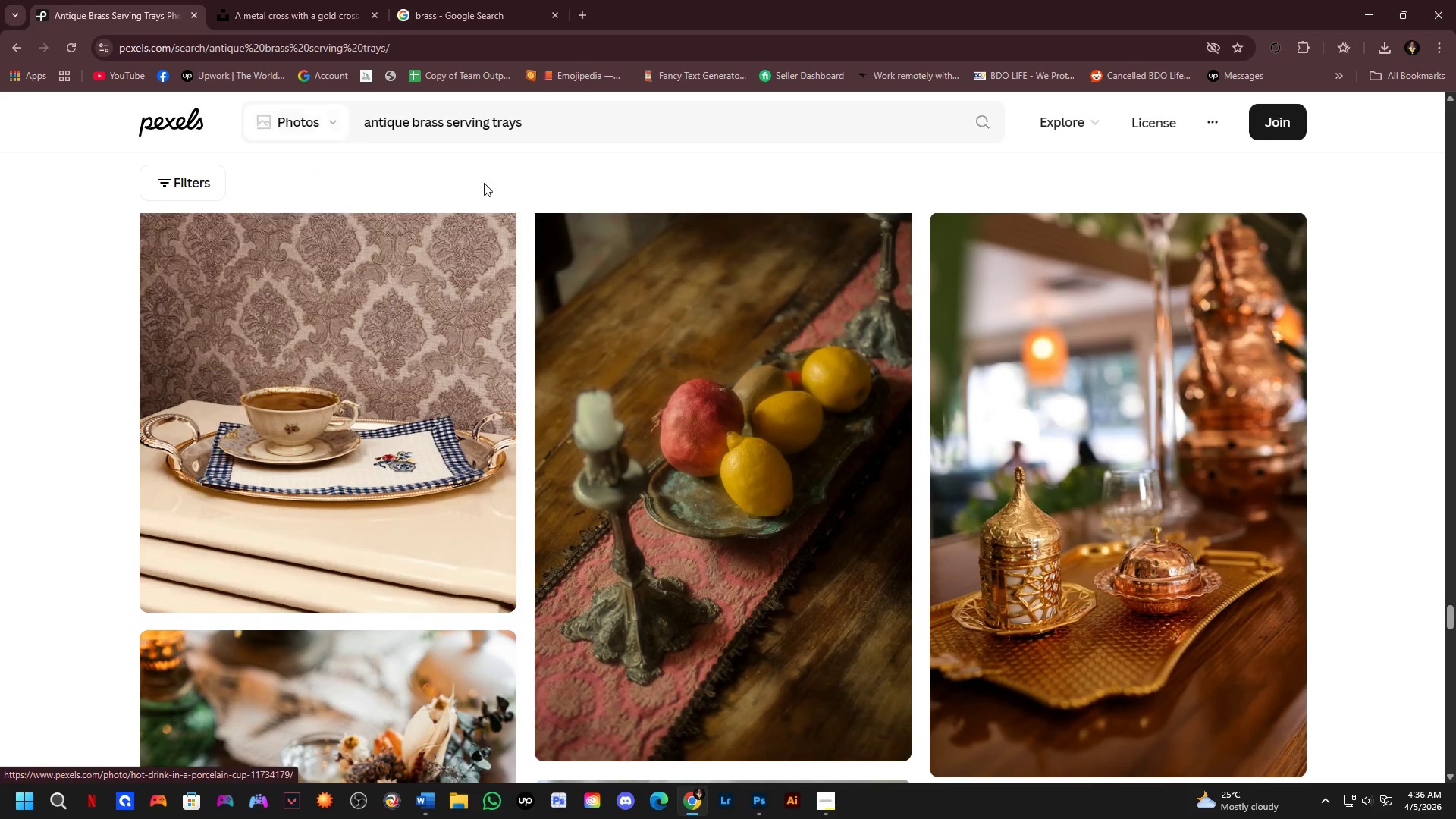 
left_click_drag(start_coordinate=[548, 128], to_coordinate=[366, 118])
 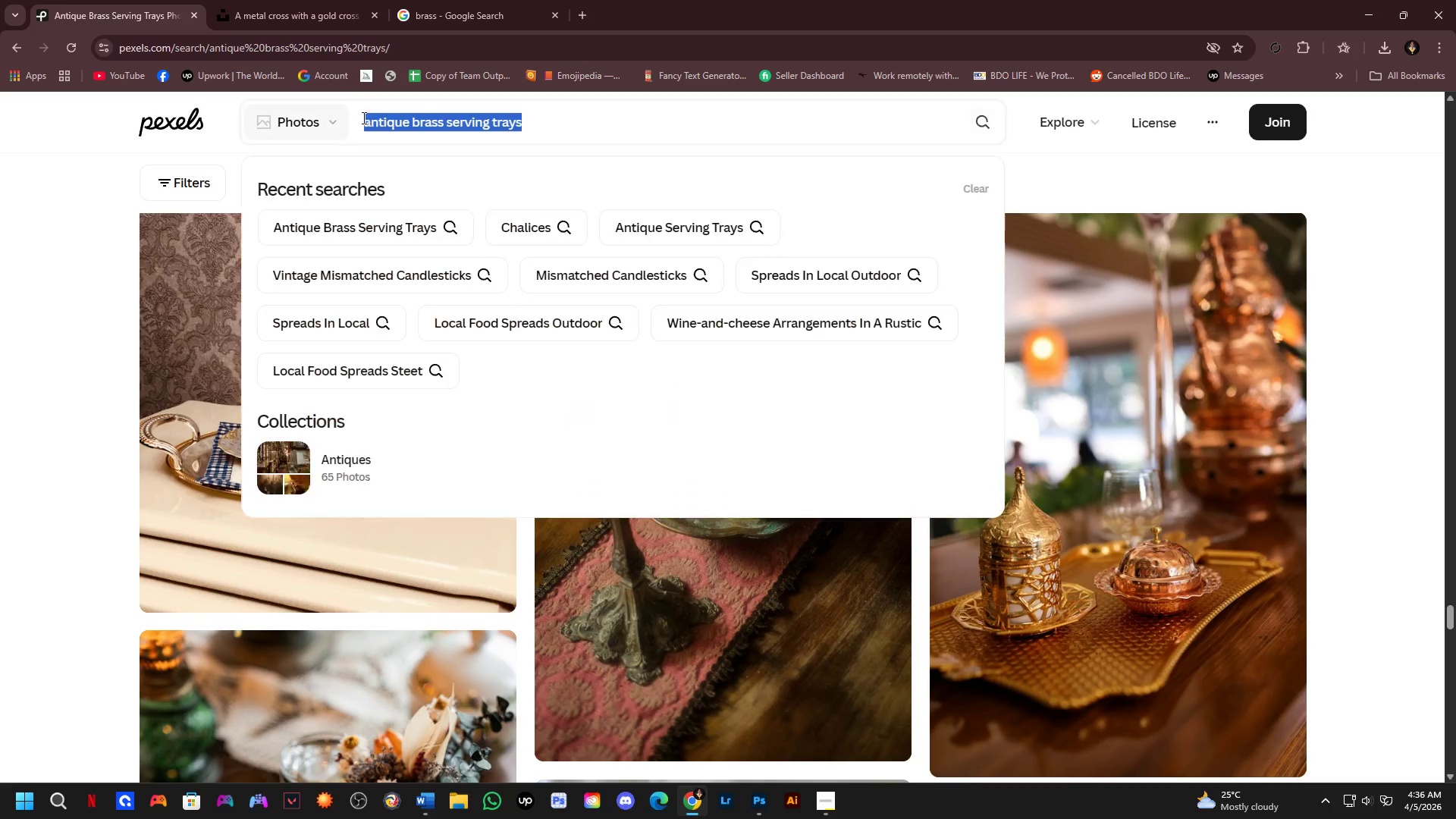 
key(Control+ControlLeft)
 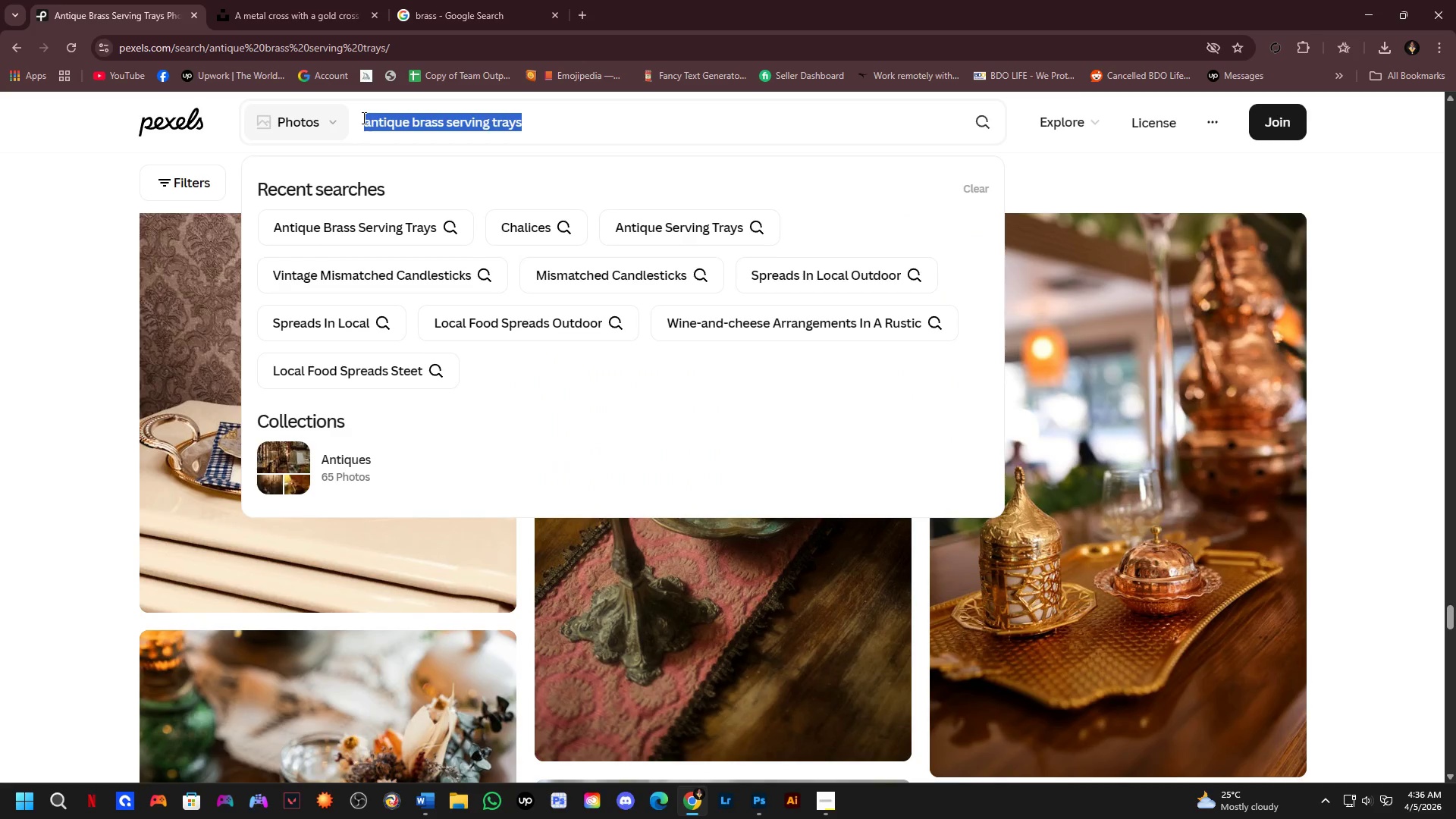 
key(C)
 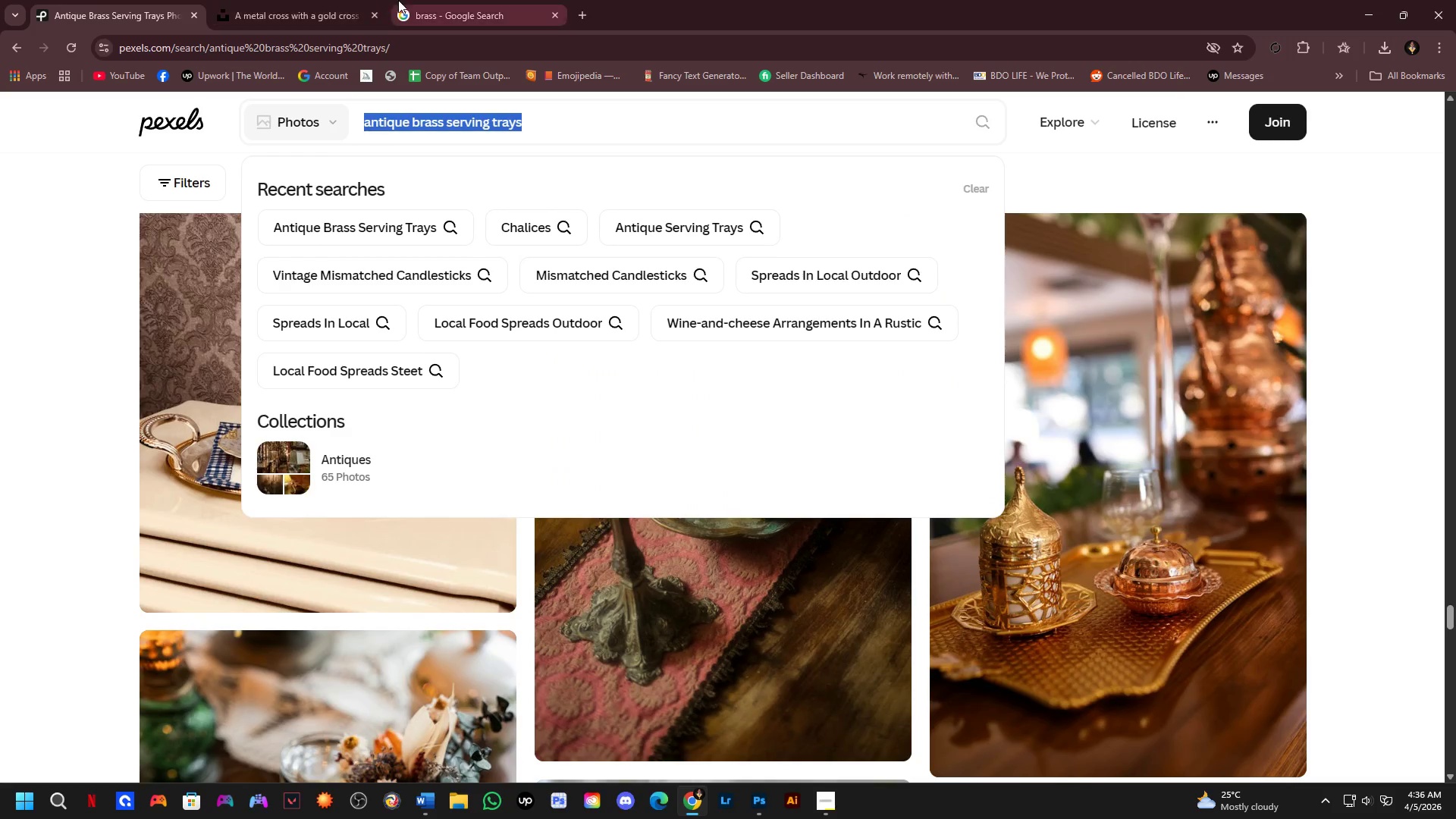 
left_click([394, 0])
 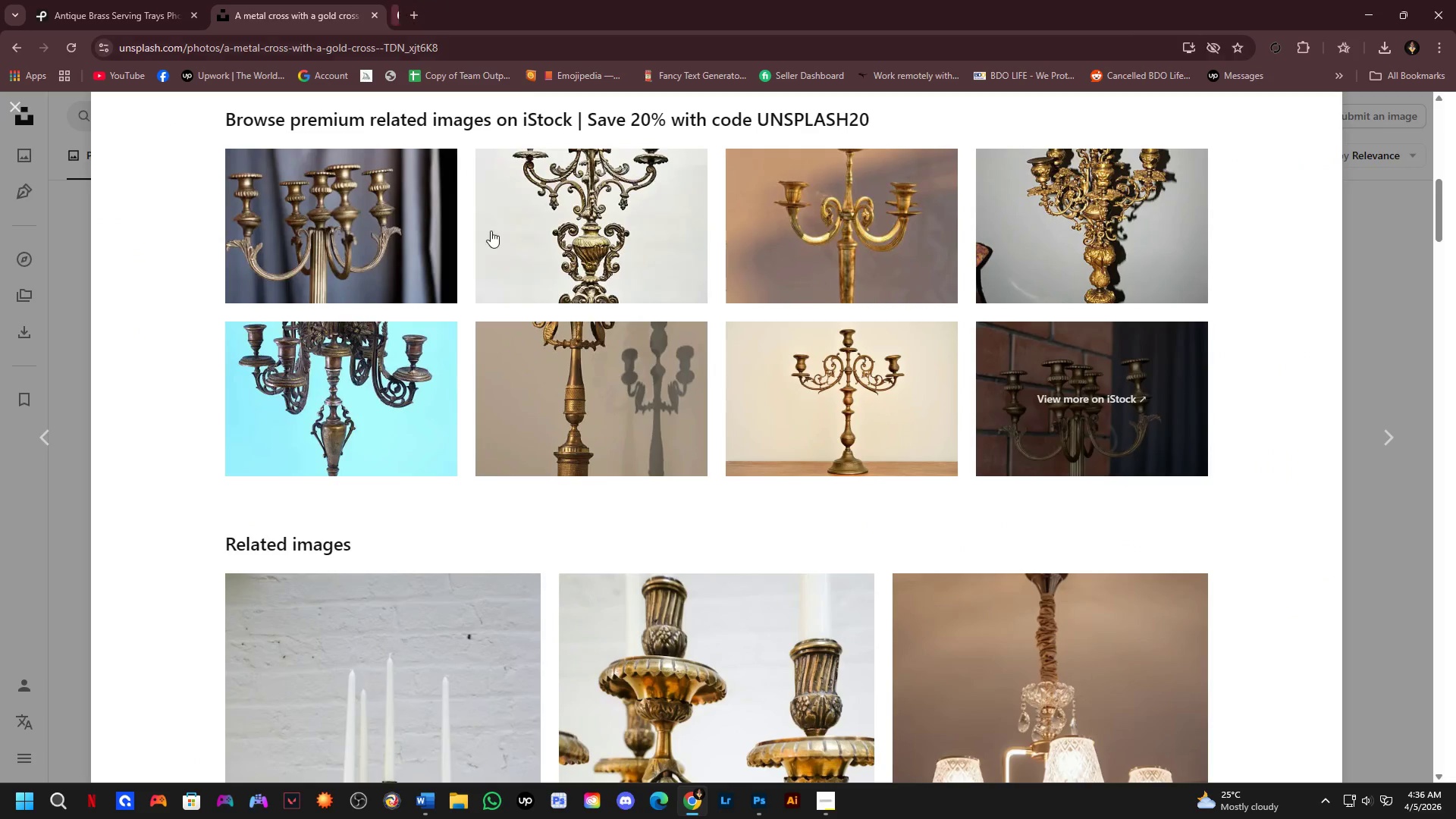 
left_click([0, 418])
 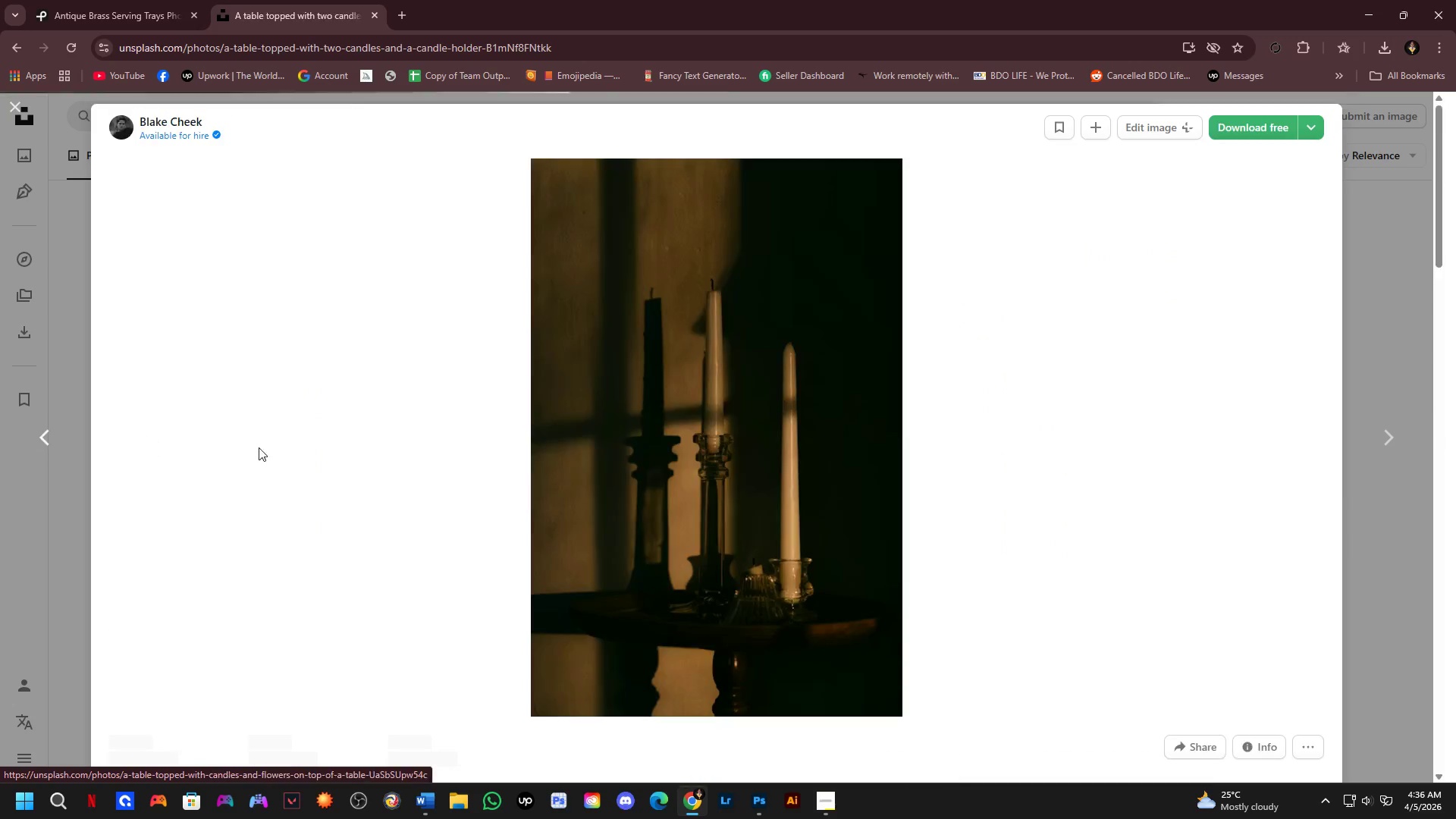 
scroll: coordinate [439, 339], scroll_direction: up, amount: 3.0
 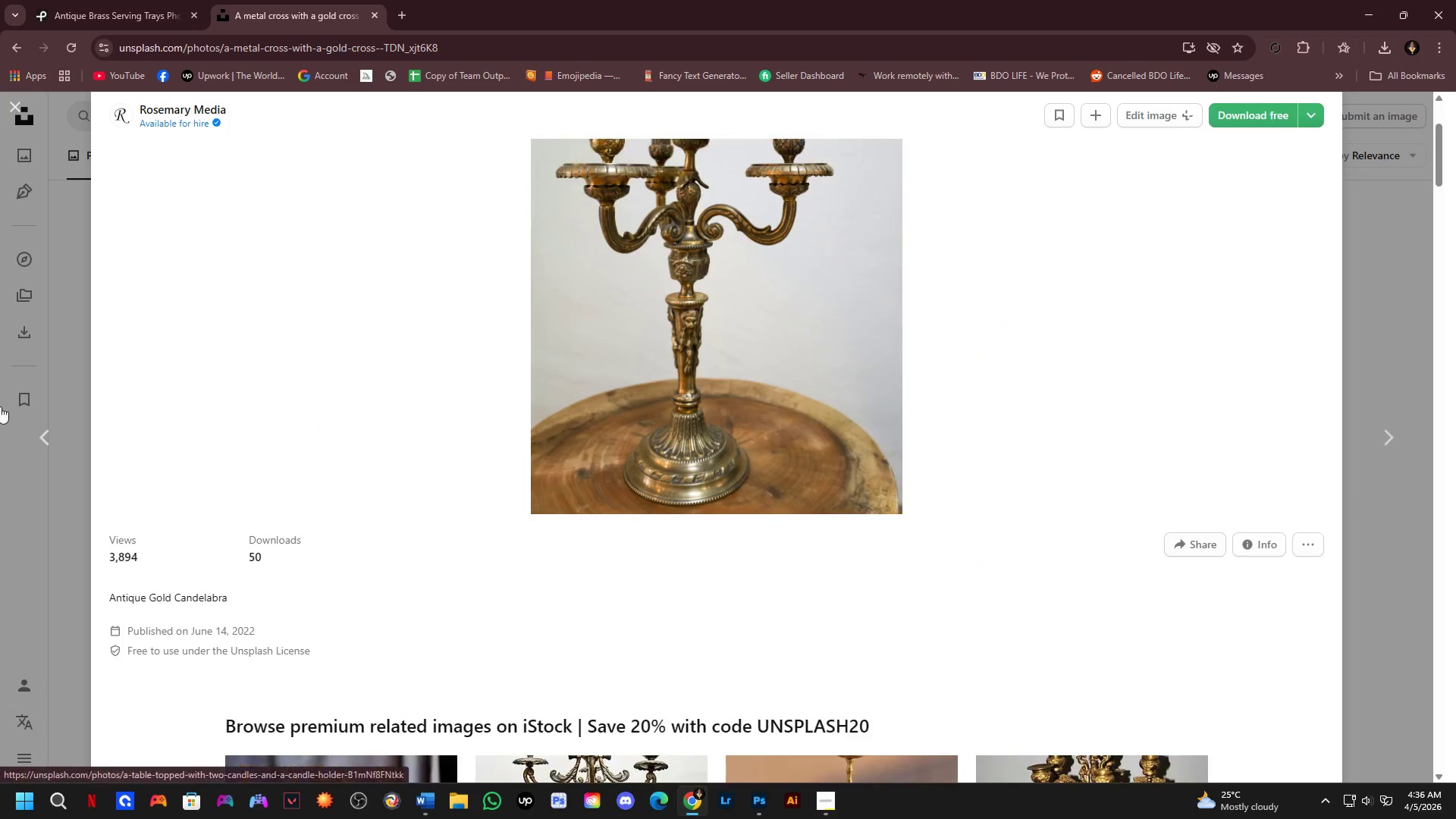 
left_click_drag(start_coordinate=[0, 660], to_coordinate=[0, 664])
 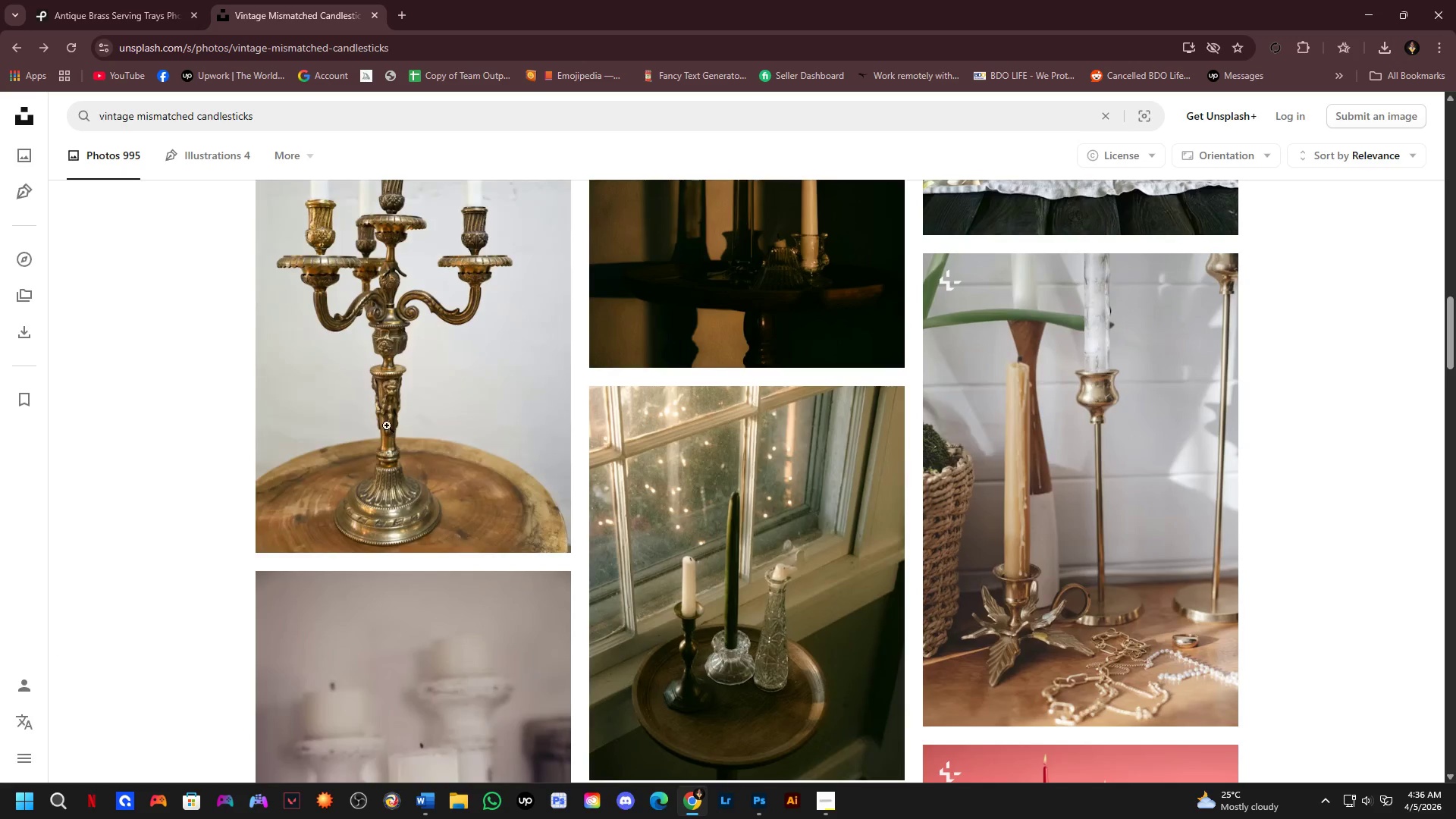 
scroll: coordinate [327, 324], scroll_direction: up, amount: 6.0
 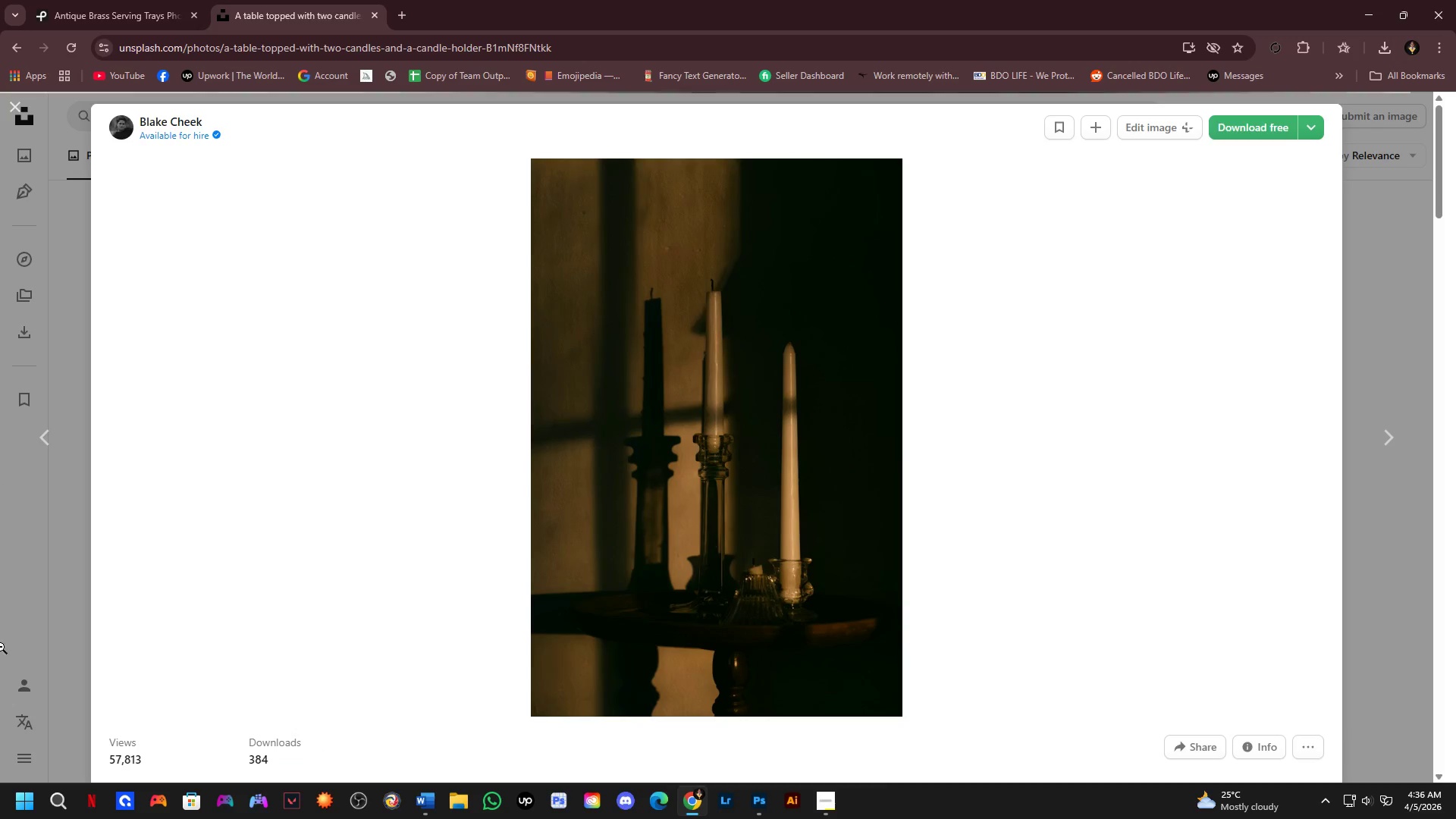 
left_click_drag(start_coordinate=[327, 113], to_coordinate=[0, 196])
 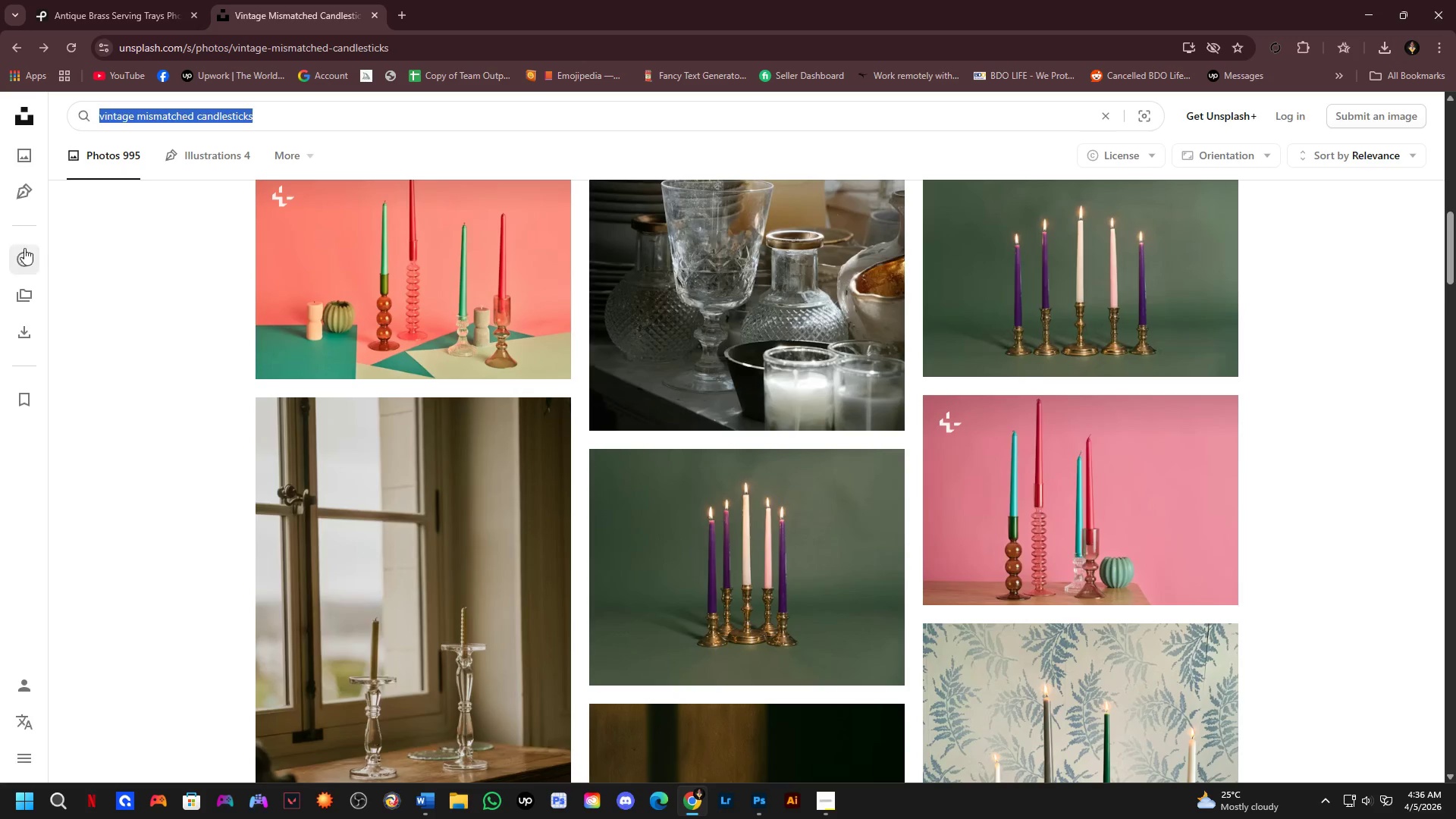 
scroll: coordinate [469, 377], scroll_direction: up, amount: 4.0
 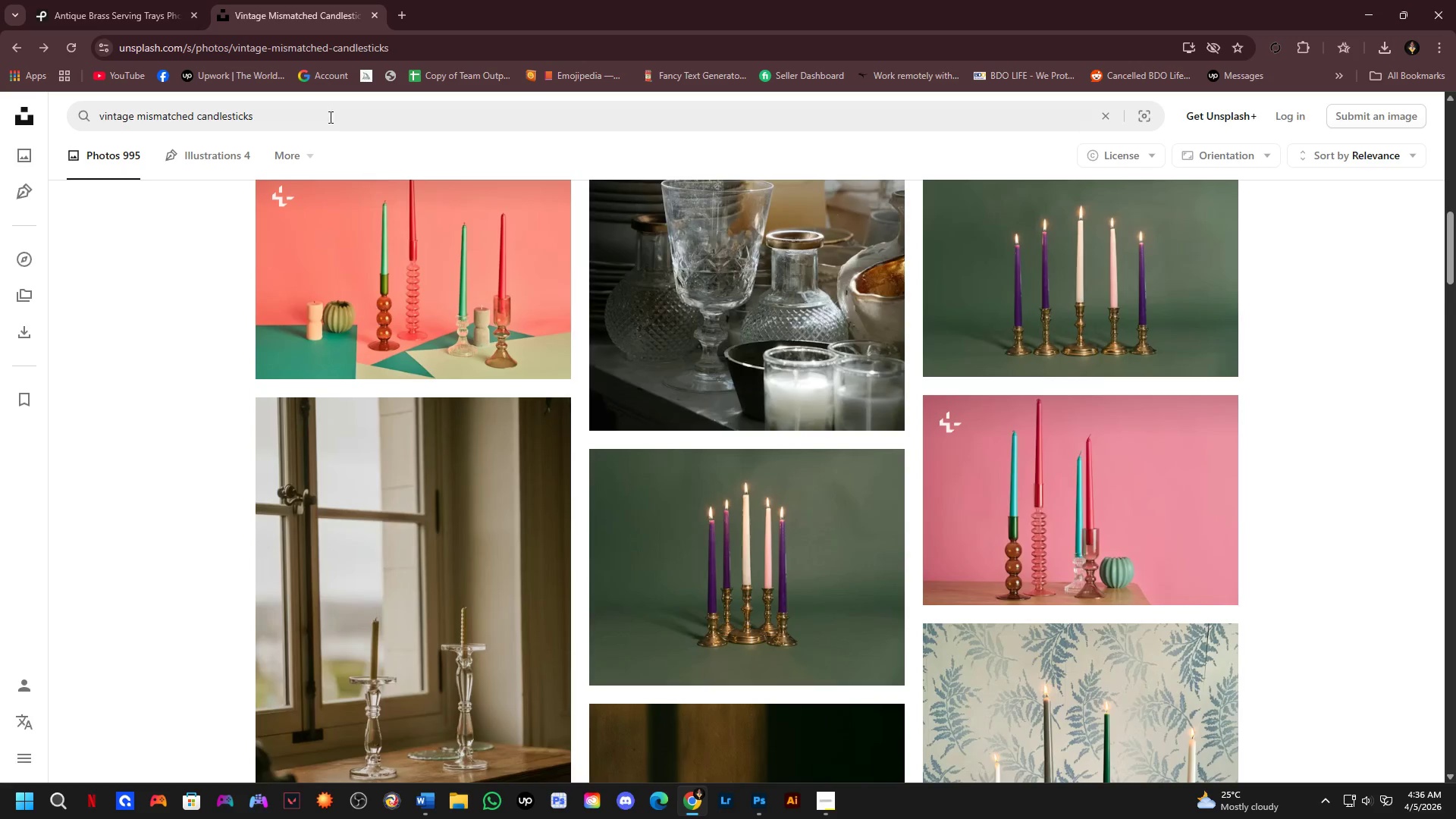 
key(Control+V)
 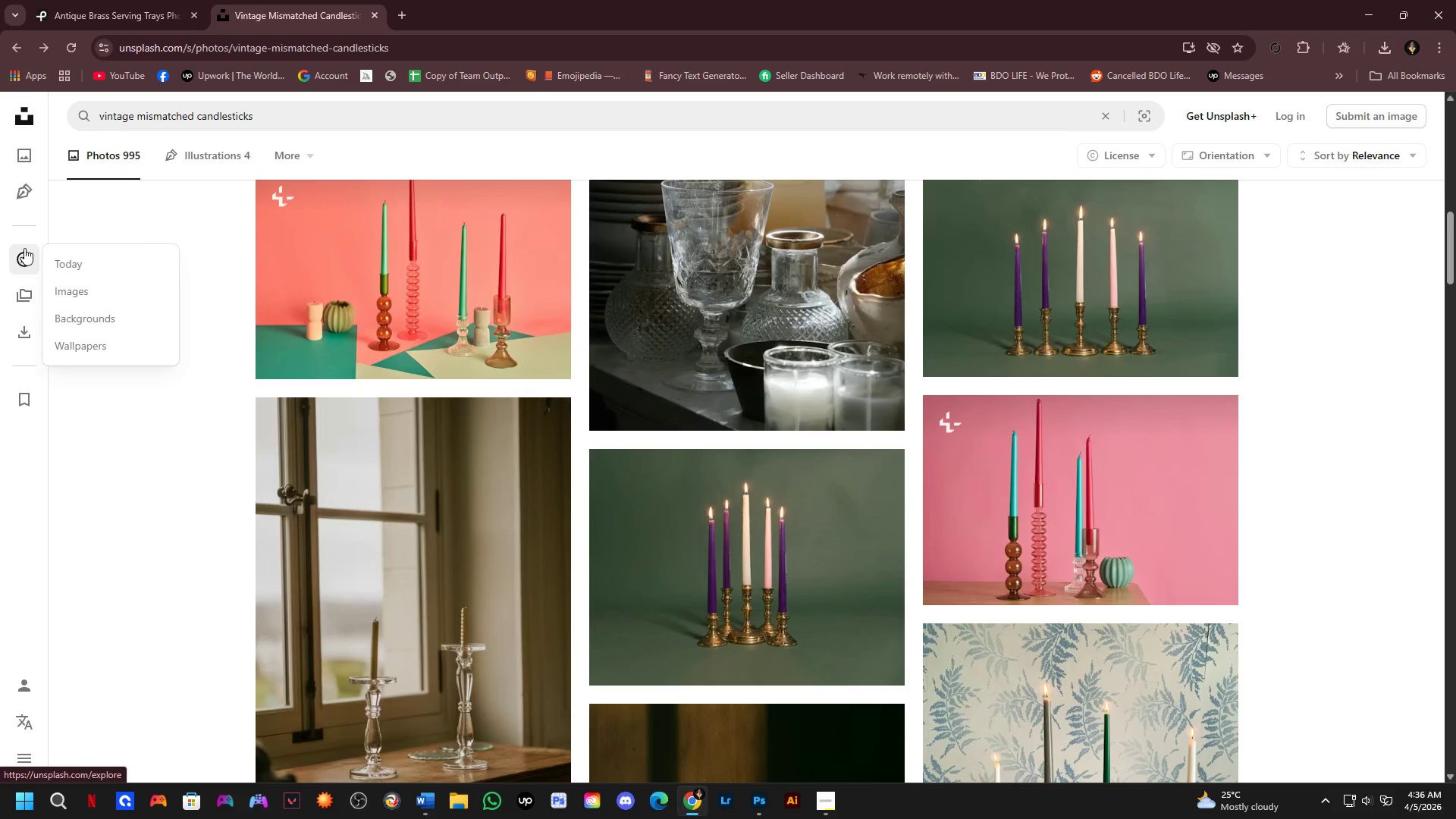 
key(NumpadEnter)
 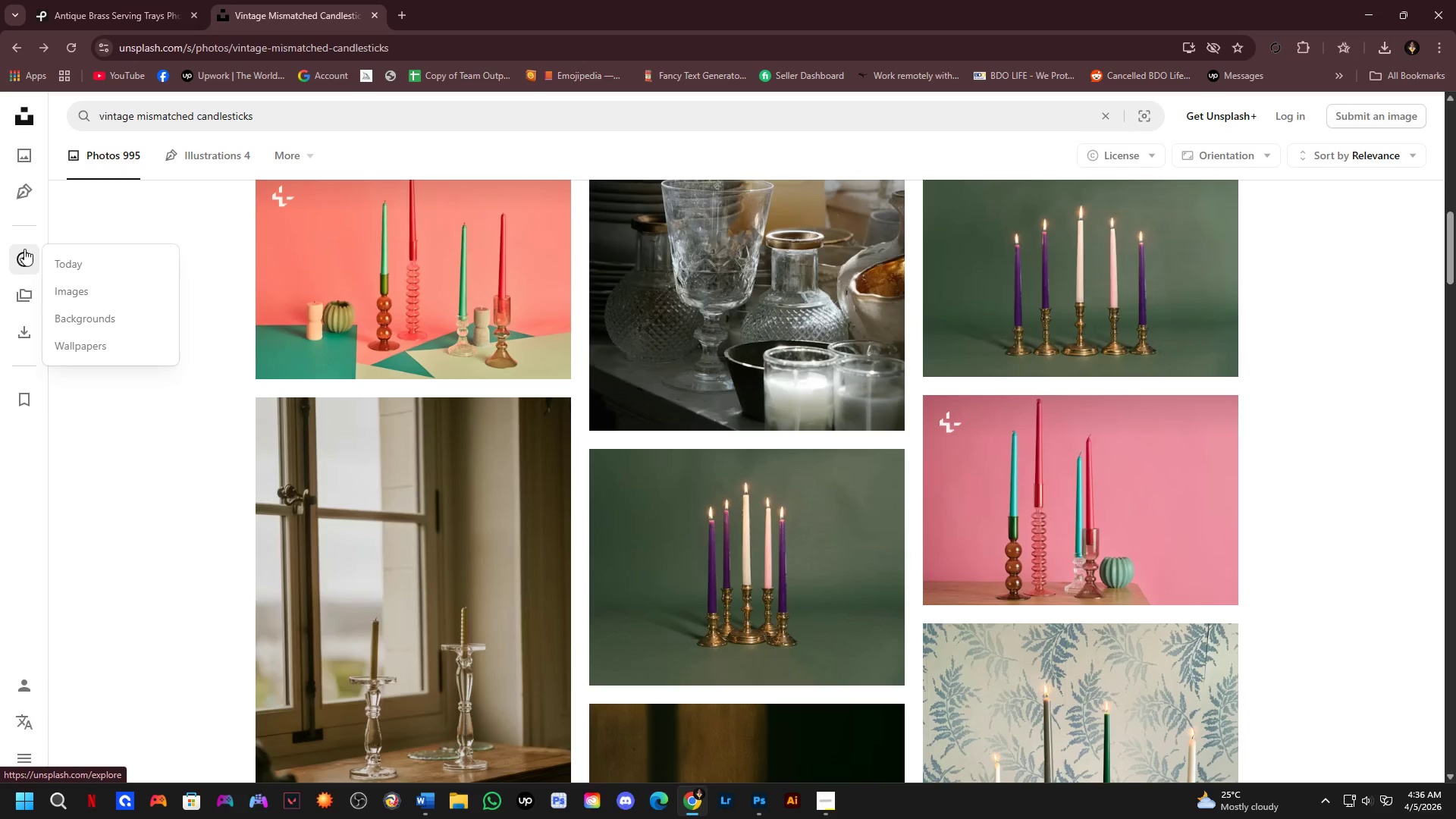 
wait(5.86)
 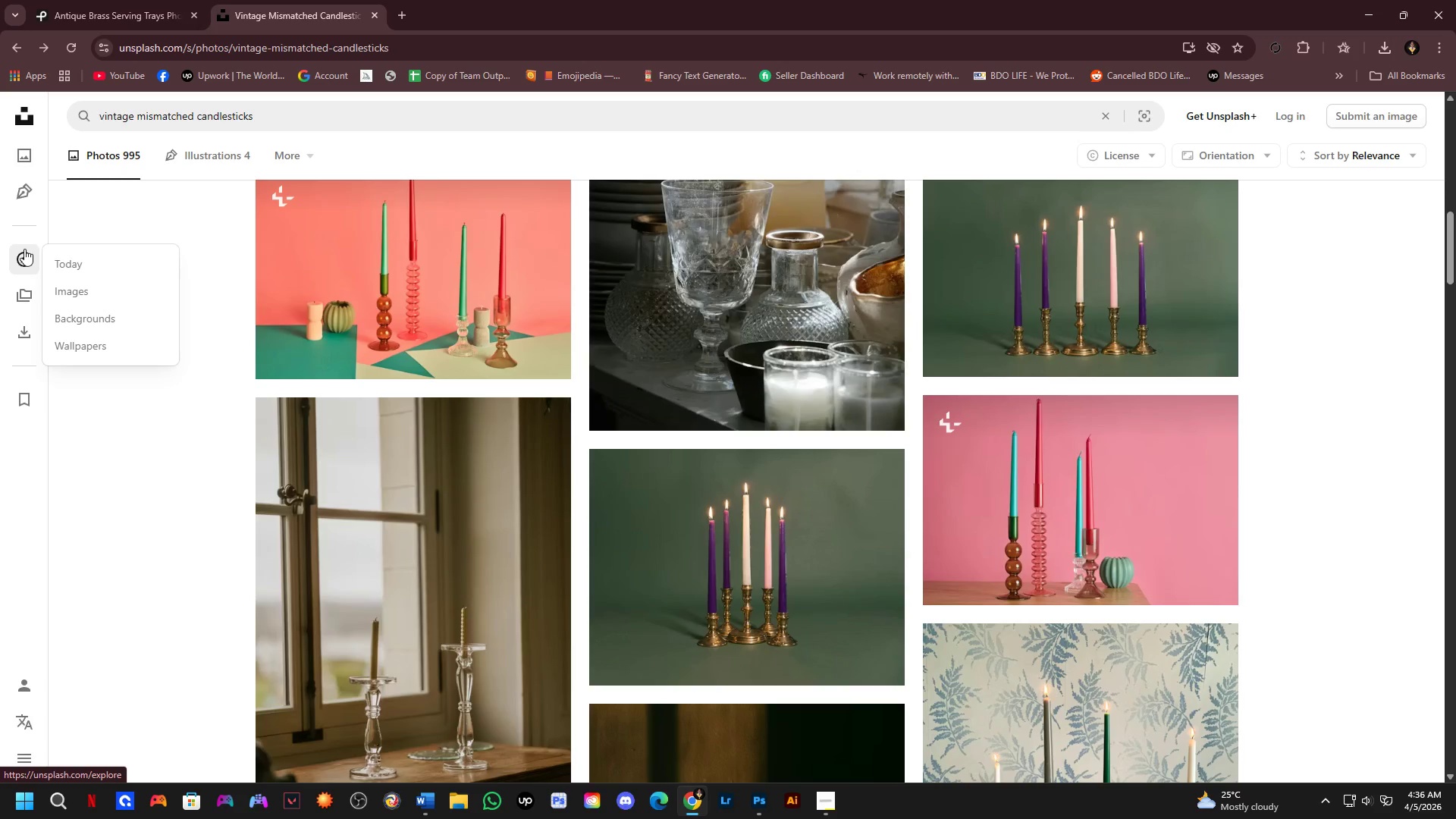 
scroll: coordinate [609, 629], scroll_direction: down, amount: 1.0
 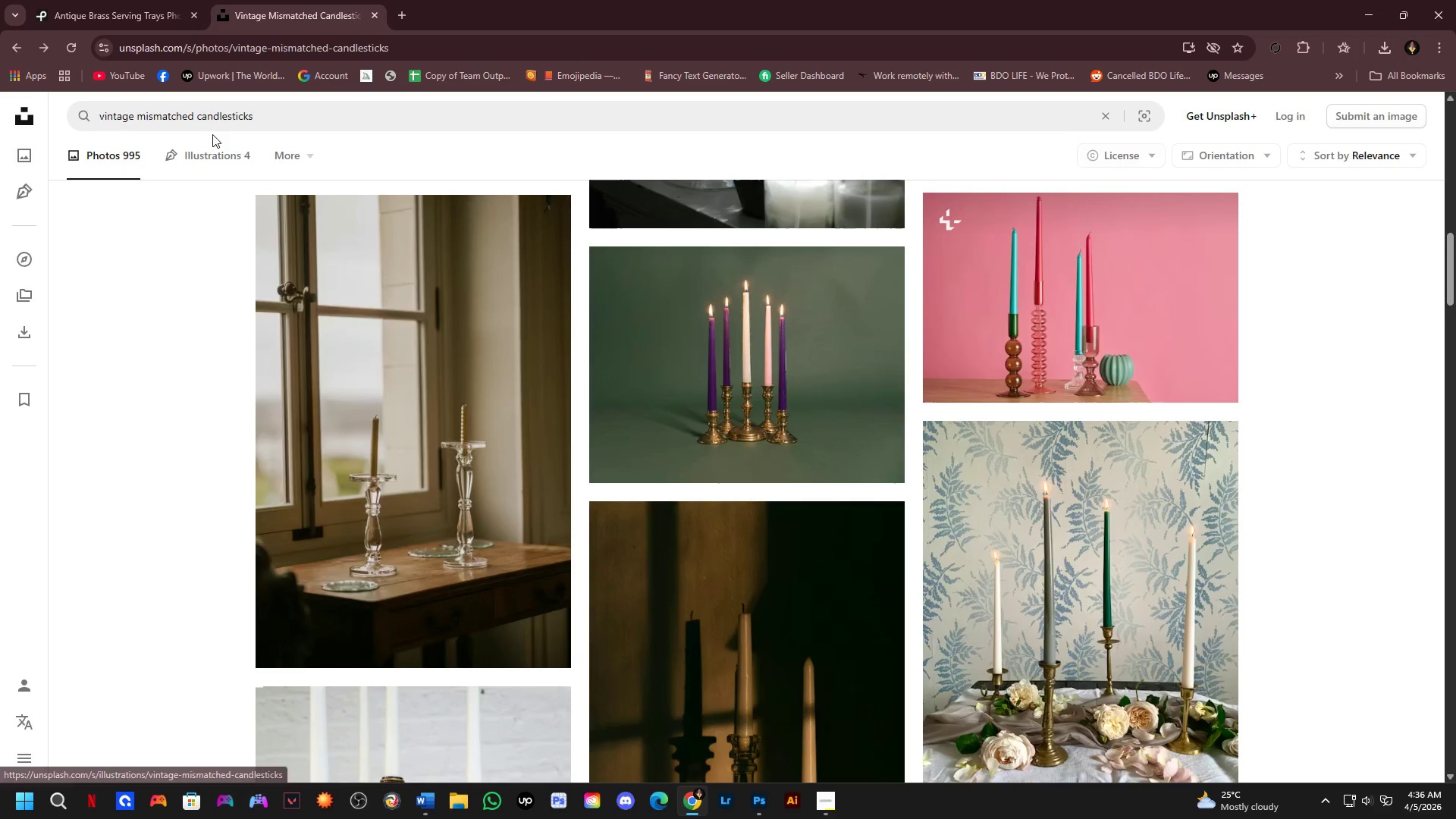 
scroll: coordinate [521, 296], scroll_direction: up, amount: 2.0
 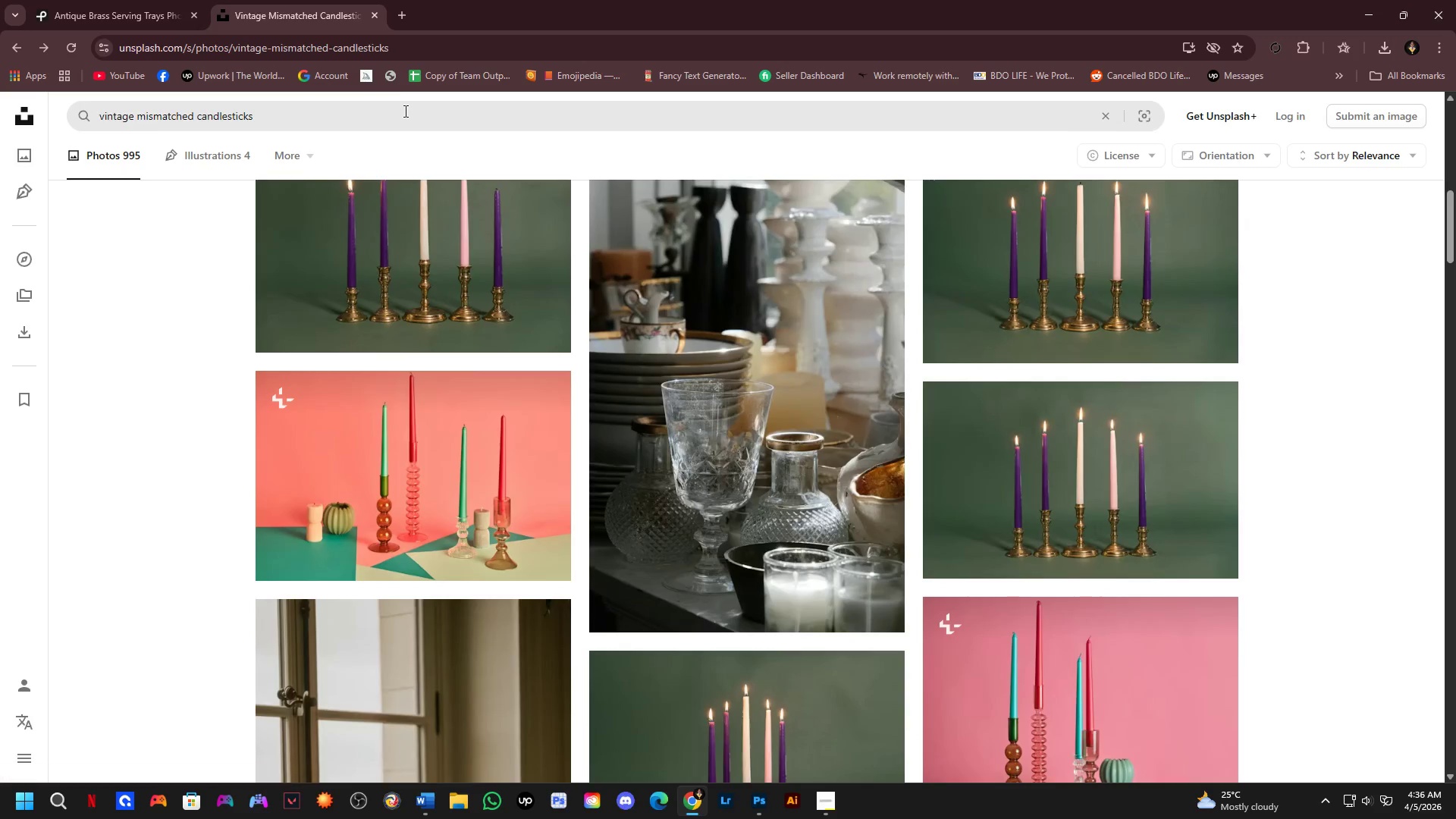 
left_click_drag(start_coordinate=[397, 116], to_coordinate=[90, 123])
 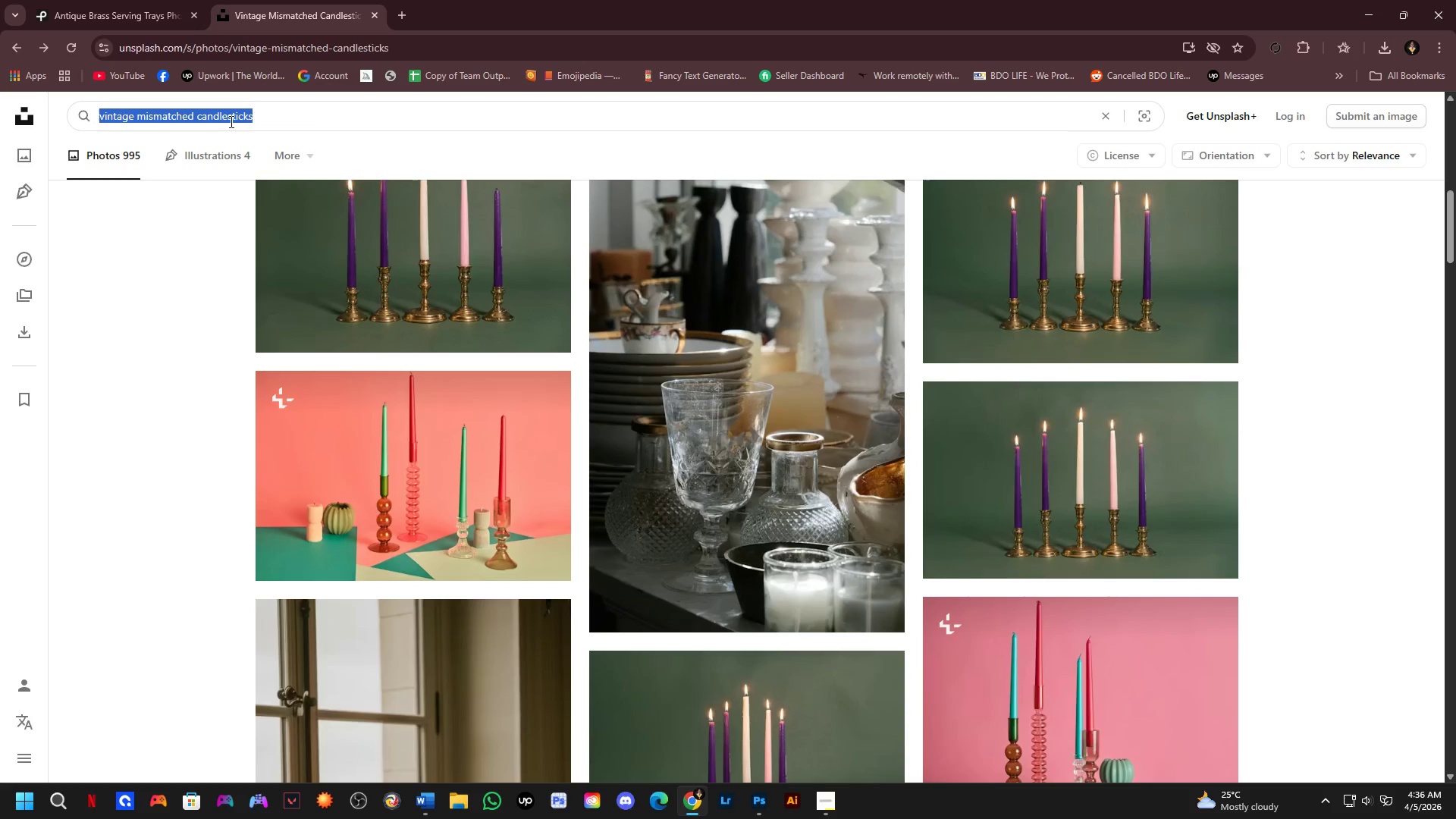 
key(Control+V)
 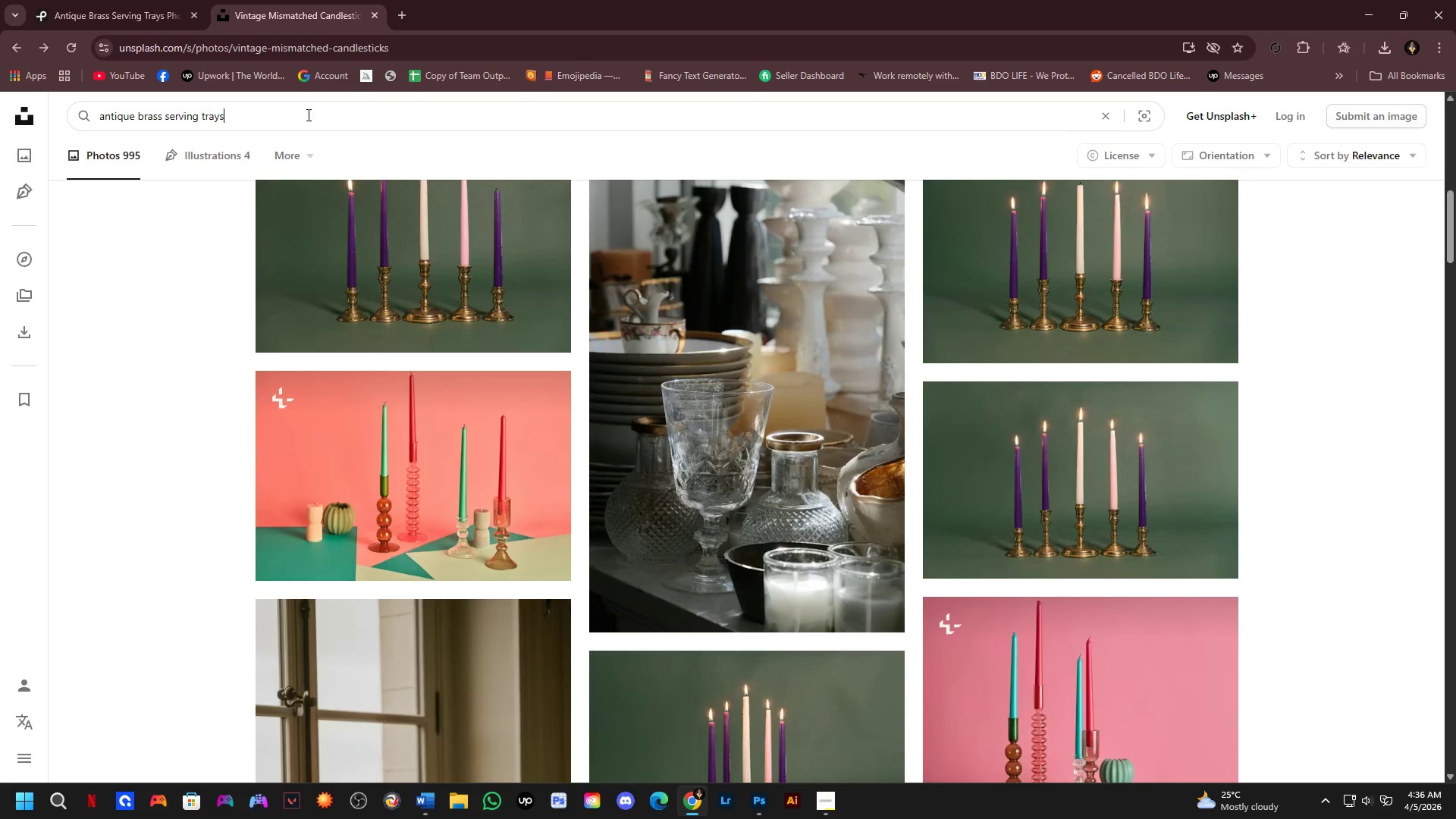 
key(NumpadEnter)
 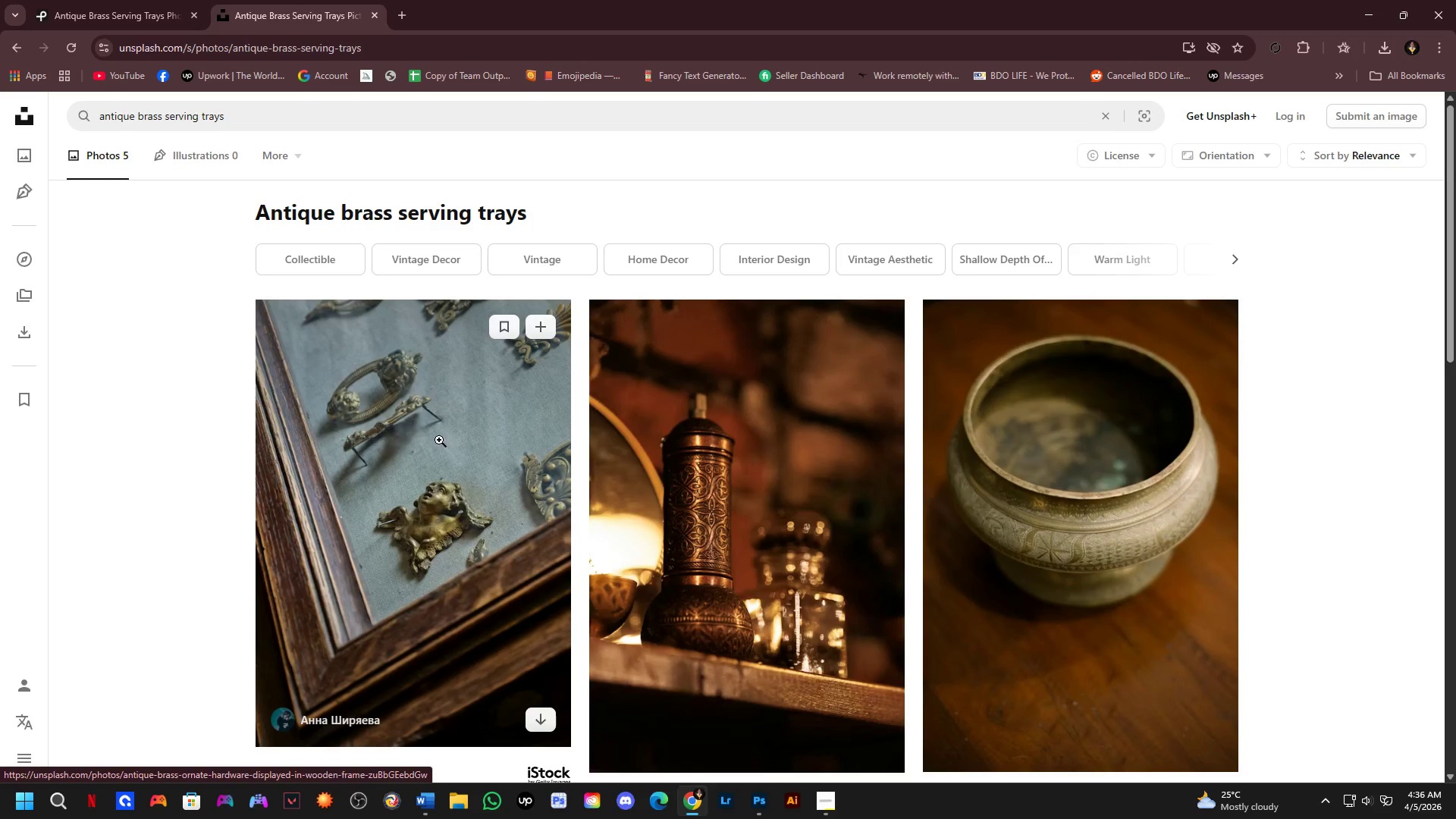 
scroll: coordinate [609, 443], scroll_direction: down, amount: 10.0
 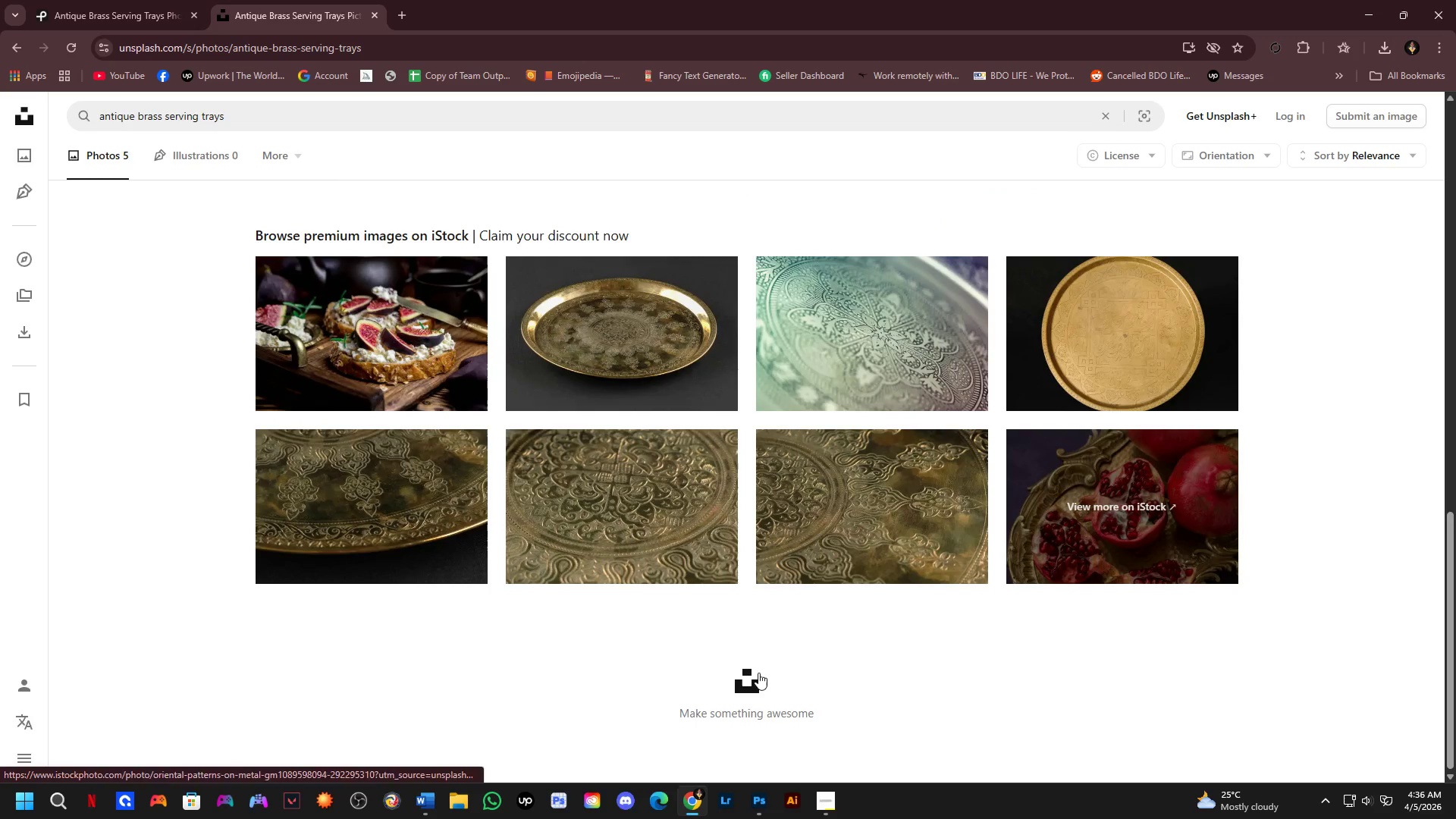 
scroll: coordinate [745, 690], scroll_direction: up, amount: 3.0
 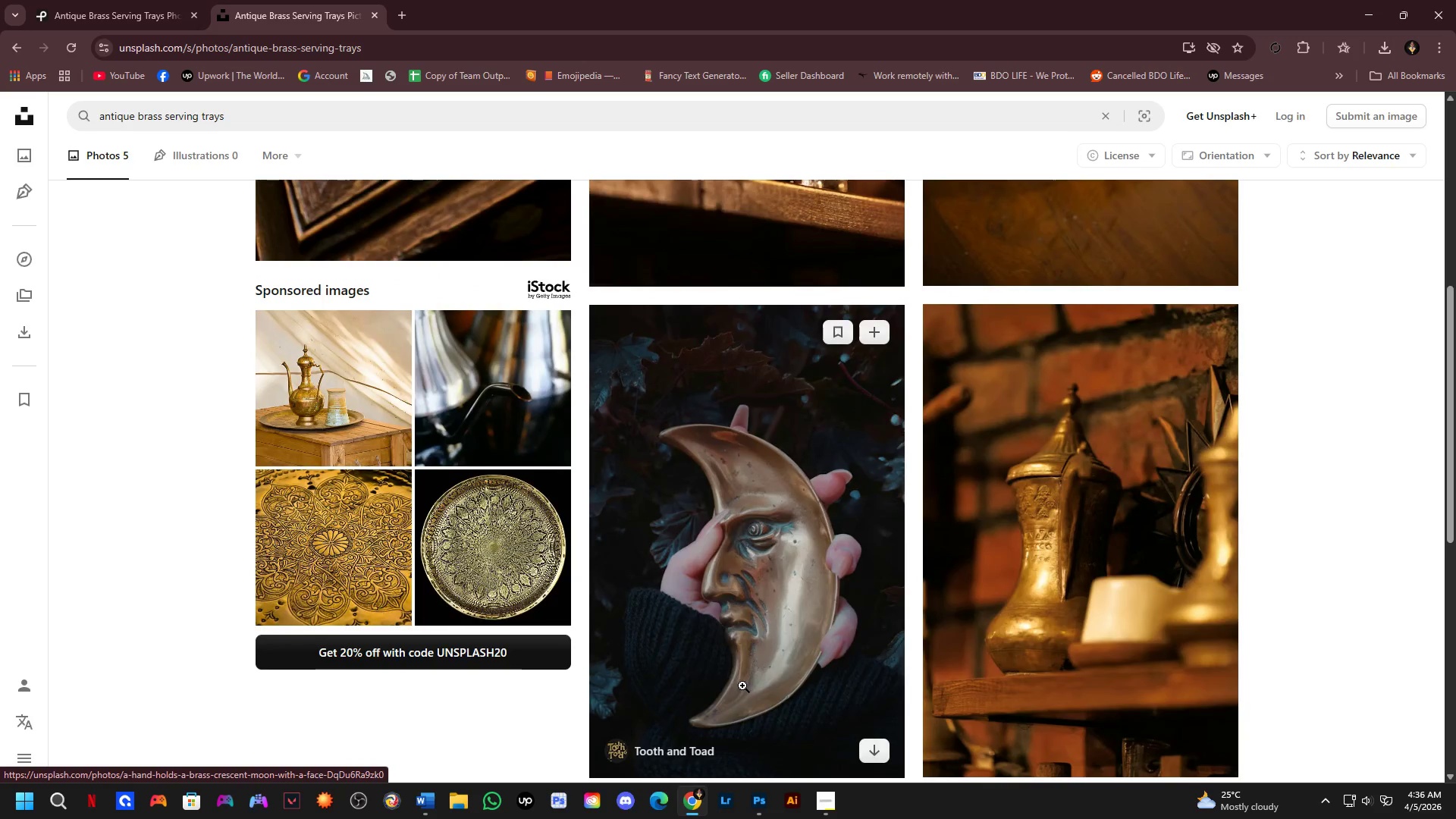 
scroll: coordinate [741, 681], scroll_direction: down, amount: 1.0
 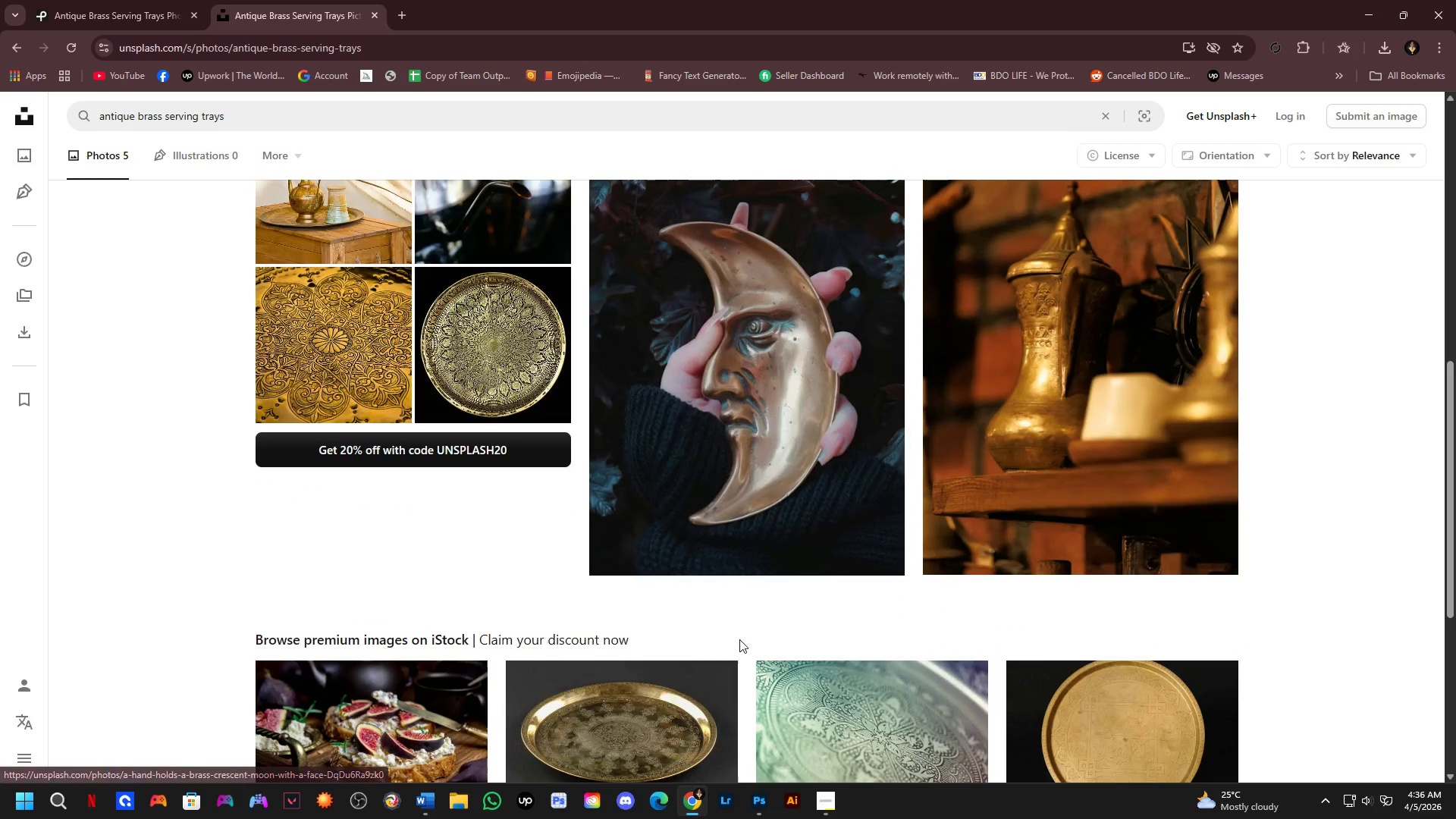 
scroll: coordinate [745, 579], scroll_direction: up, amount: 4.0
 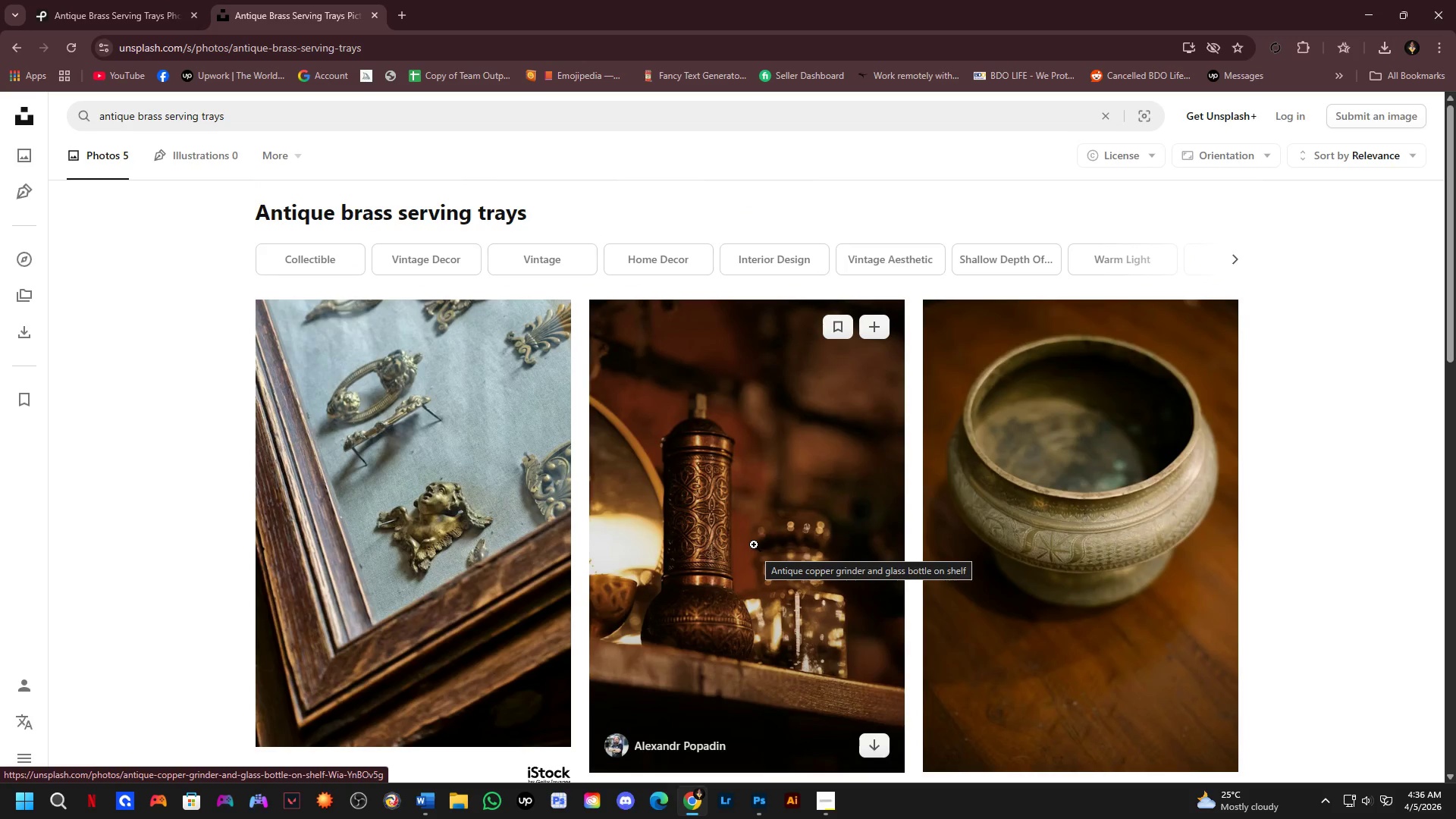 
wait(9.68)
 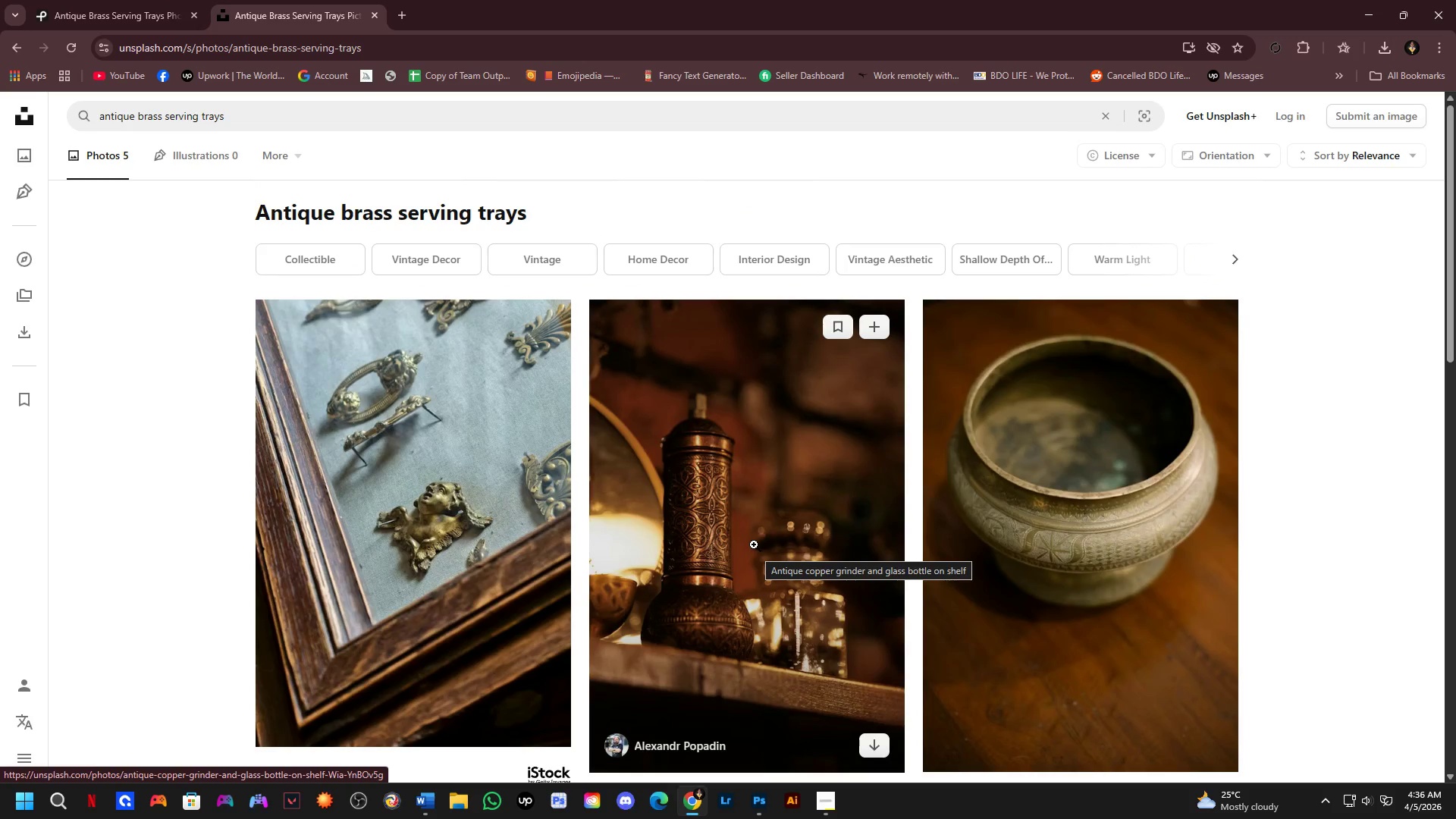 
scroll: coordinate [749, 541], scroll_direction: down, amount: 3.0
 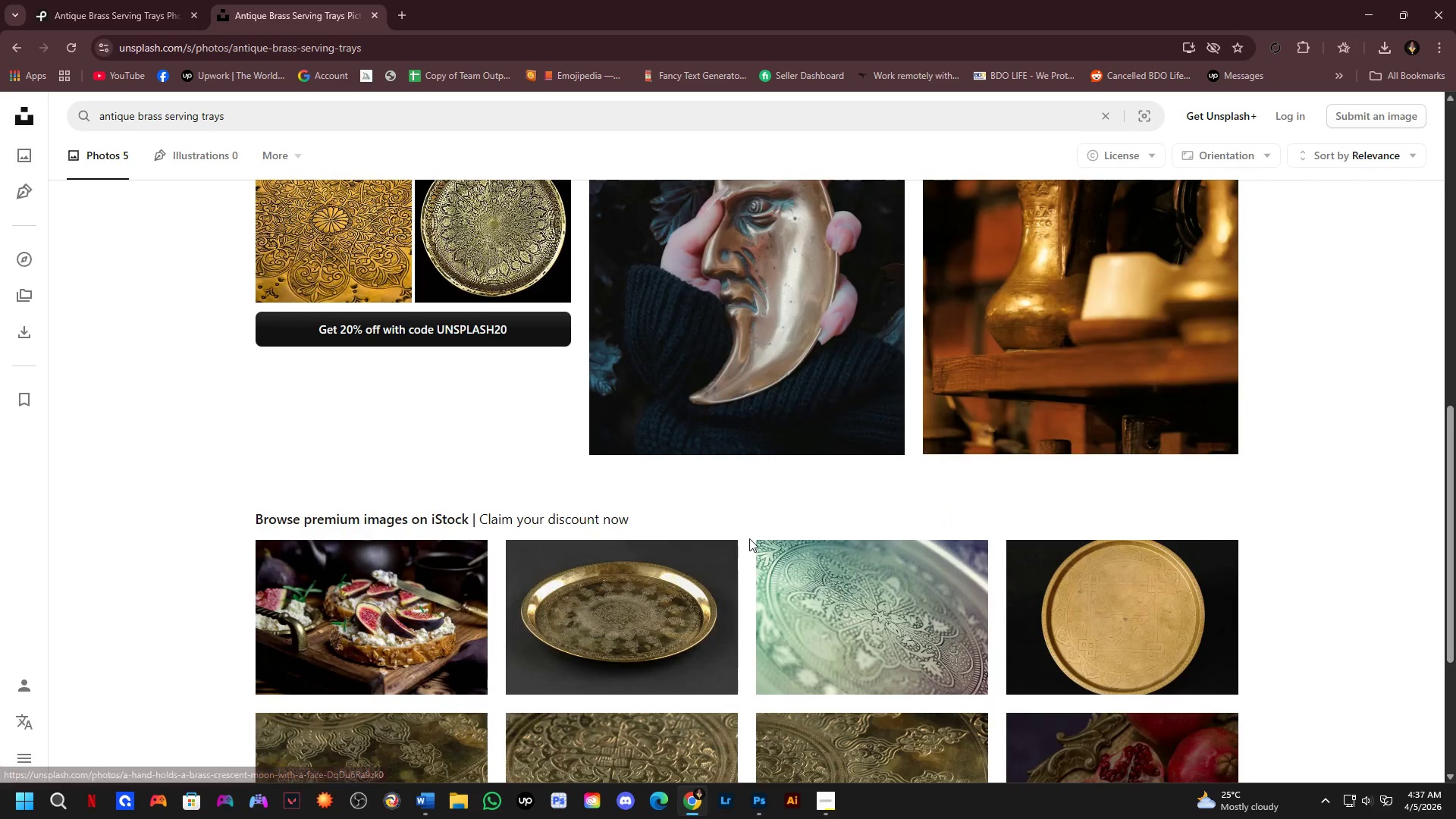 
scroll: coordinate [749, 538], scroll_direction: up, amount: 6.0
 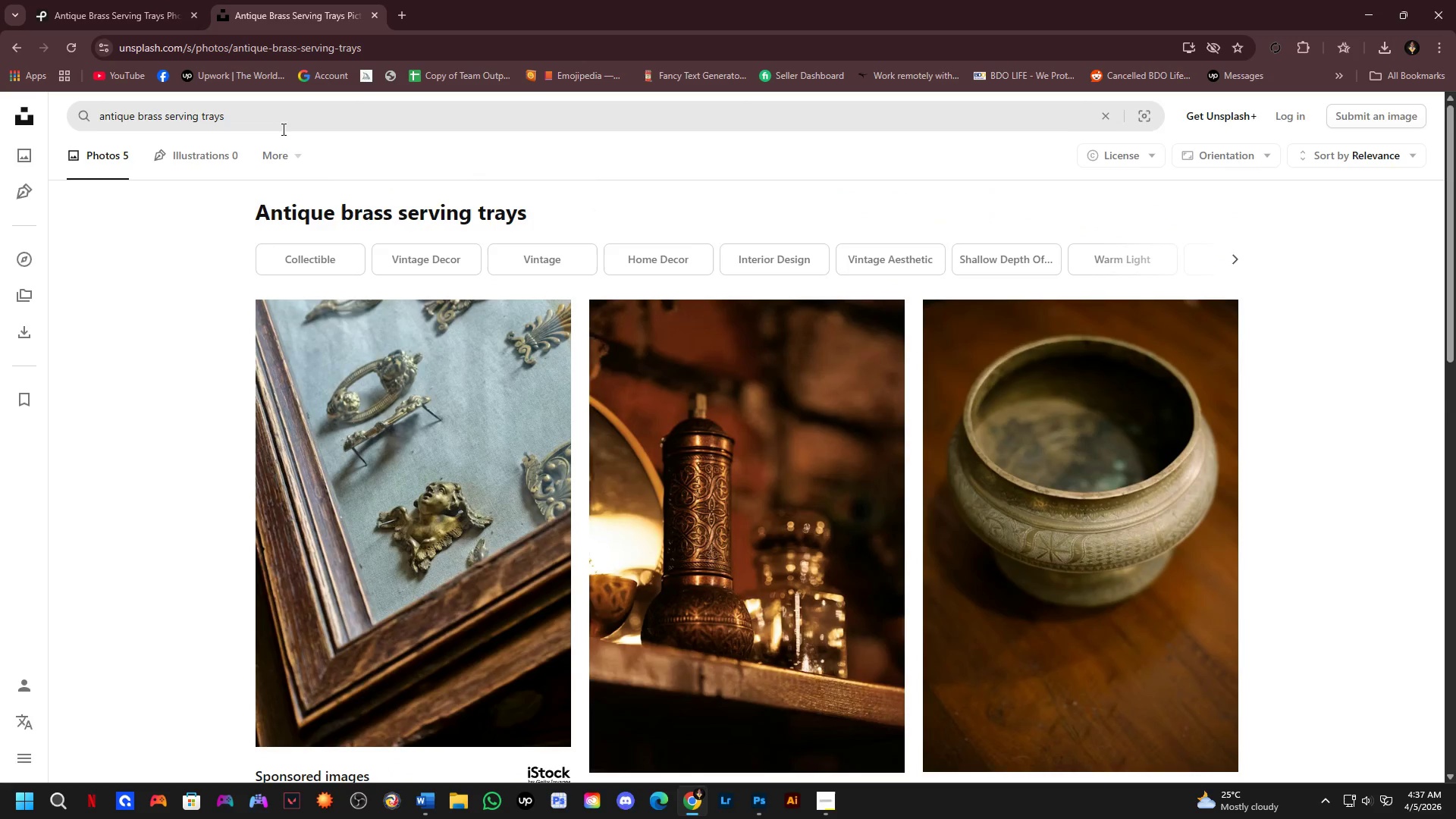 
left_click([121, 0])
 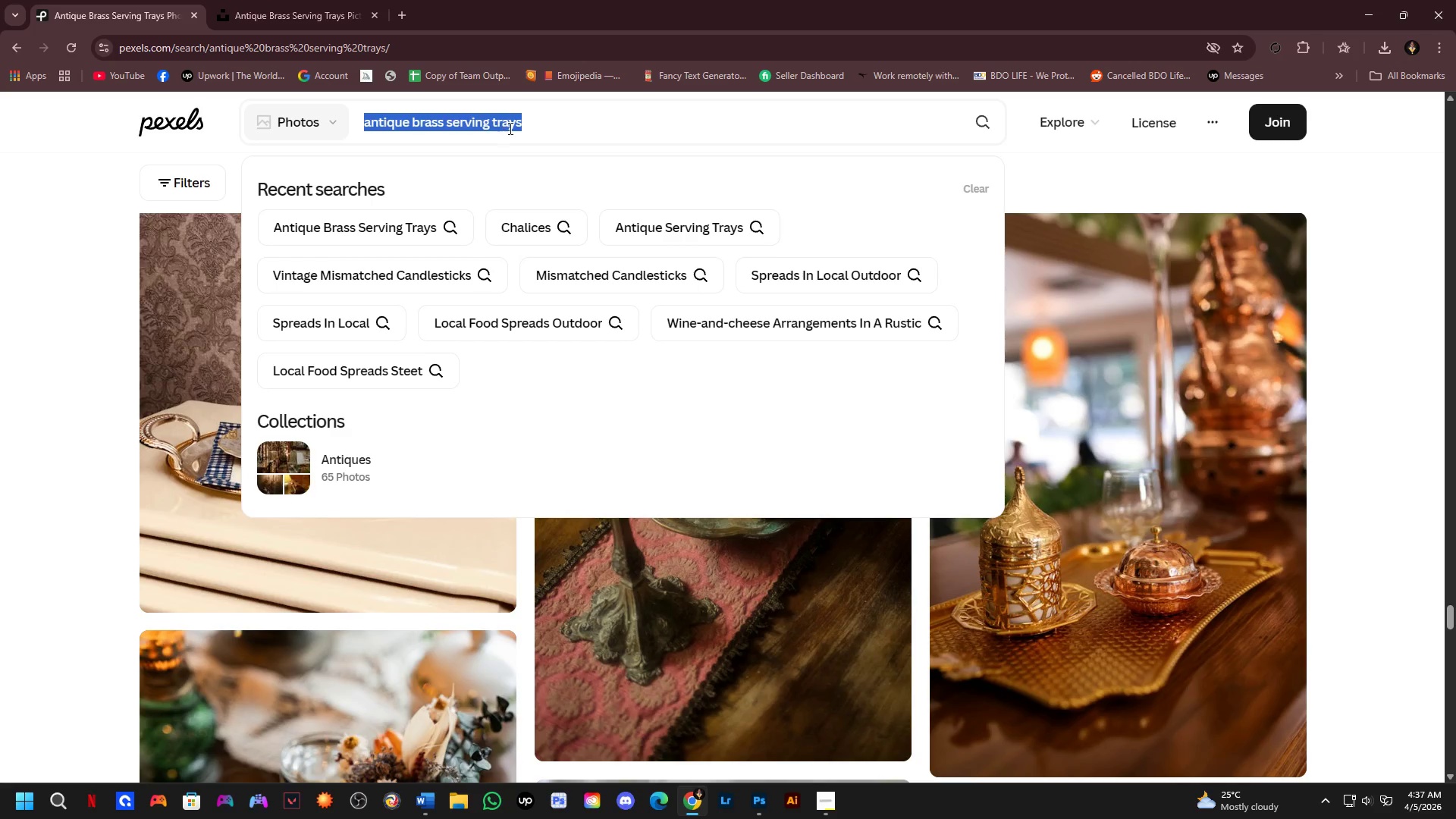 
left_click([549, 116])
 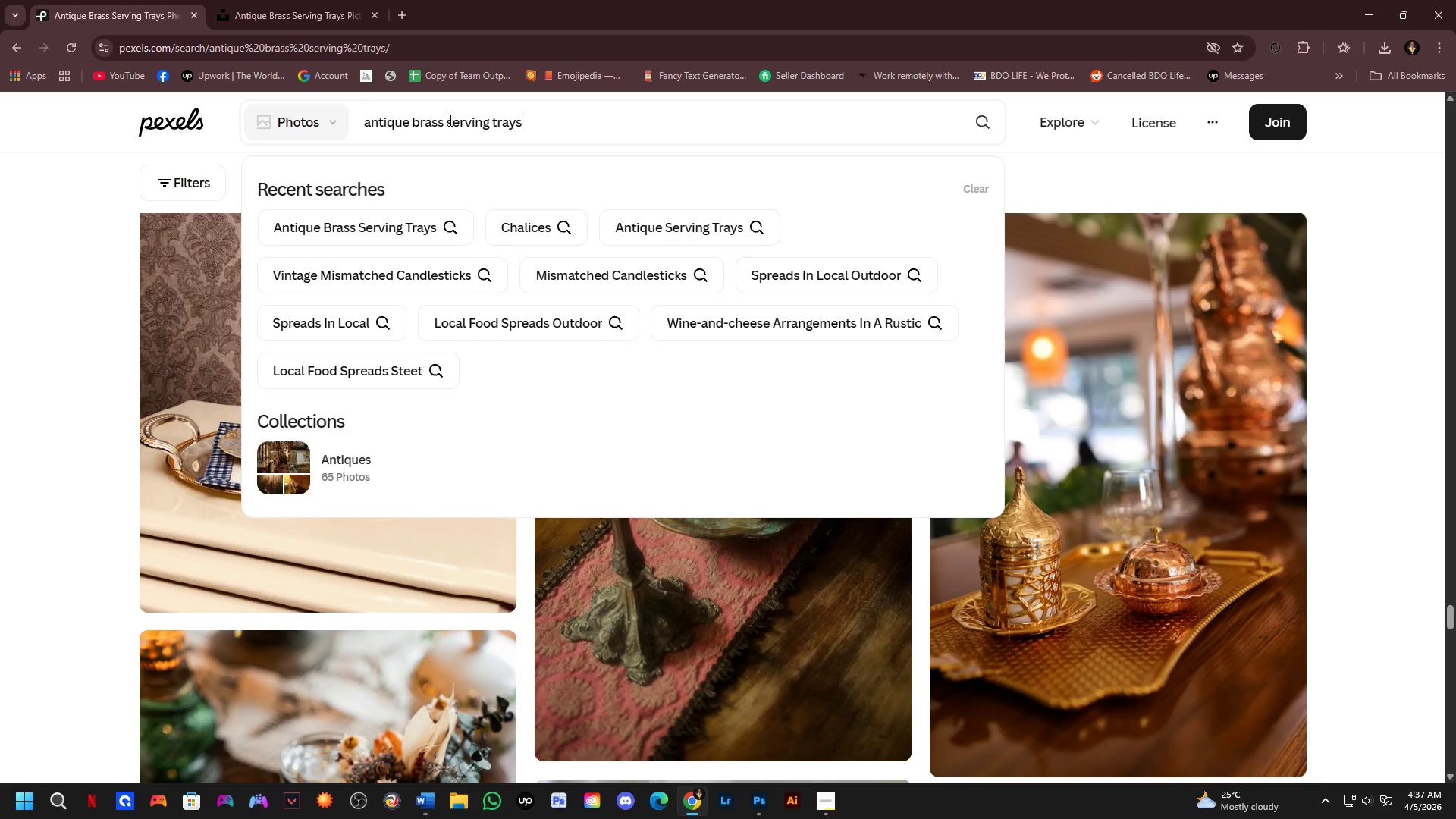 
left_click([440, 120])
 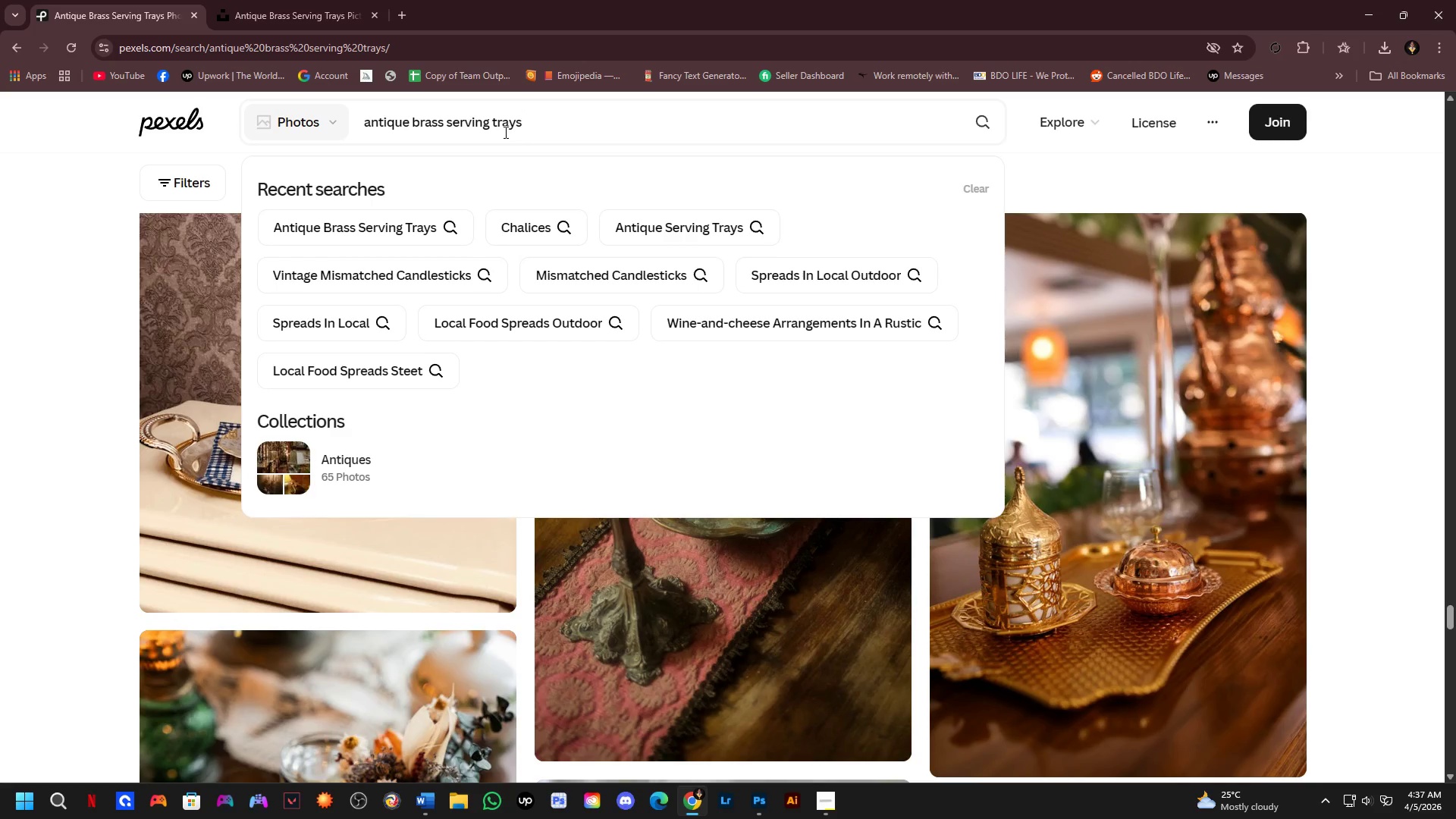 
key(ArrowRight)
 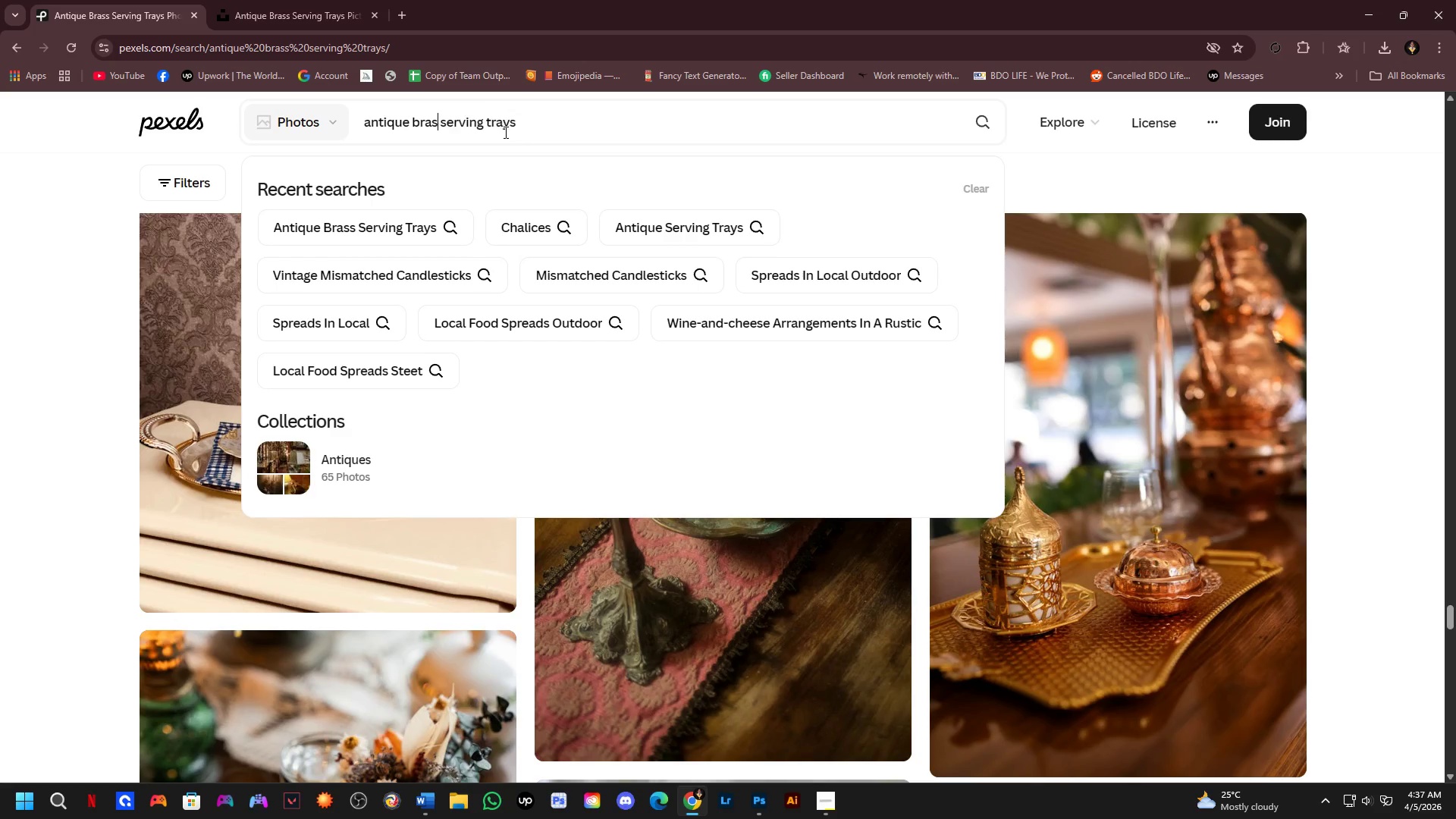 
key(Backspace)
key(Backspace)
key(Backspace)
key(Backspace)
key(Backspace)
type(gold)
 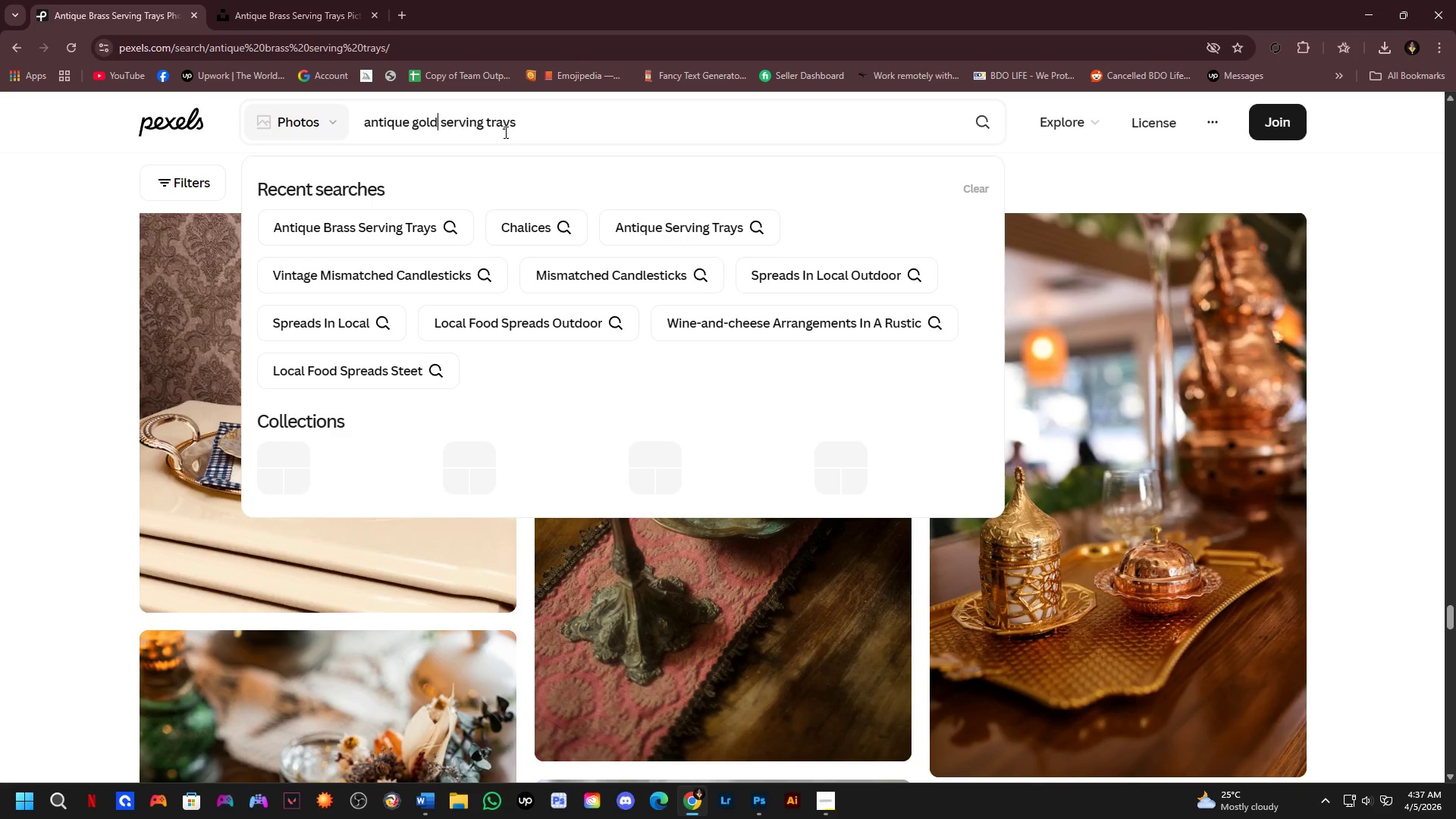 
key(Enter)
 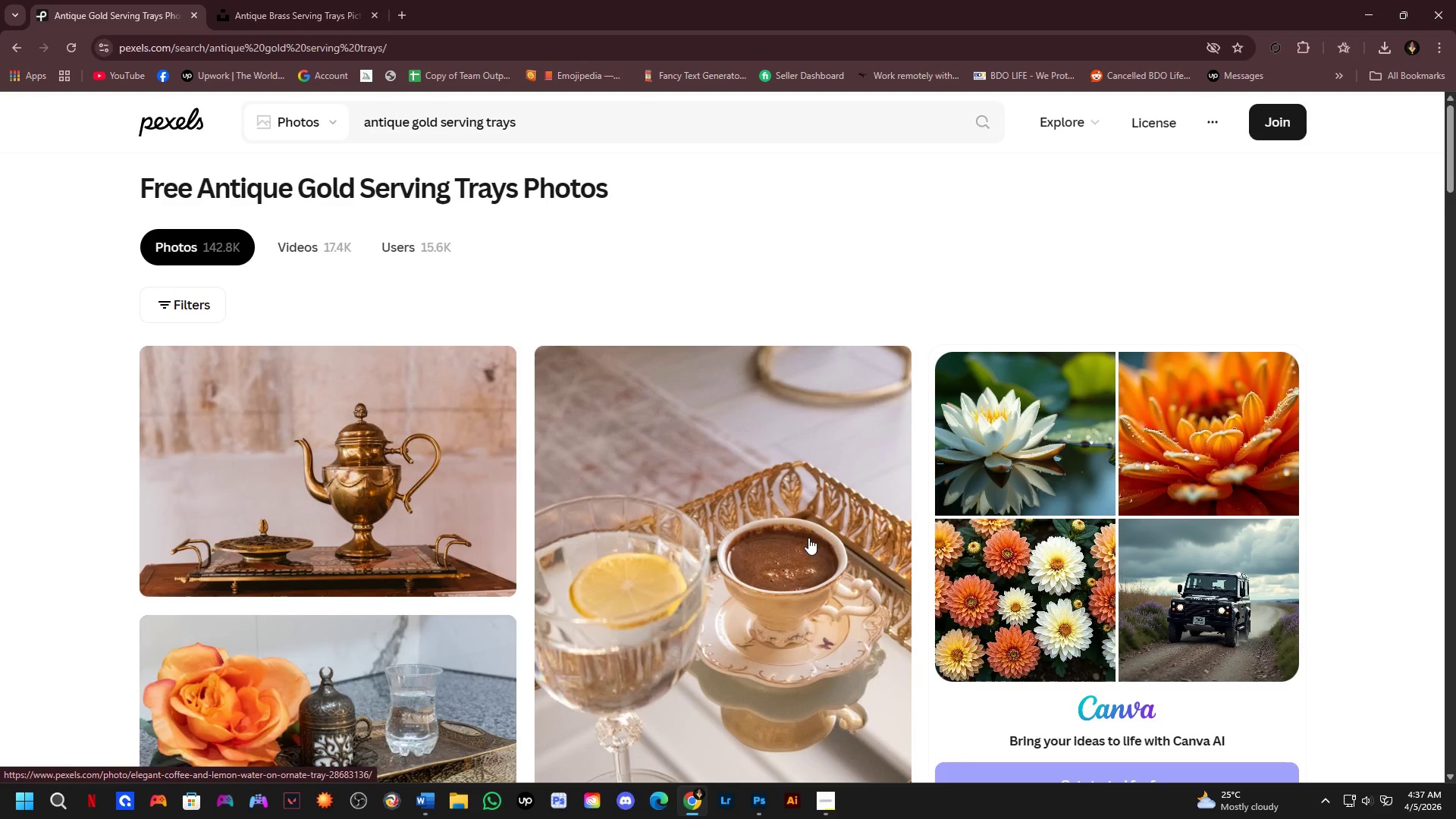 
left_click([346, 491])
 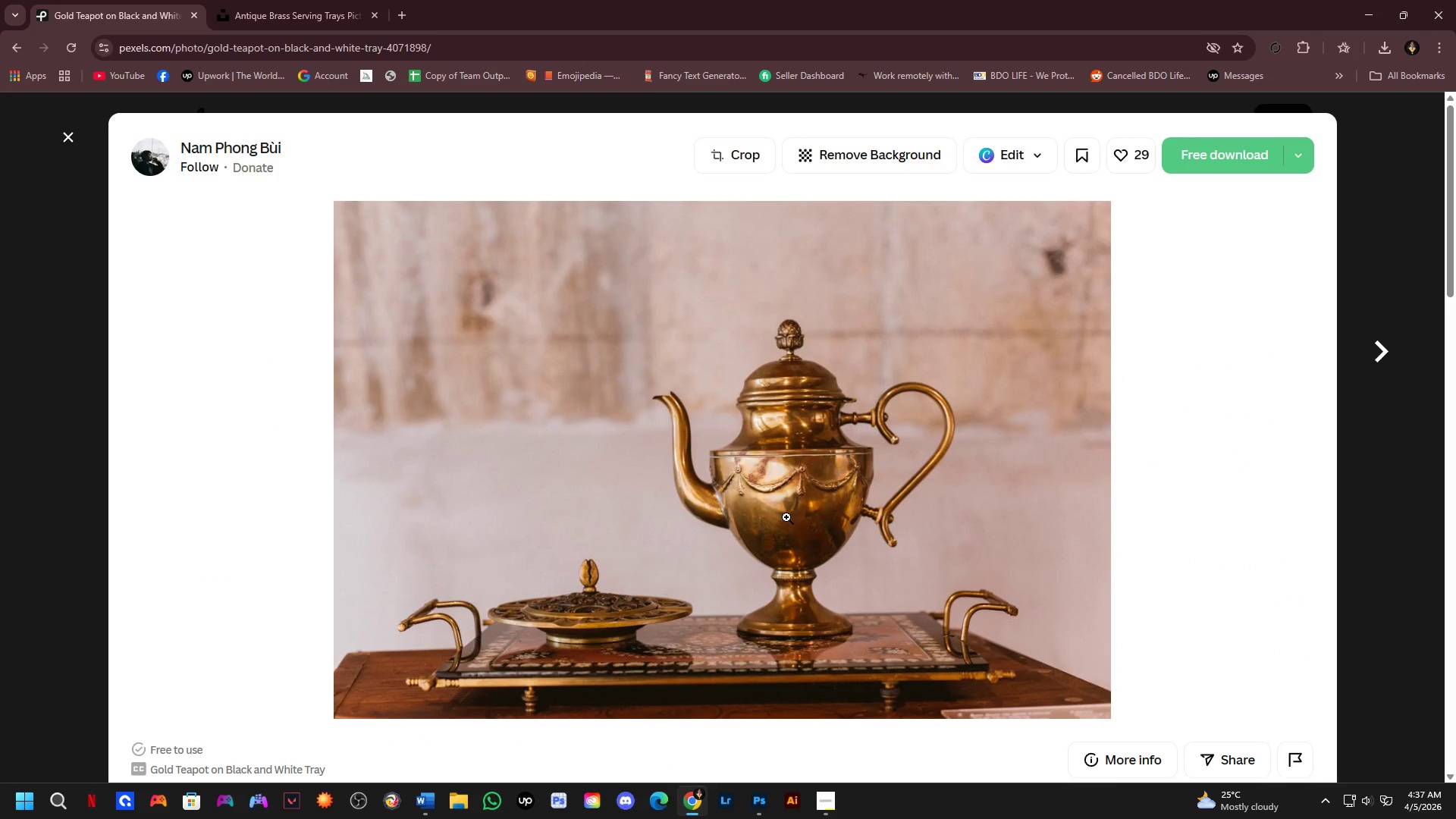 
left_click([786, 517])
 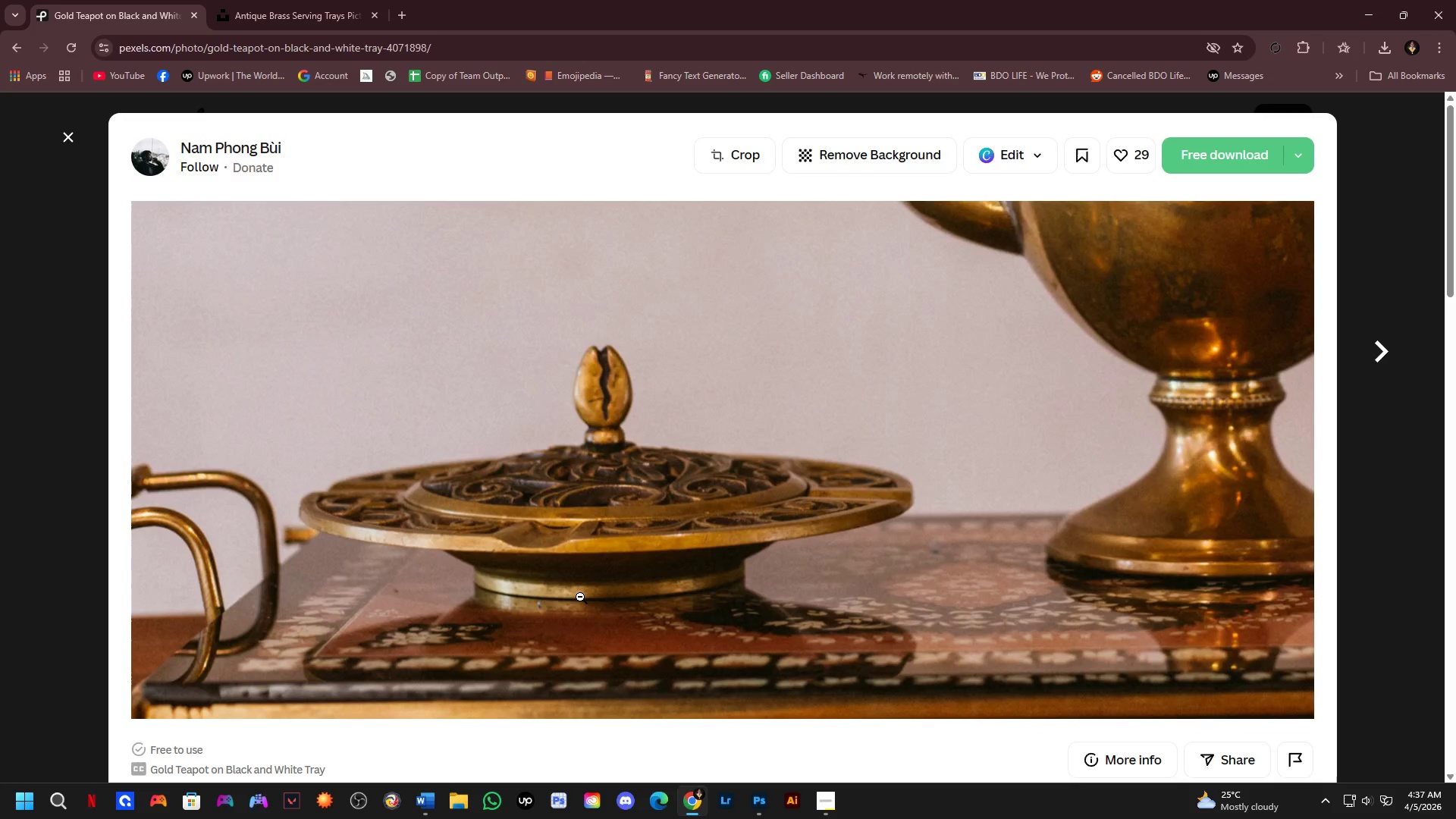 
wait(6.12)
 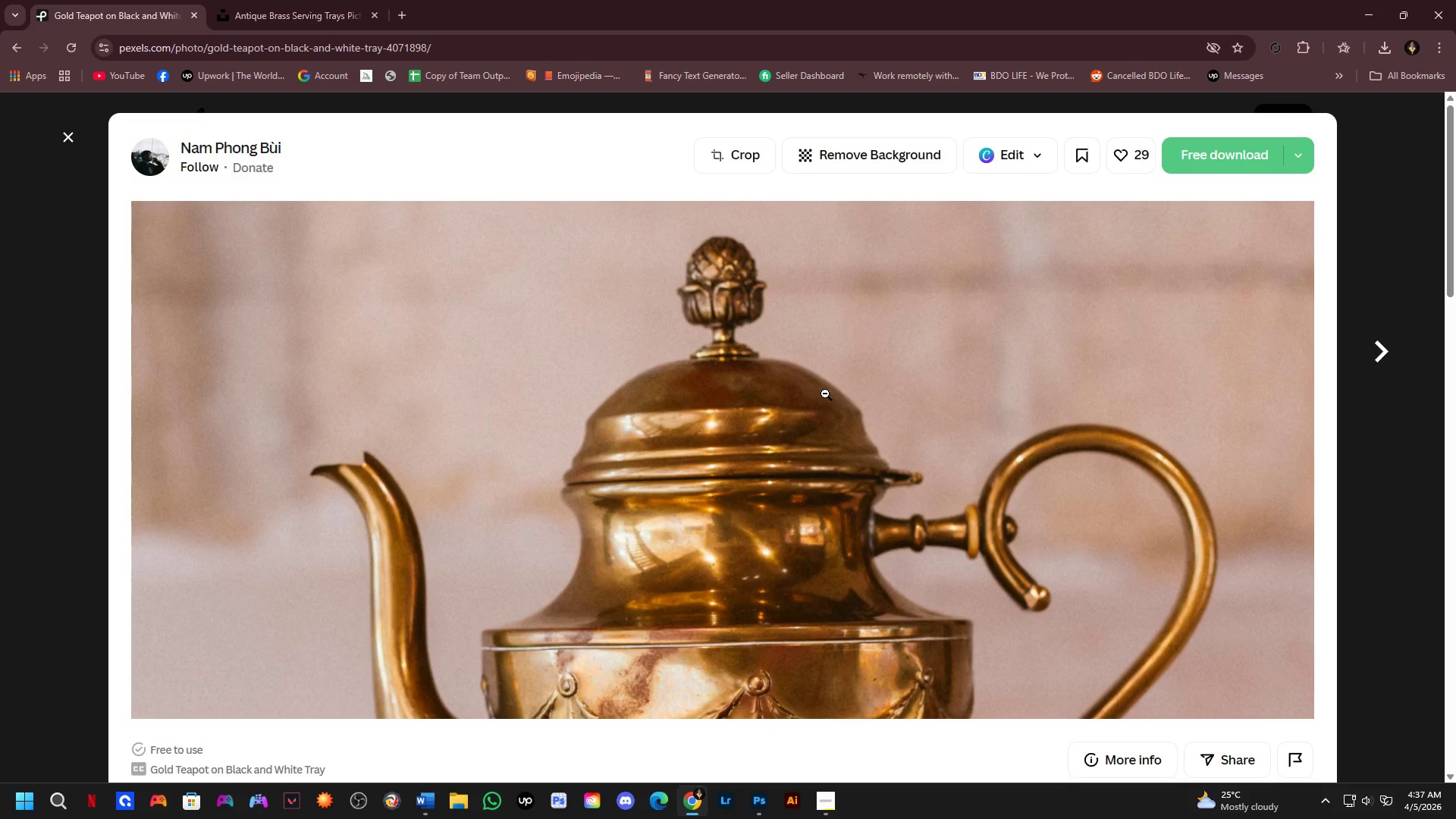 
left_click([927, 547])
 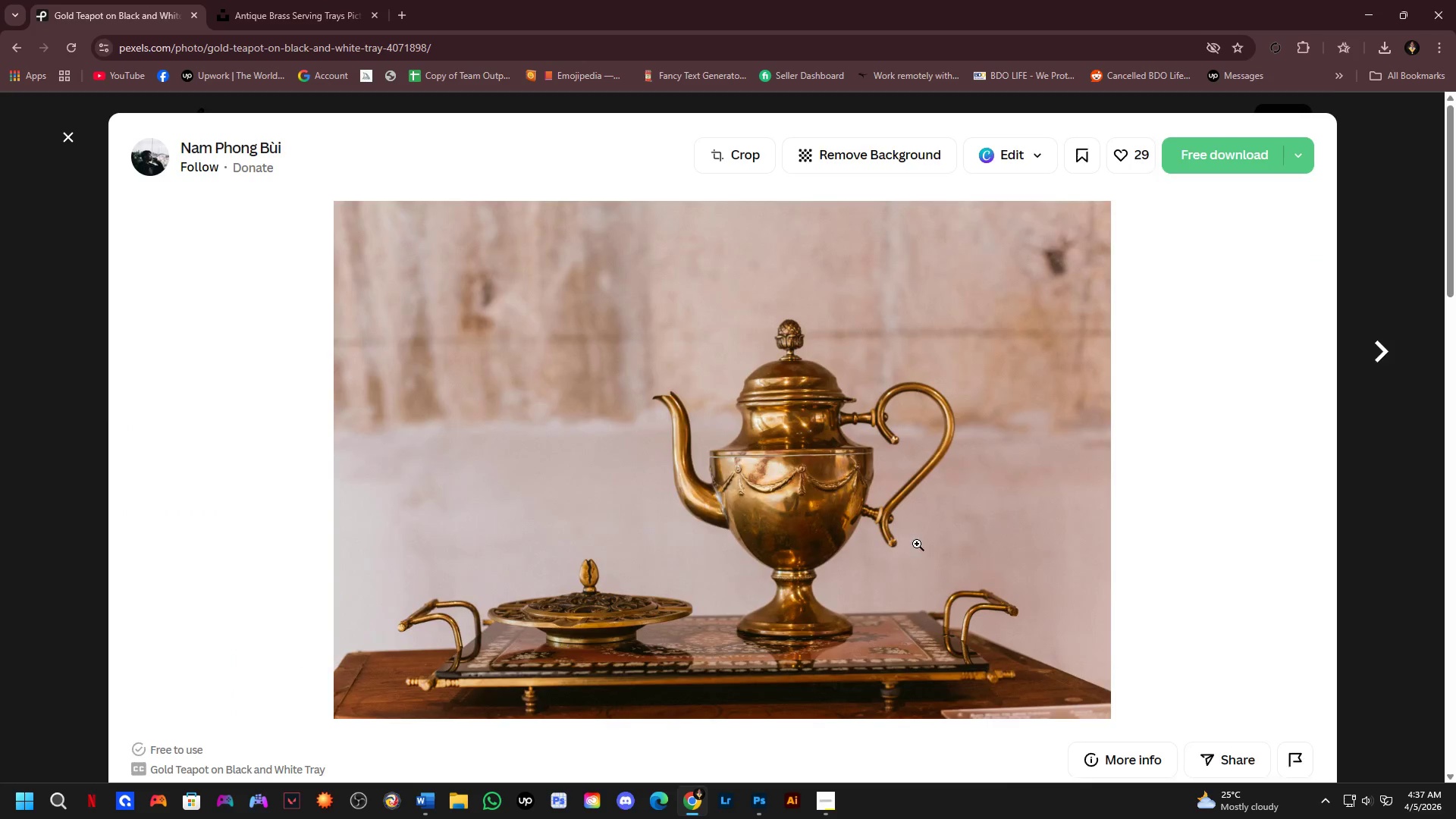 
scroll: coordinate [886, 536], scroll_direction: down, amount: 7.0
 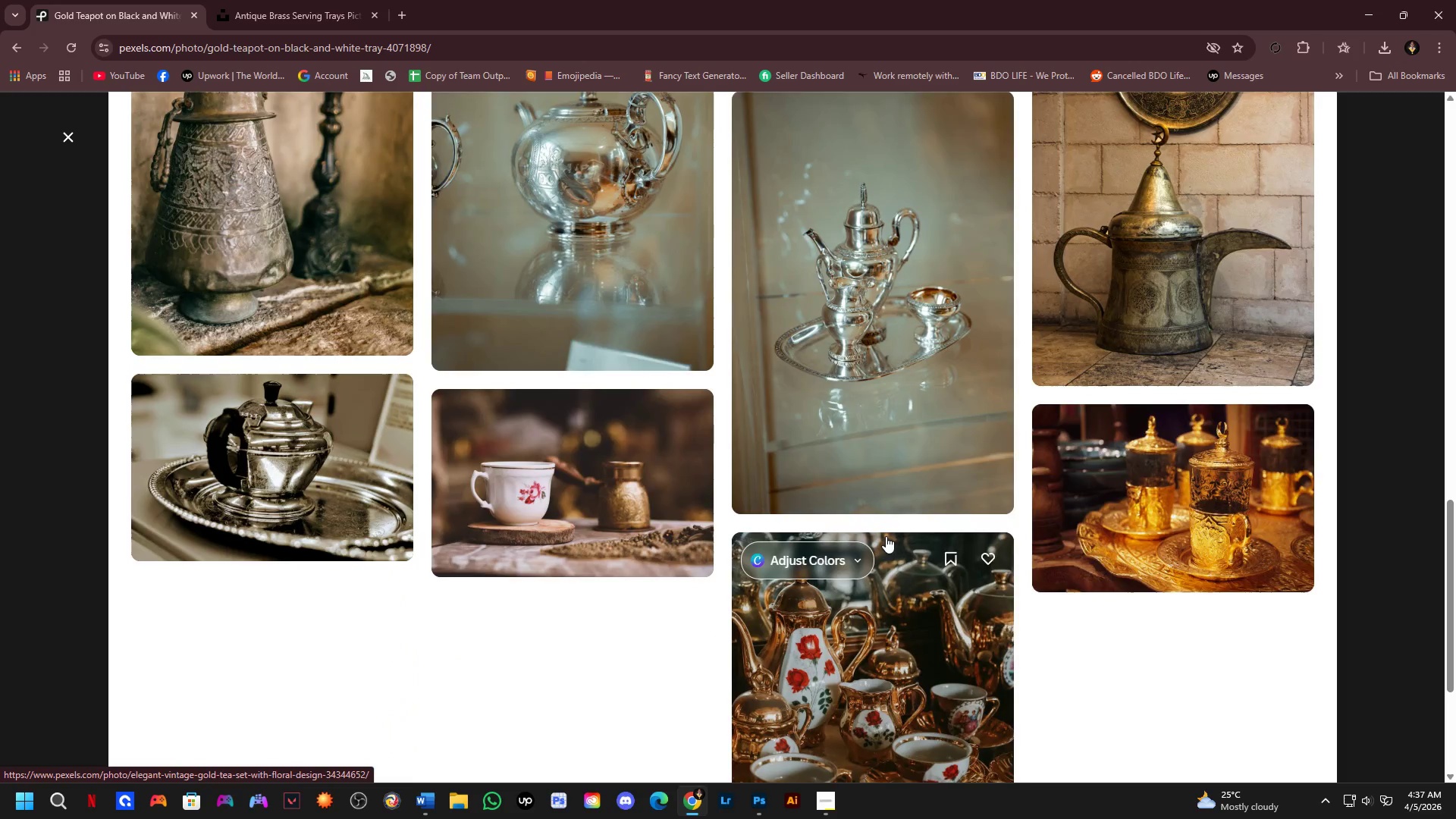 
scroll: coordinate [884, 532], scroll_direction: up, amount: 8.0
 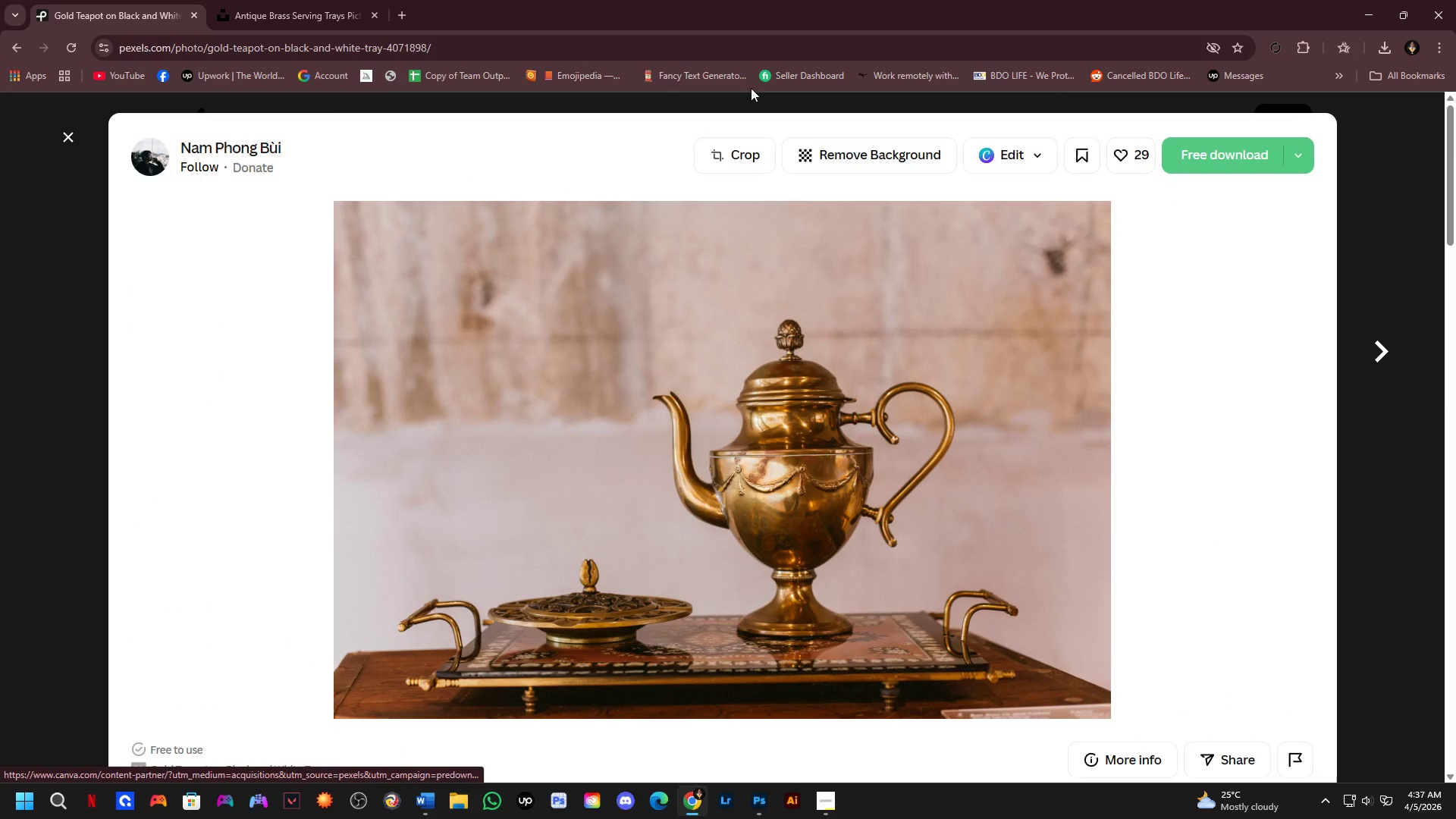 
left_click([703, 45])
 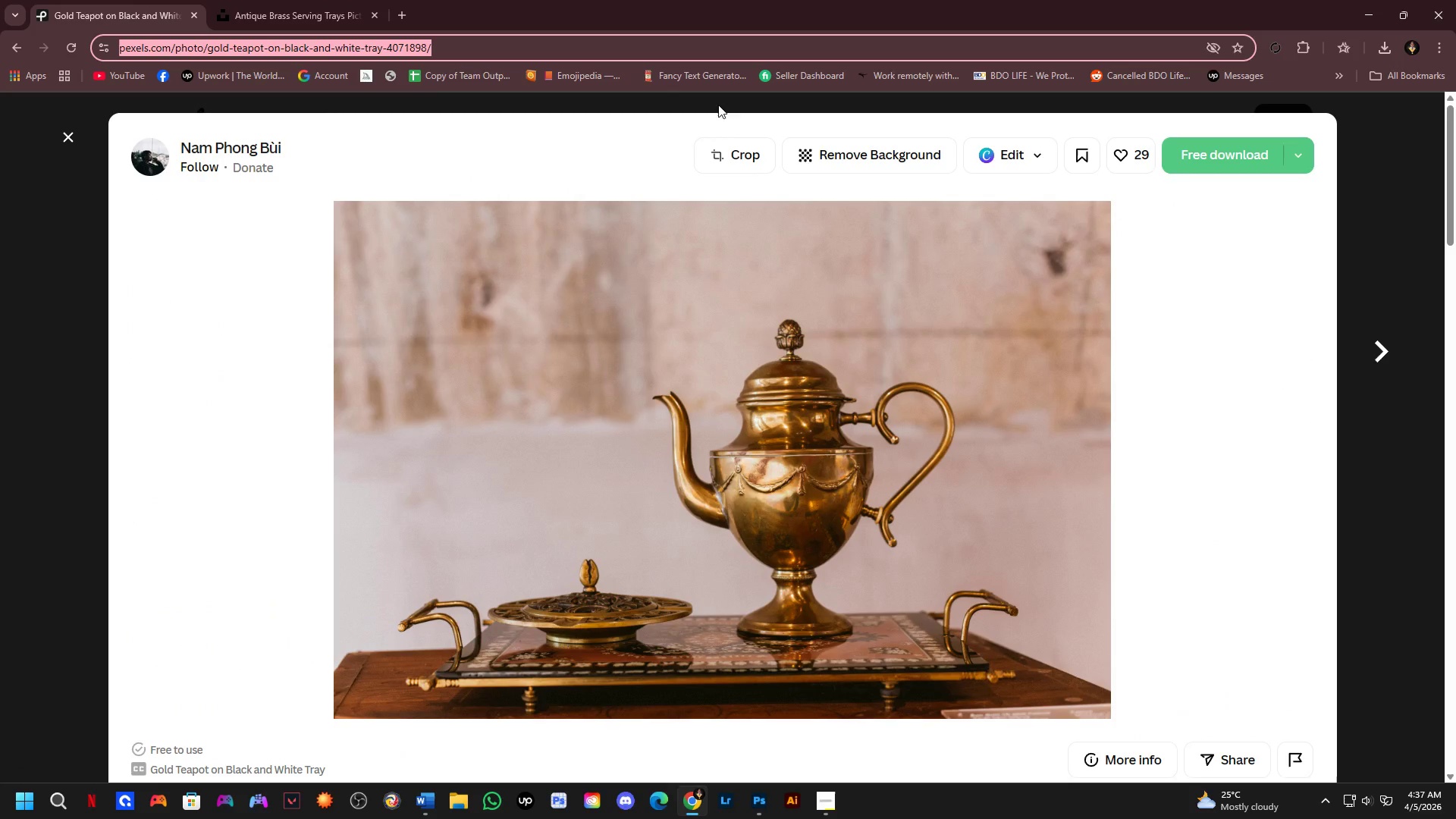 
key(Control+C)
 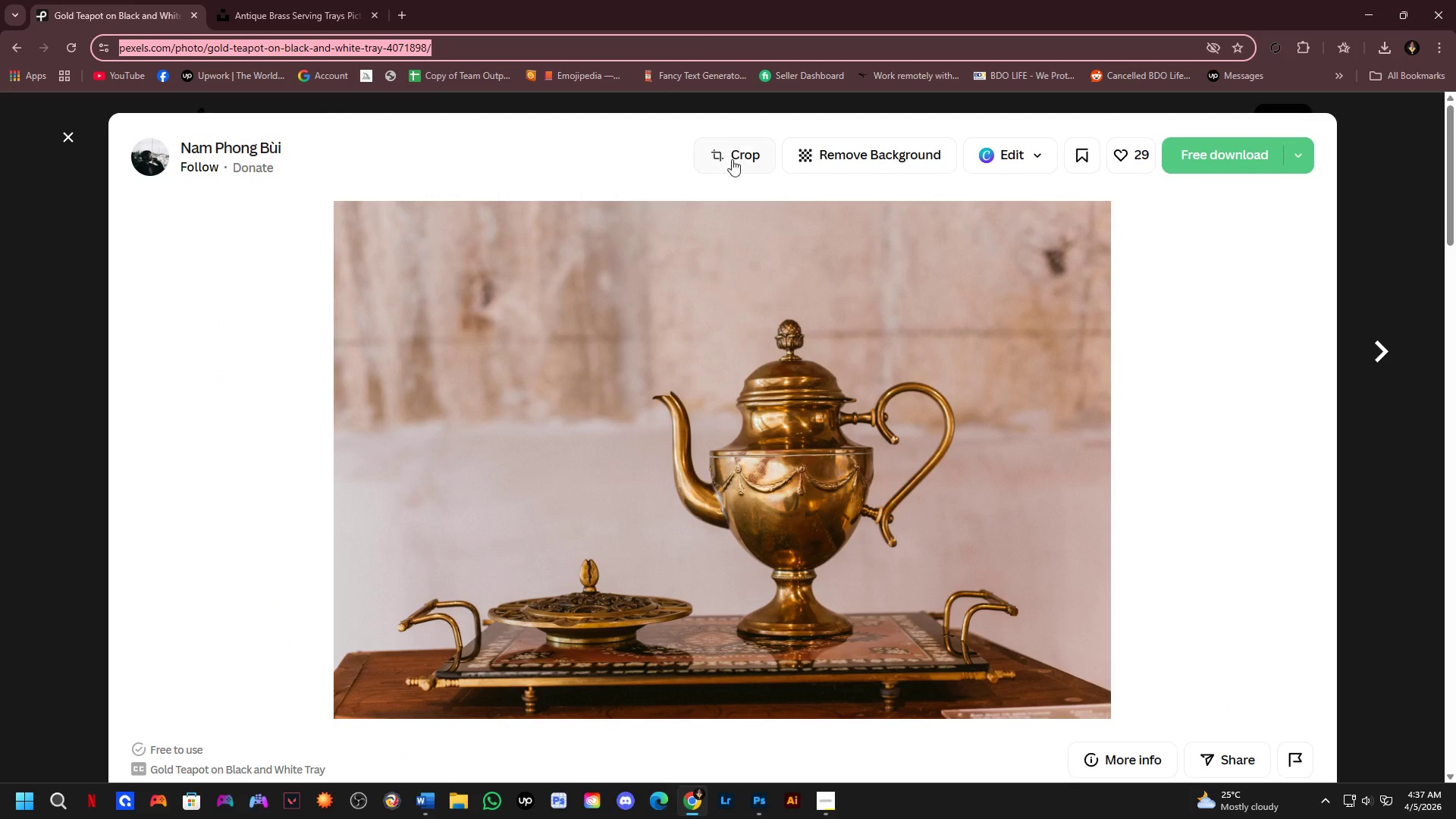 
key(Alt+Tab)
 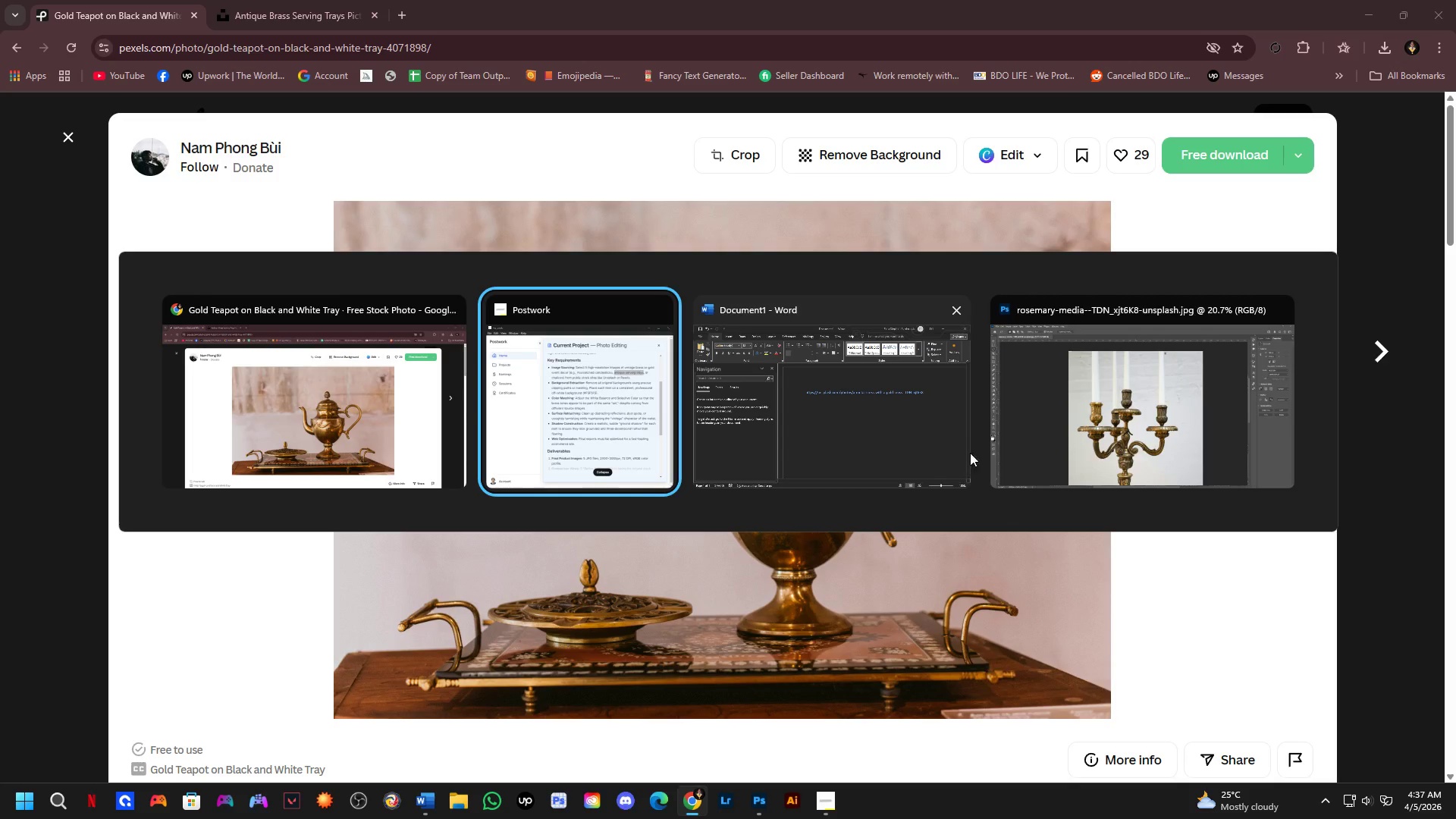 
left_click([879, 413])
 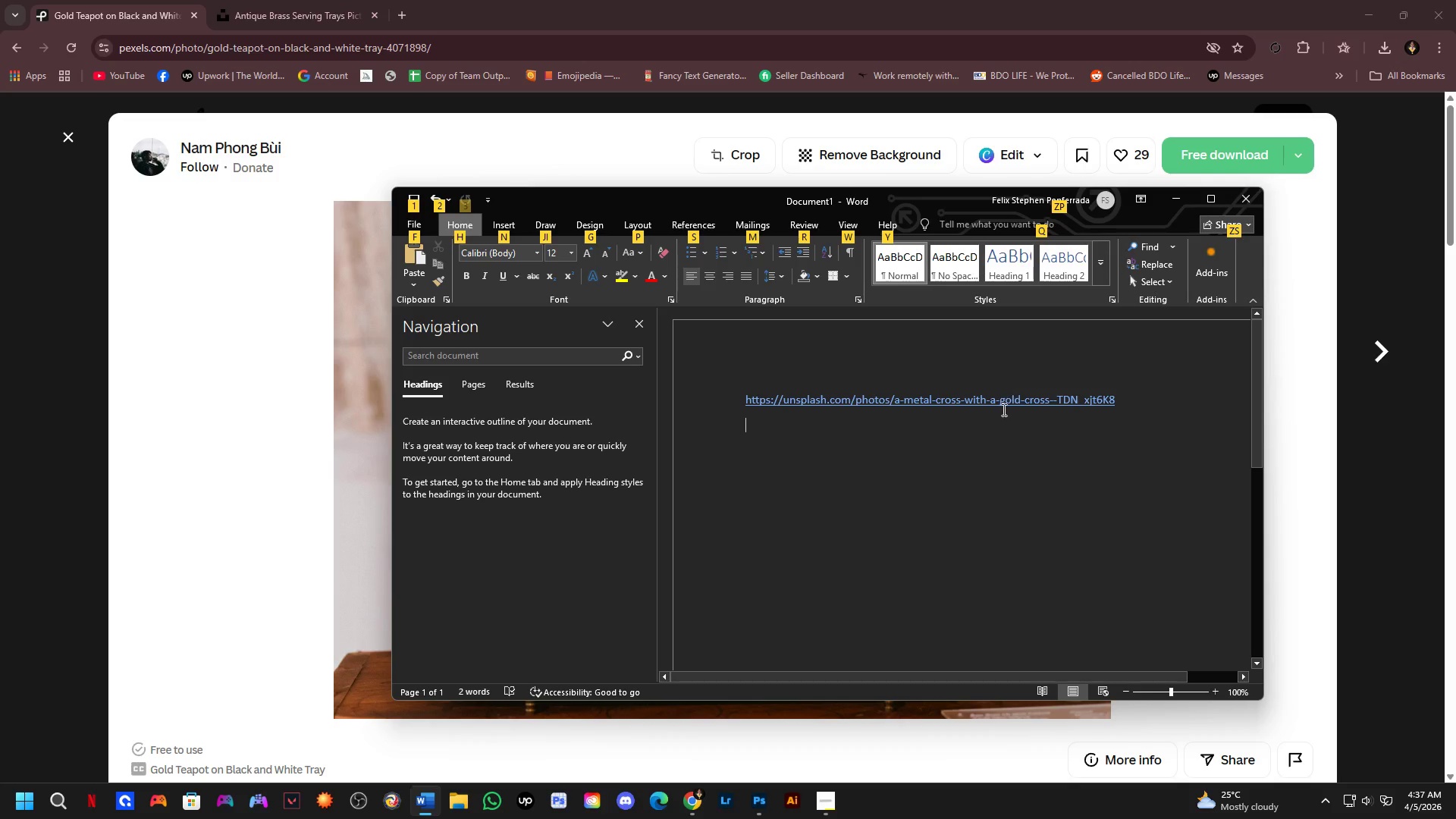 
key(Control+V)
 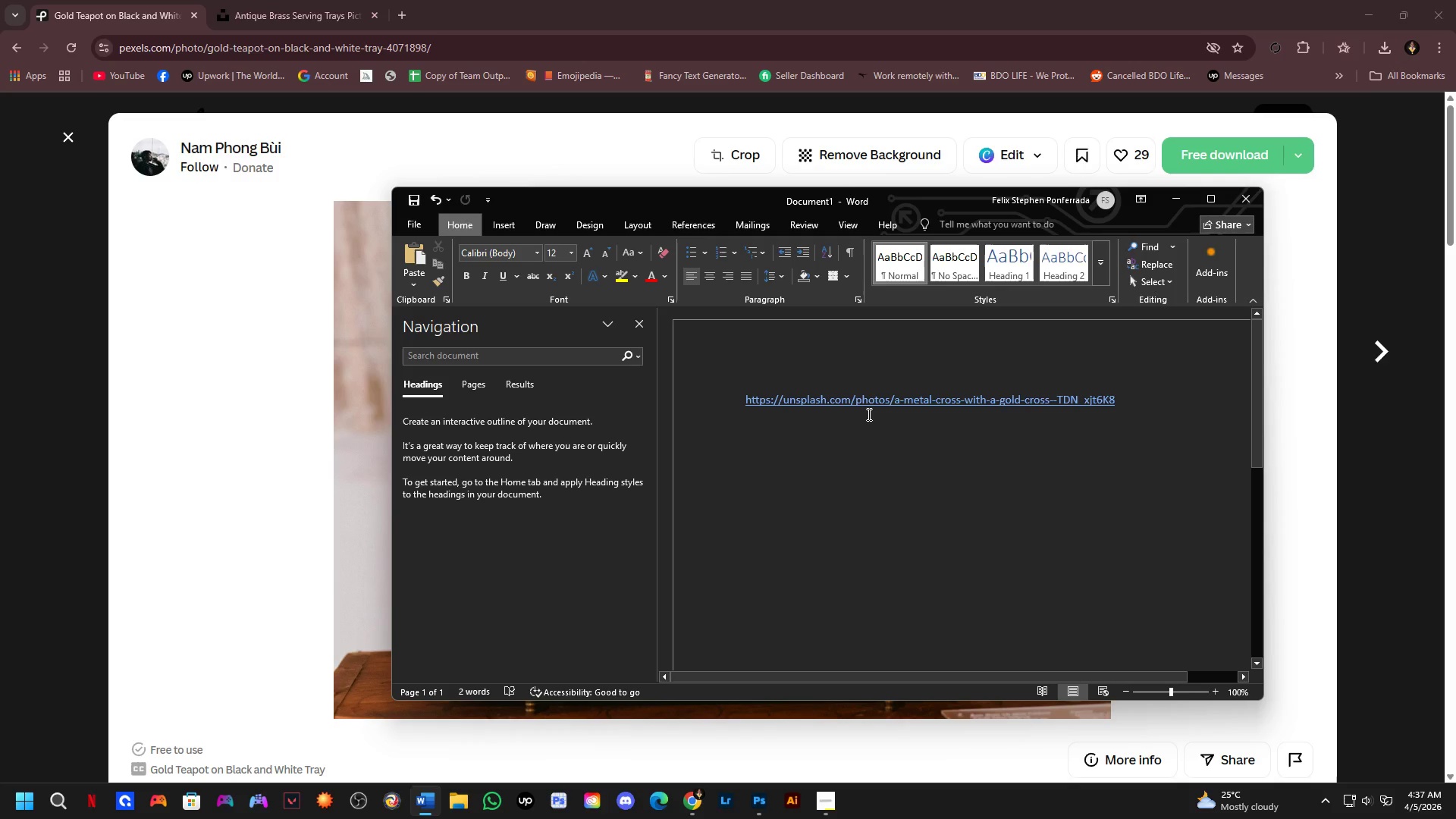 
key(NumpadEnter)
 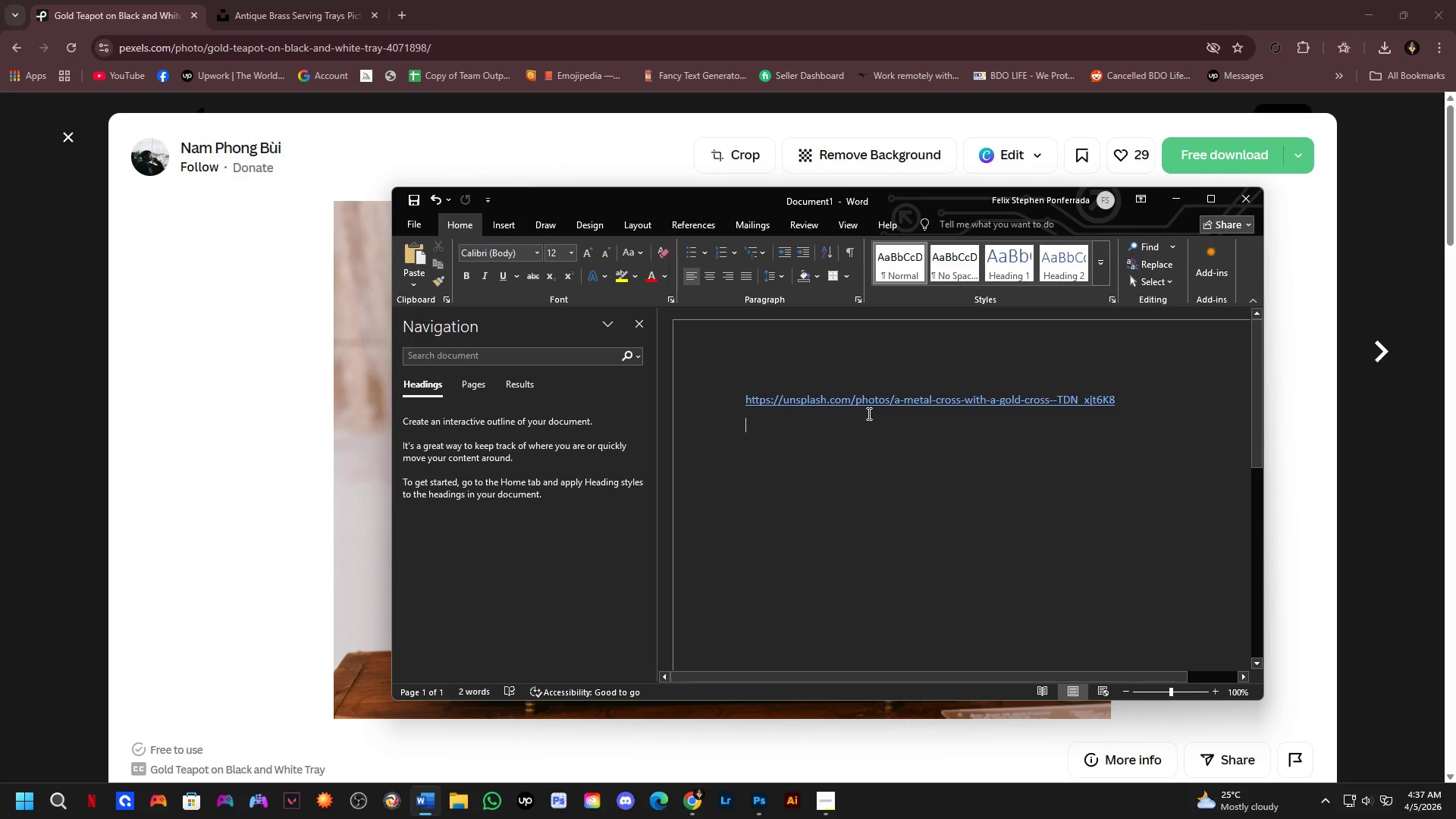 
left_click([868, 413])
 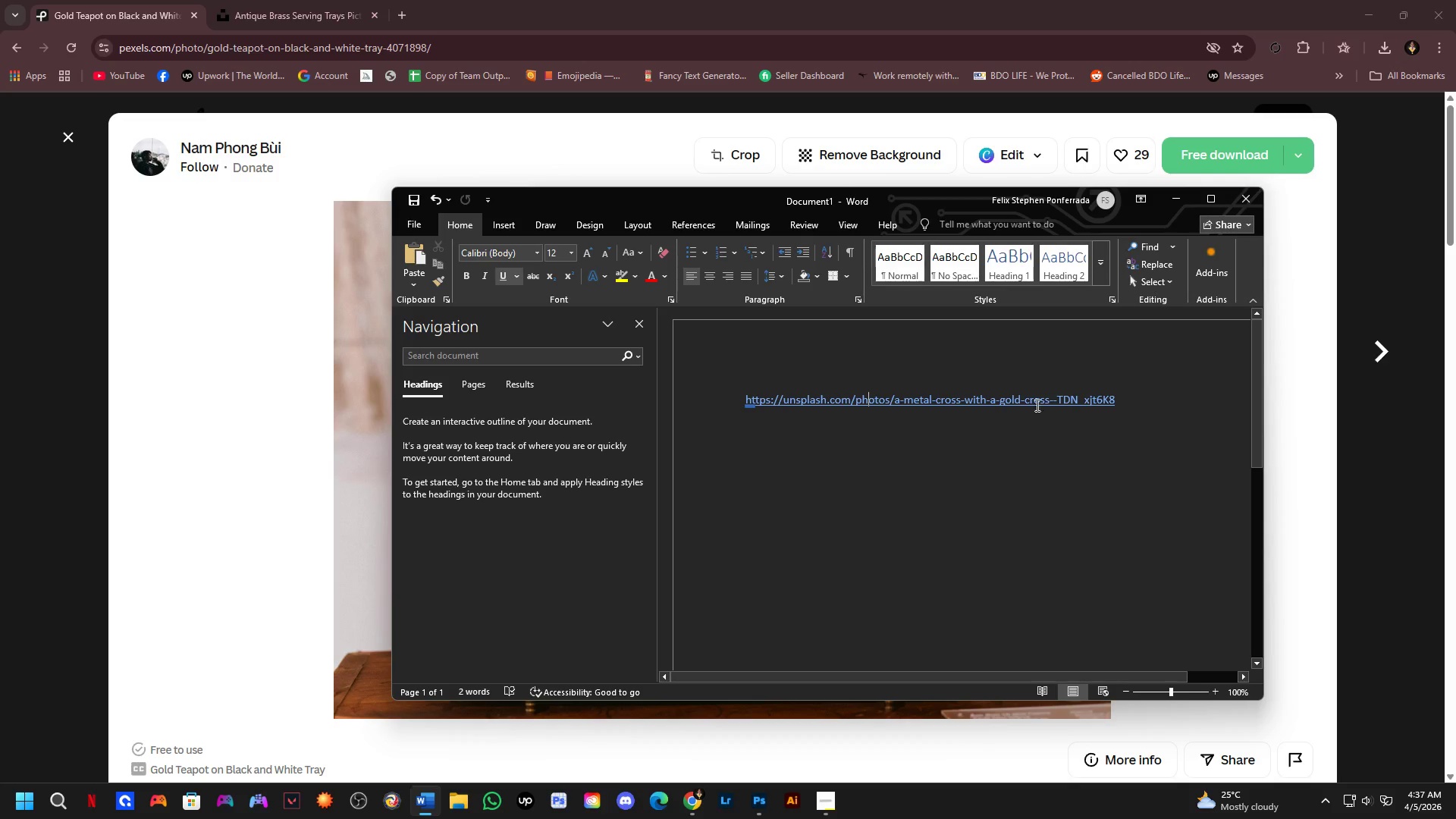 
left_click([1128, 401])
 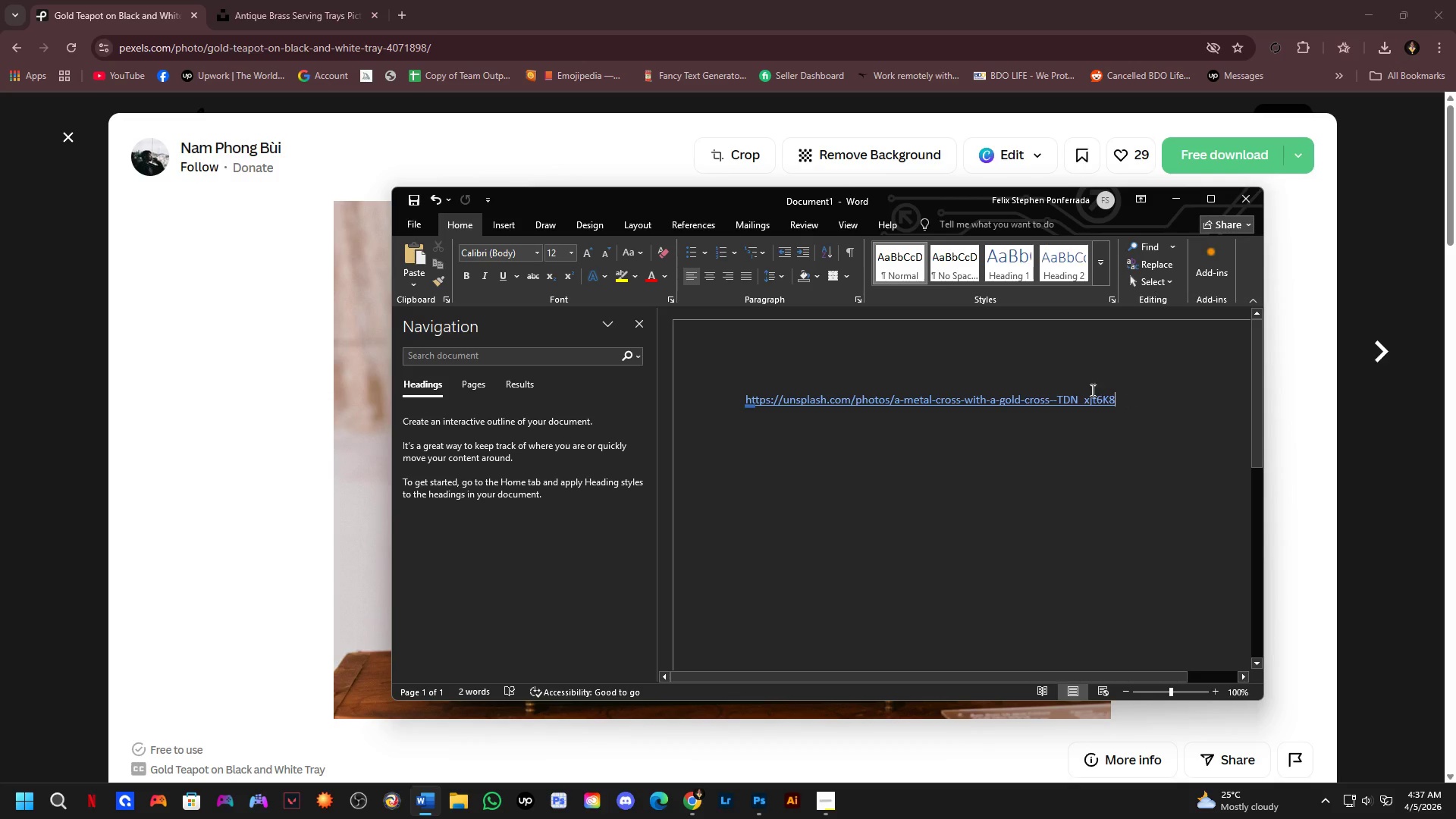 
key(NumpadEnter)
 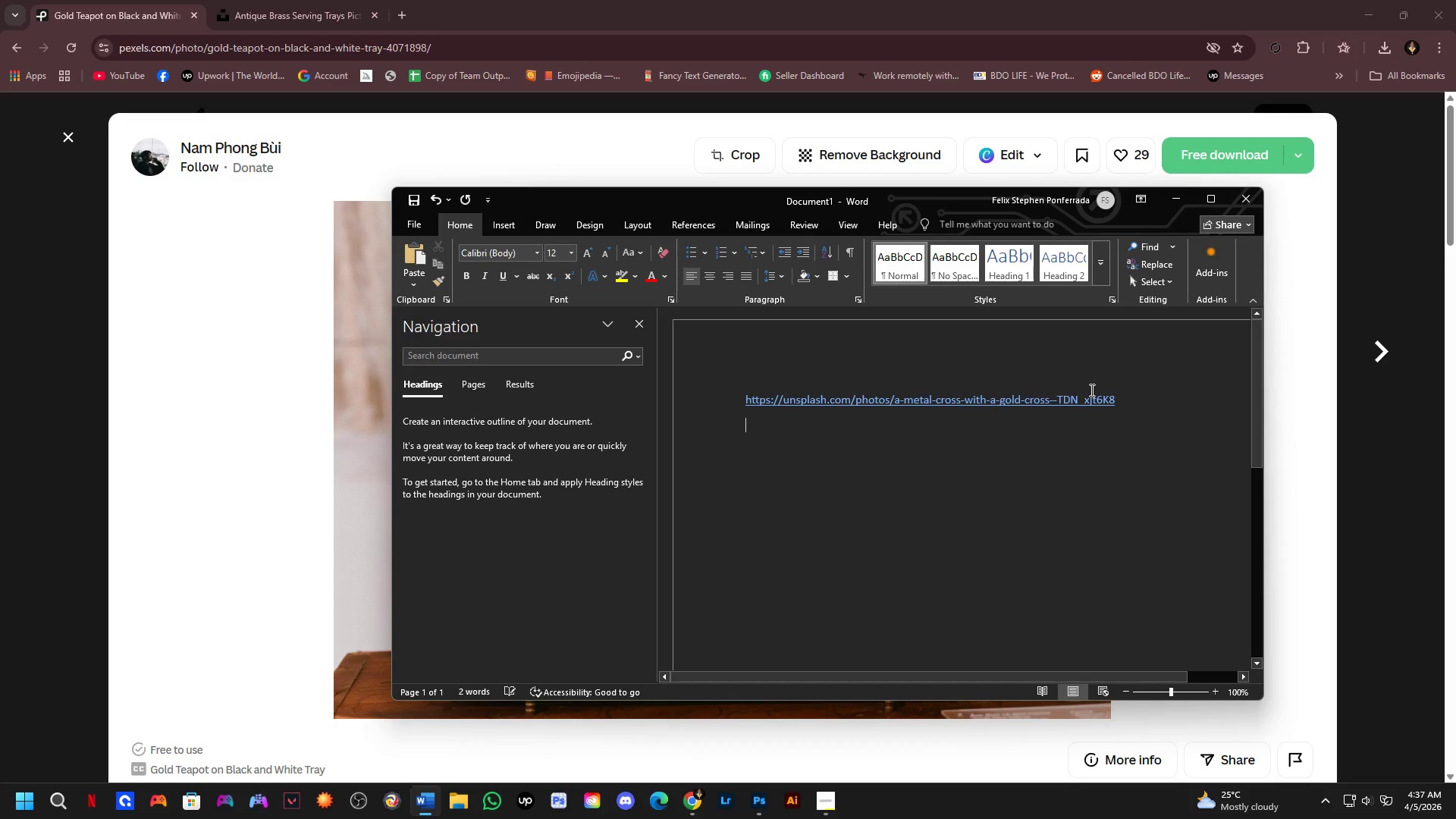 
key(Control+ControlLeft)
 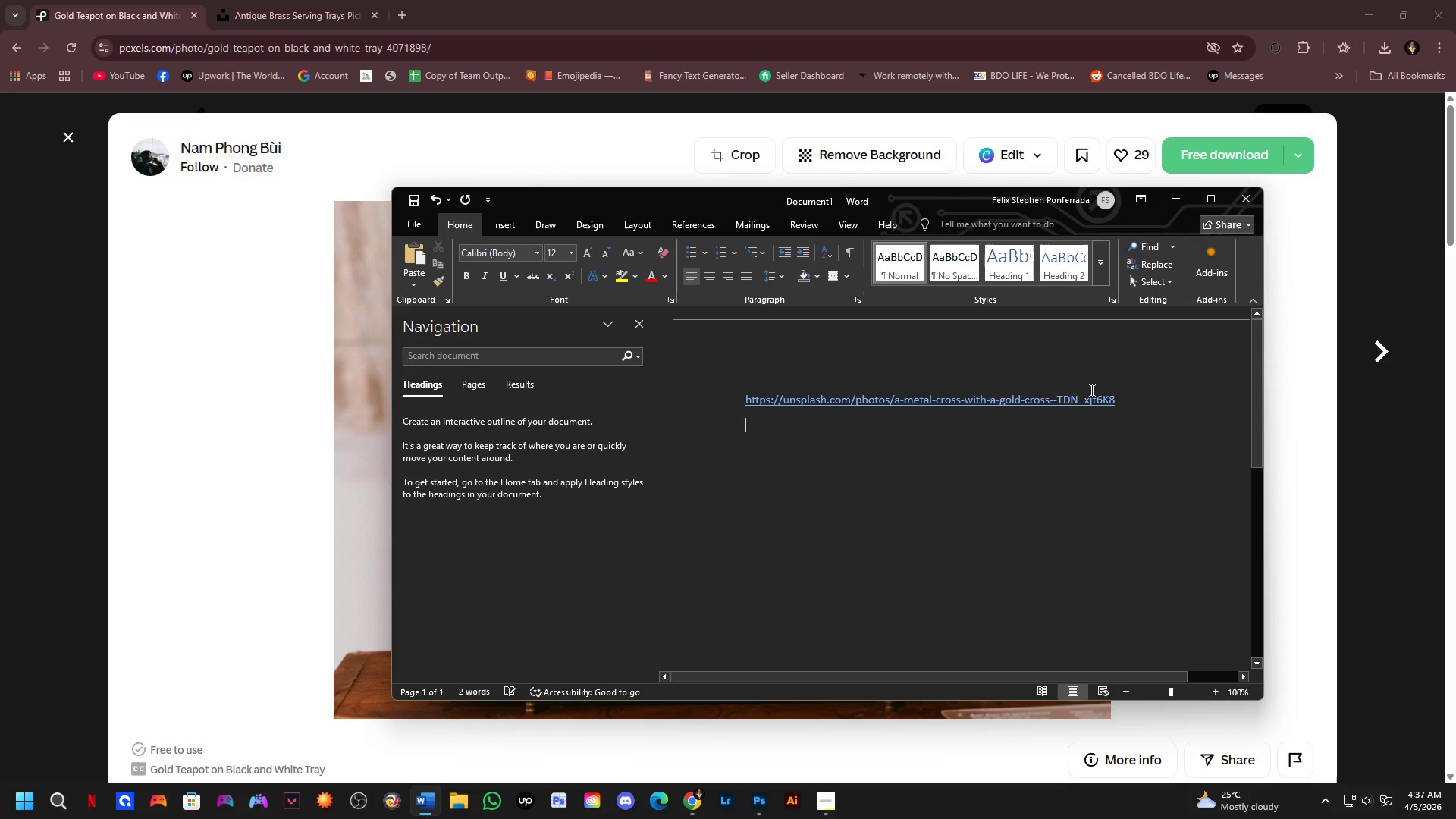 
key(Control+V)
 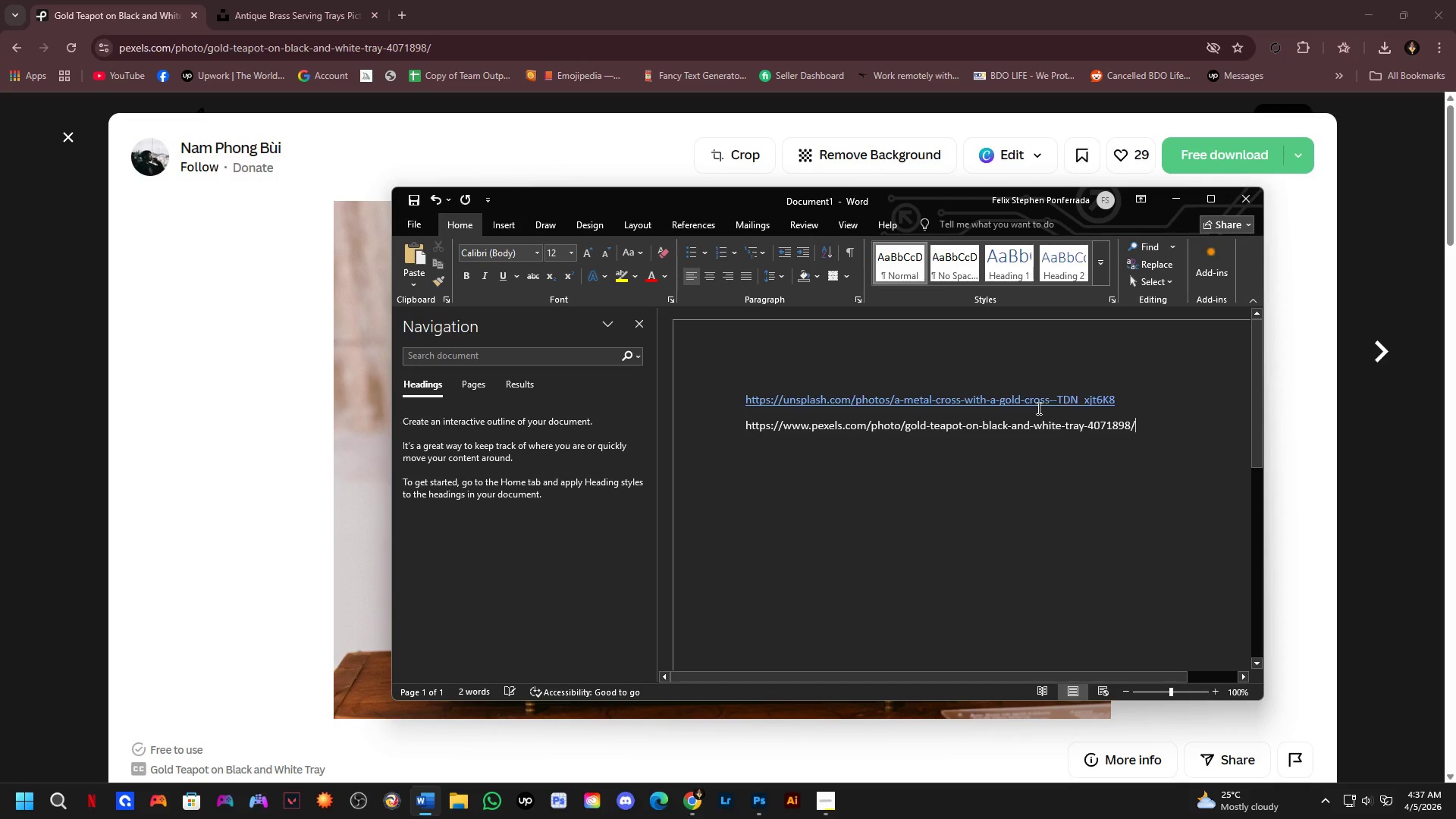 
key(NumpadEnter)
 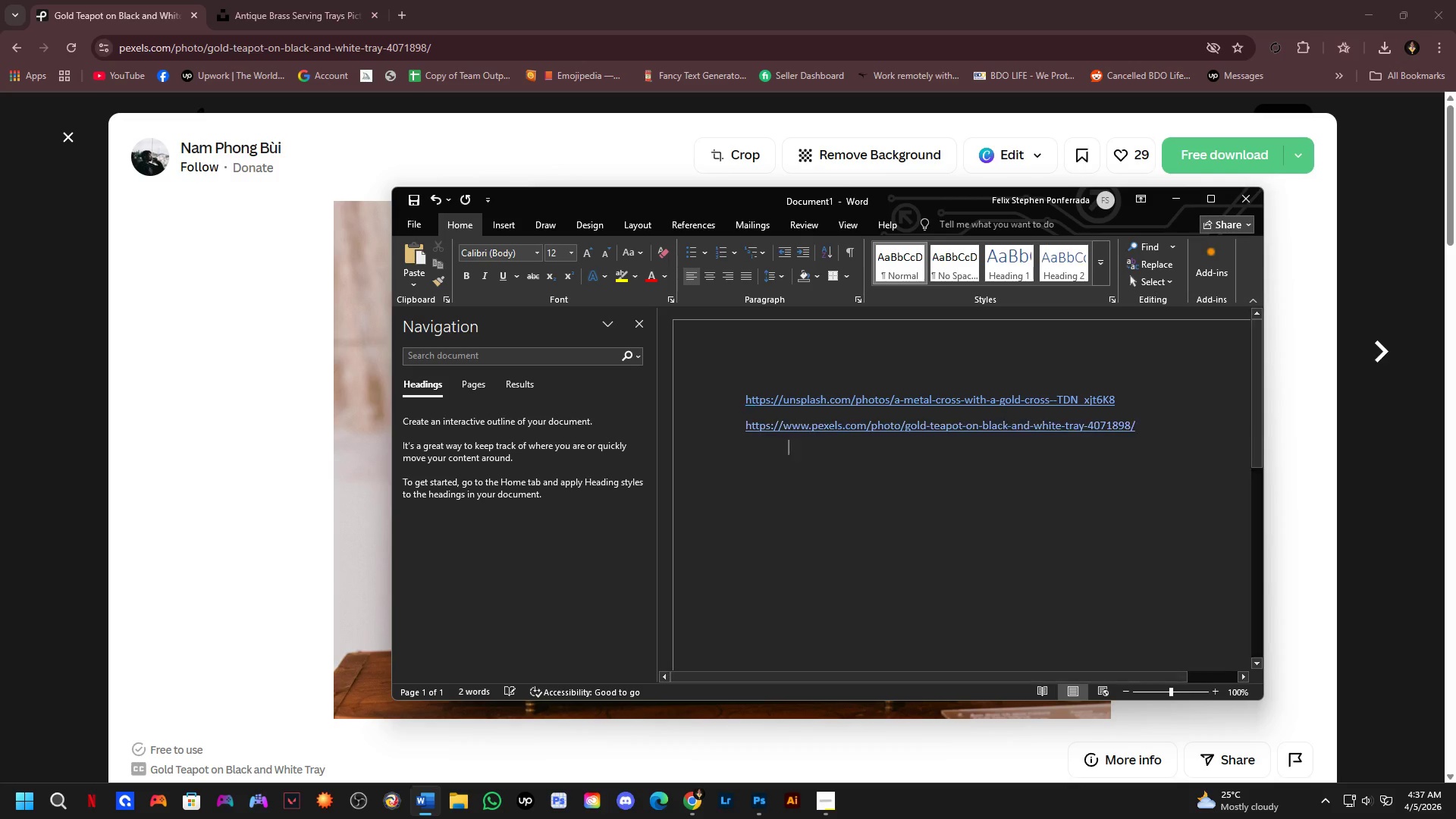 
key(Alt+AltLeft)
 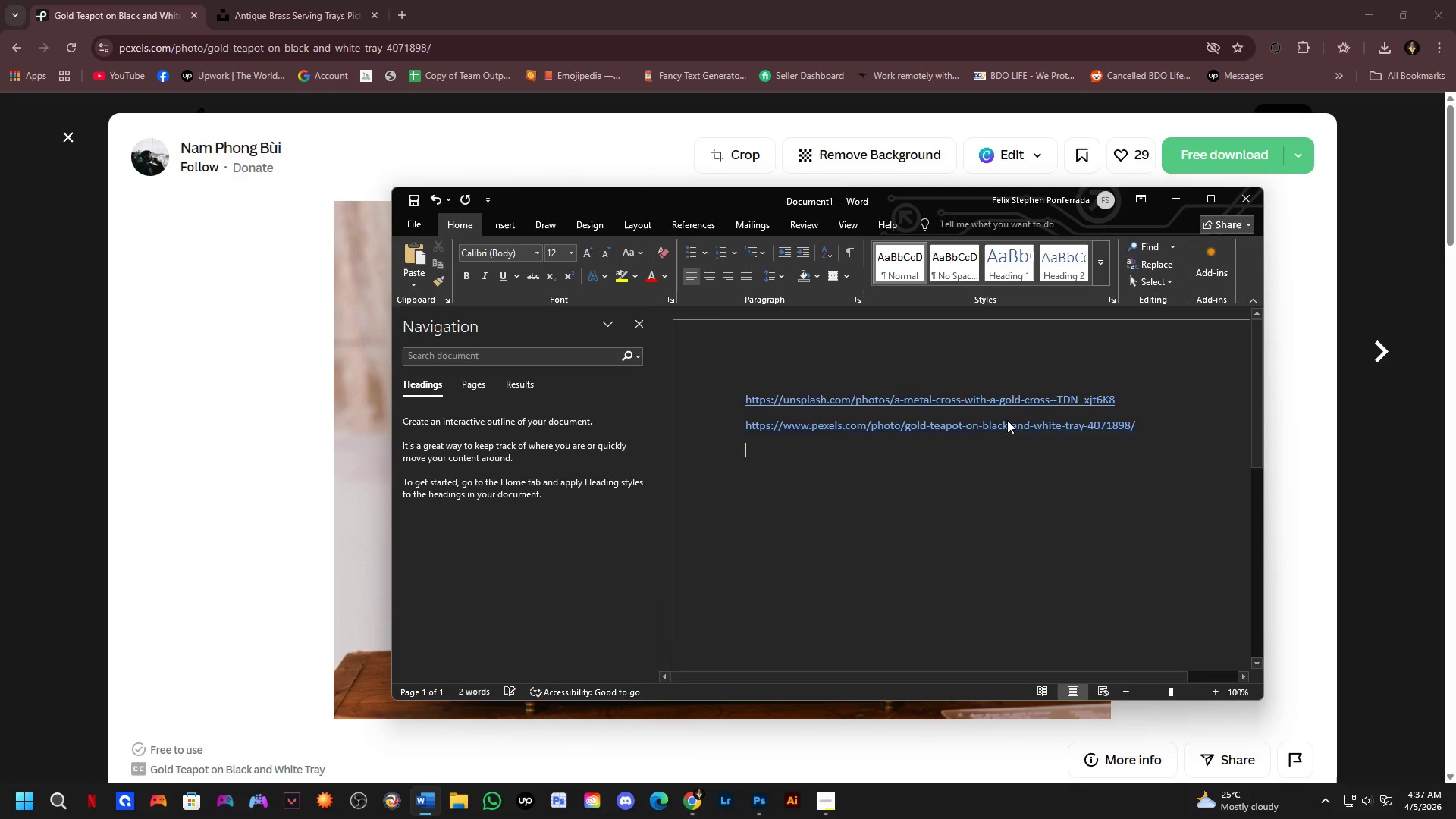 
key(Alt+Tab)
 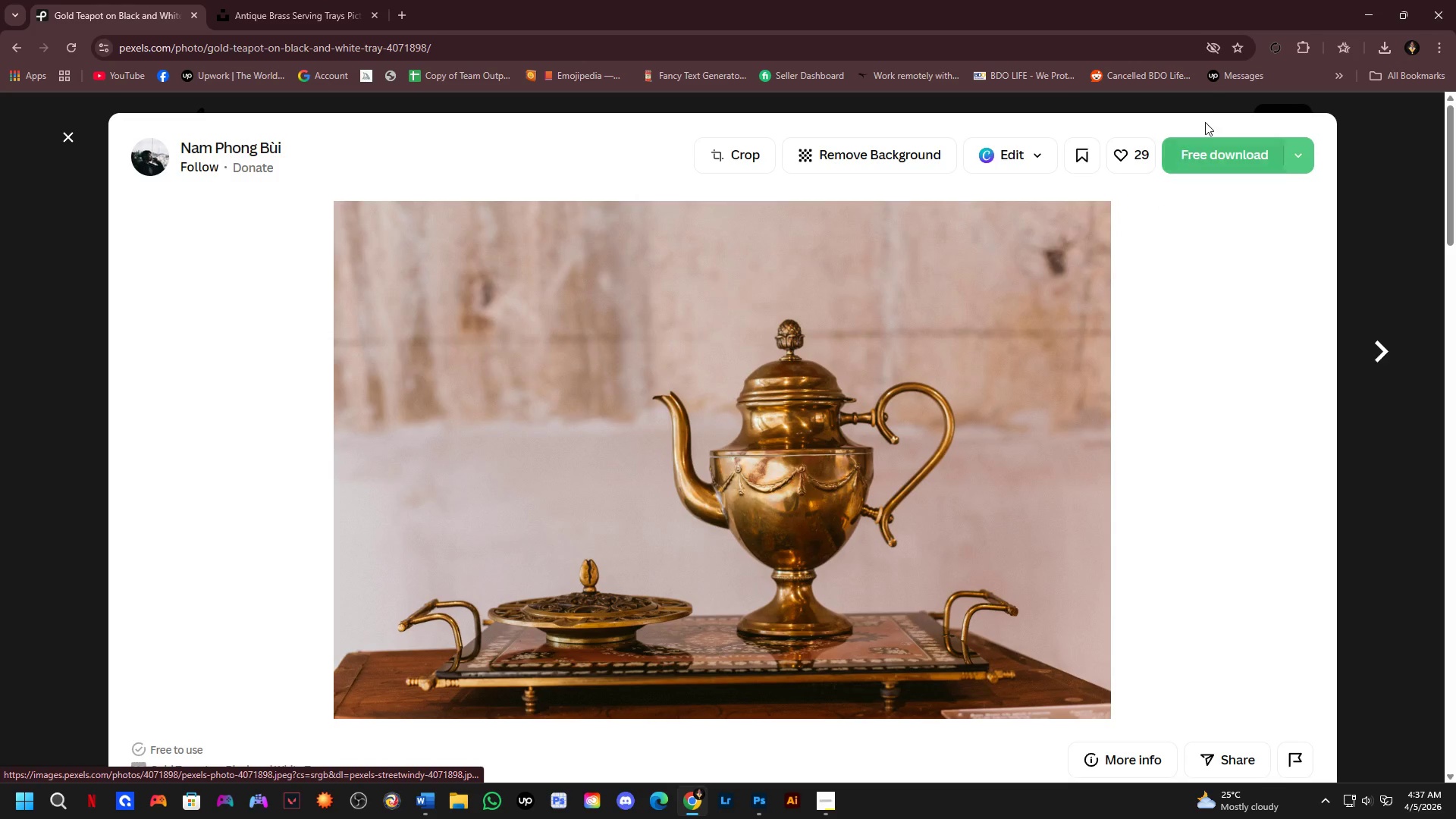 
wait(5.72)
 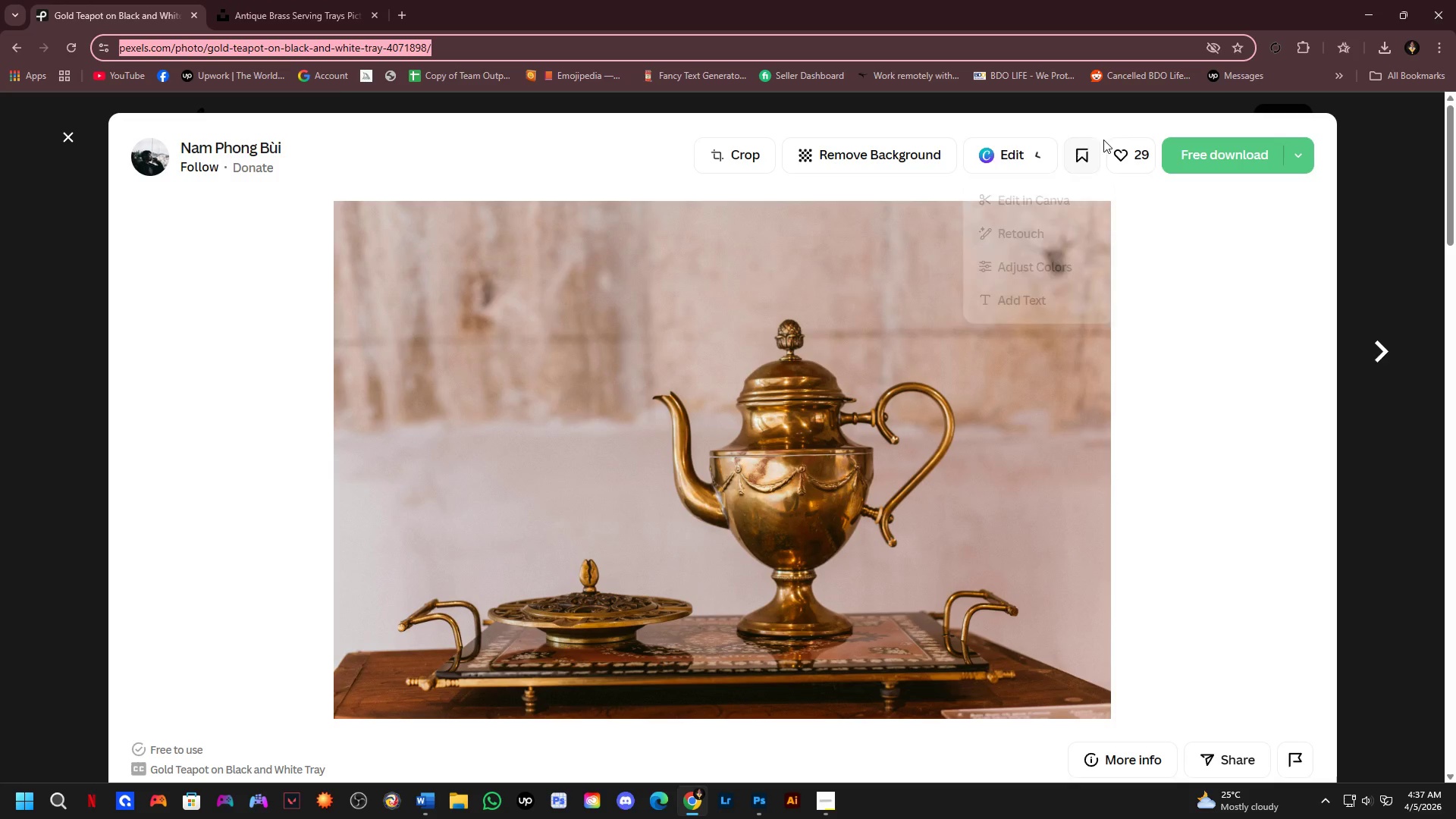 
double_click([1228, 156])
 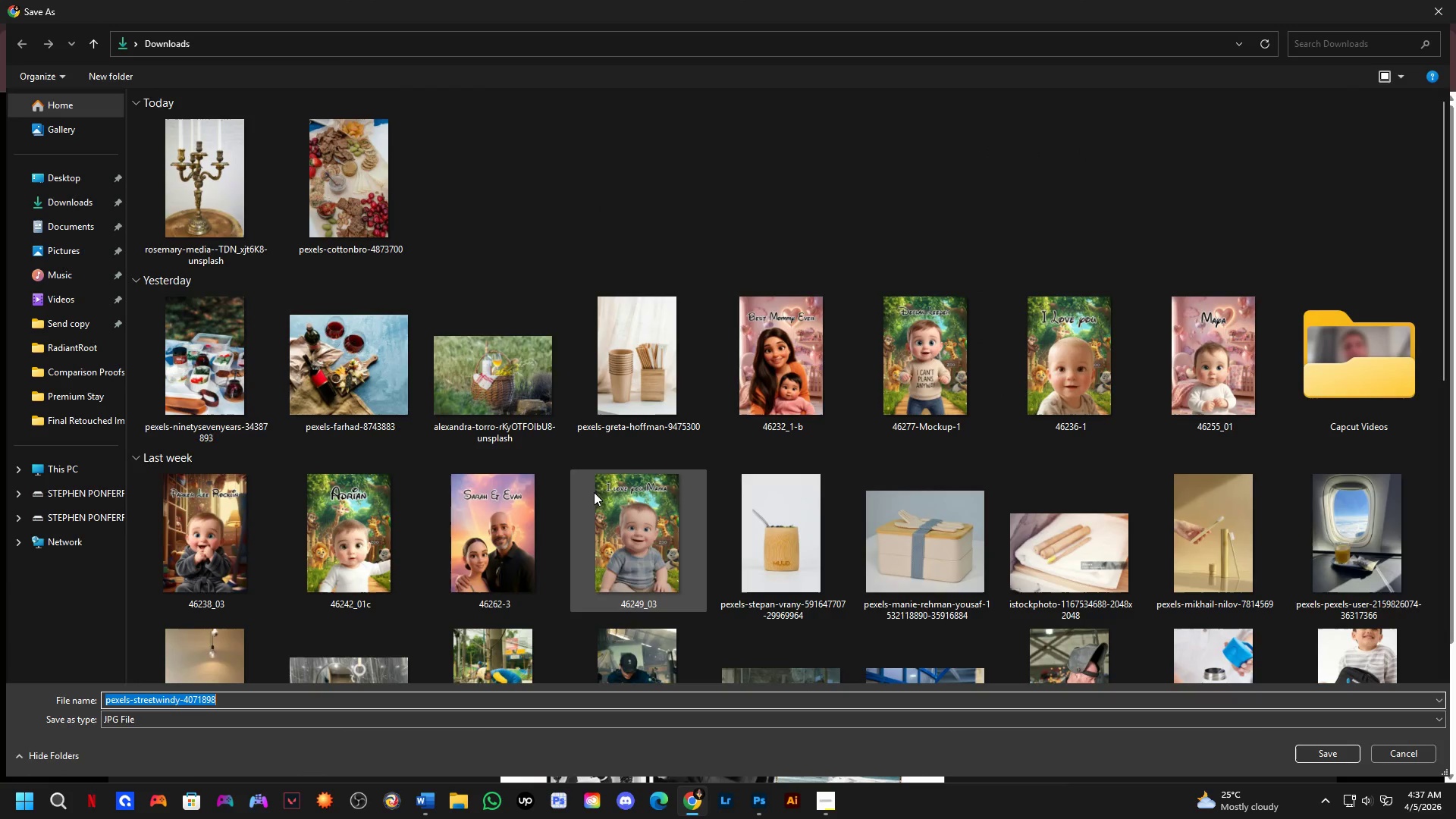 
key(NumpadEnter)
 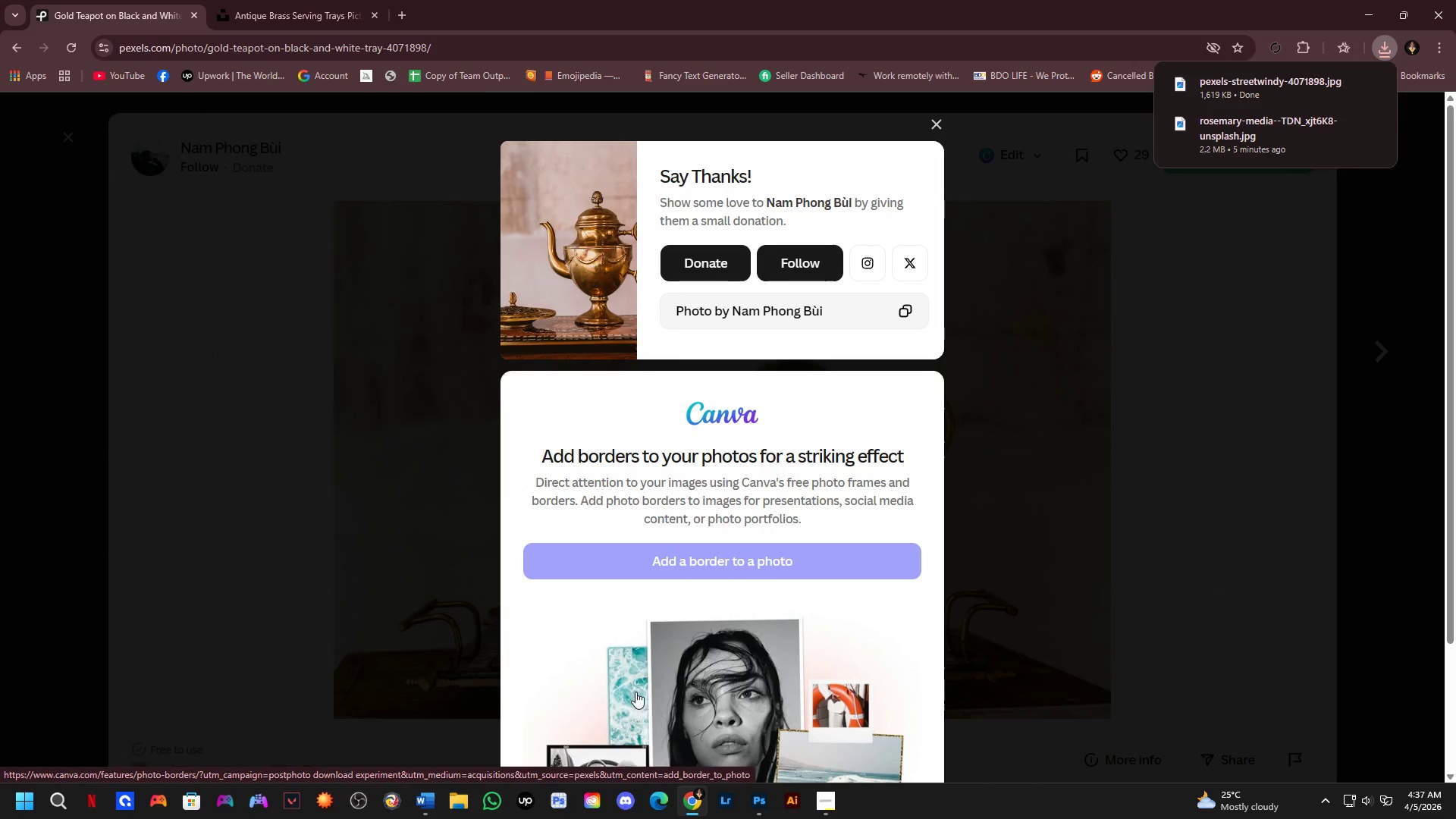 
key(Alt+Tab)
 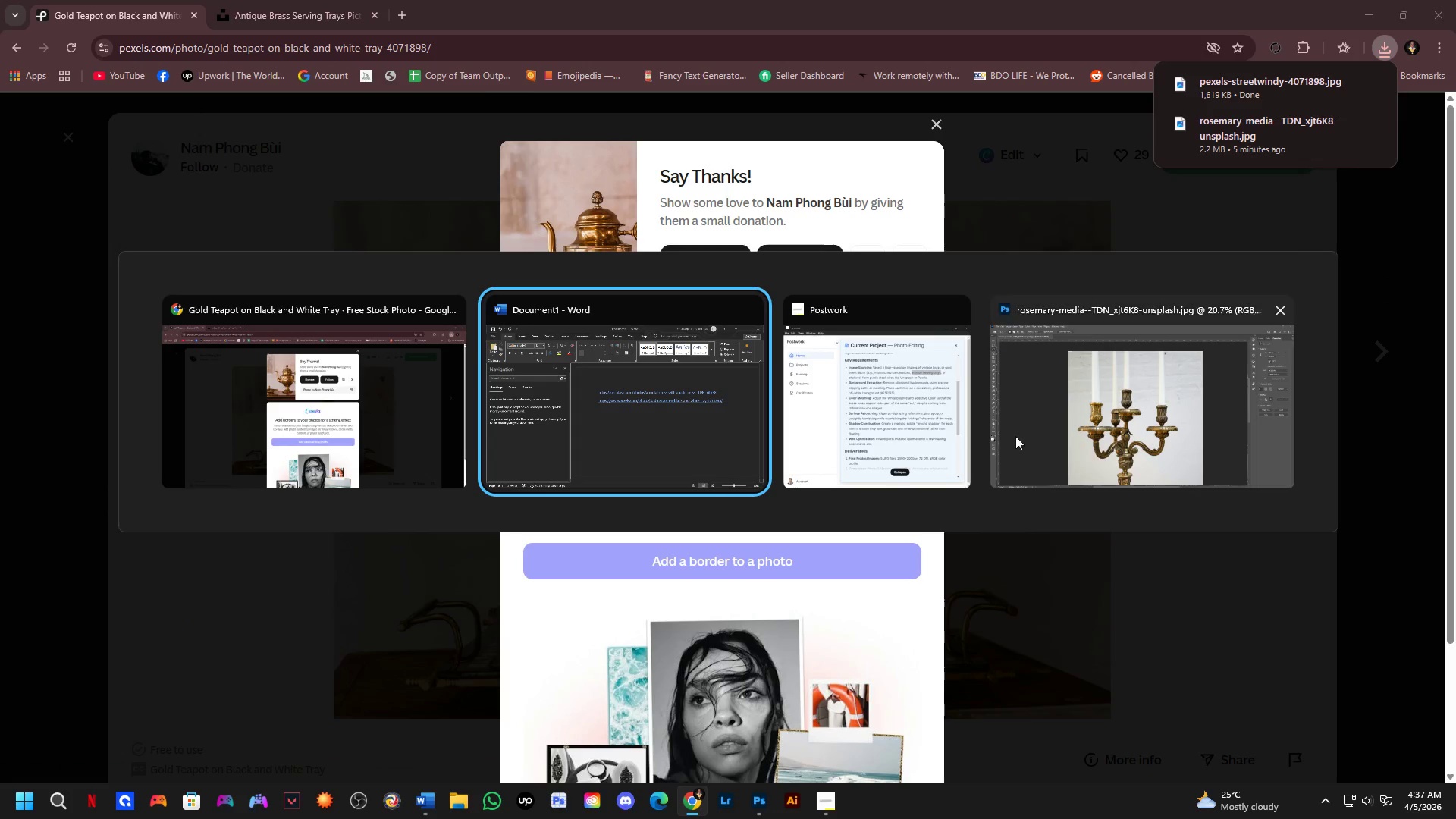 
left_click([1067, 416])
 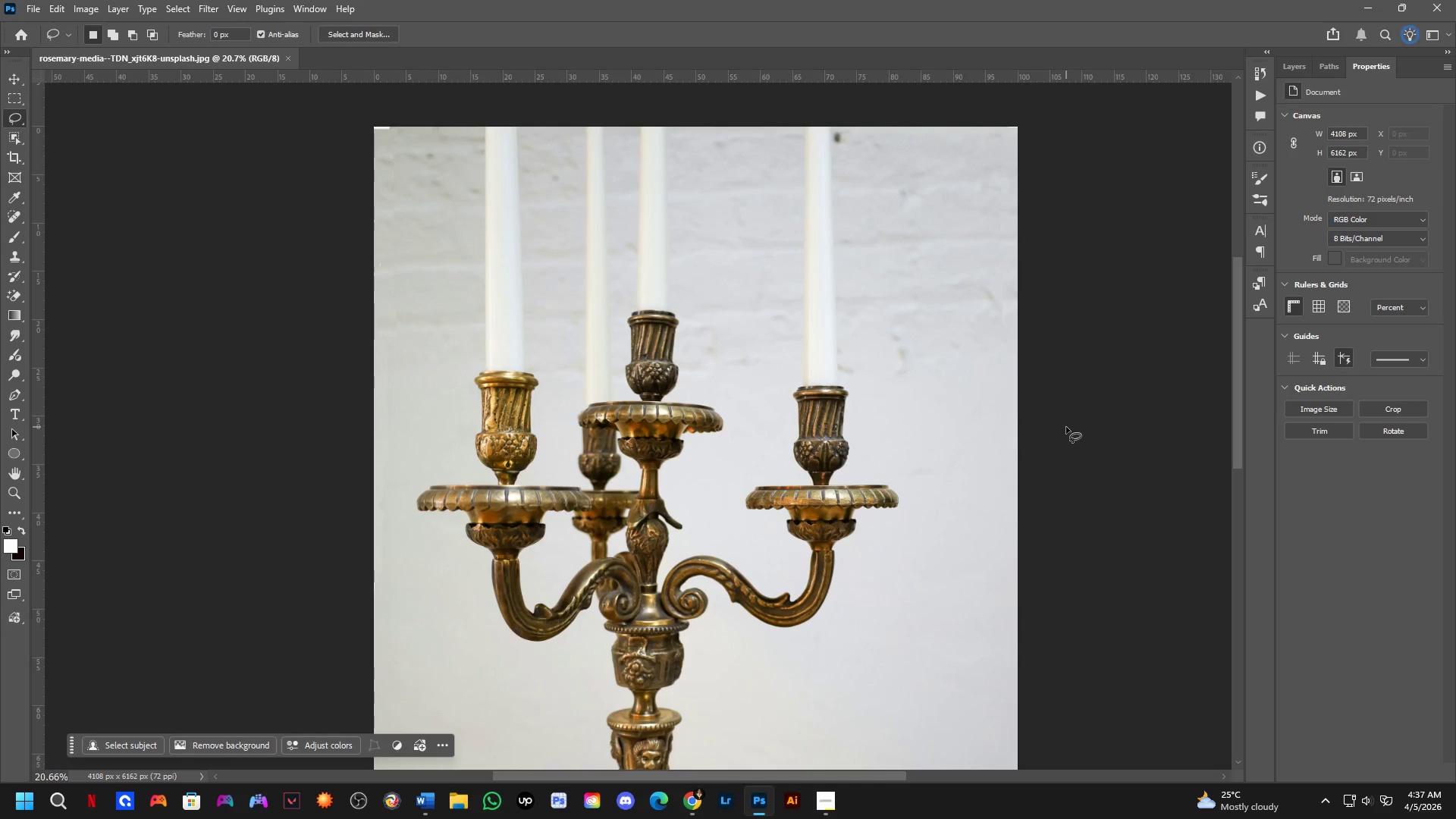 
key(Control+ControlLeft)
 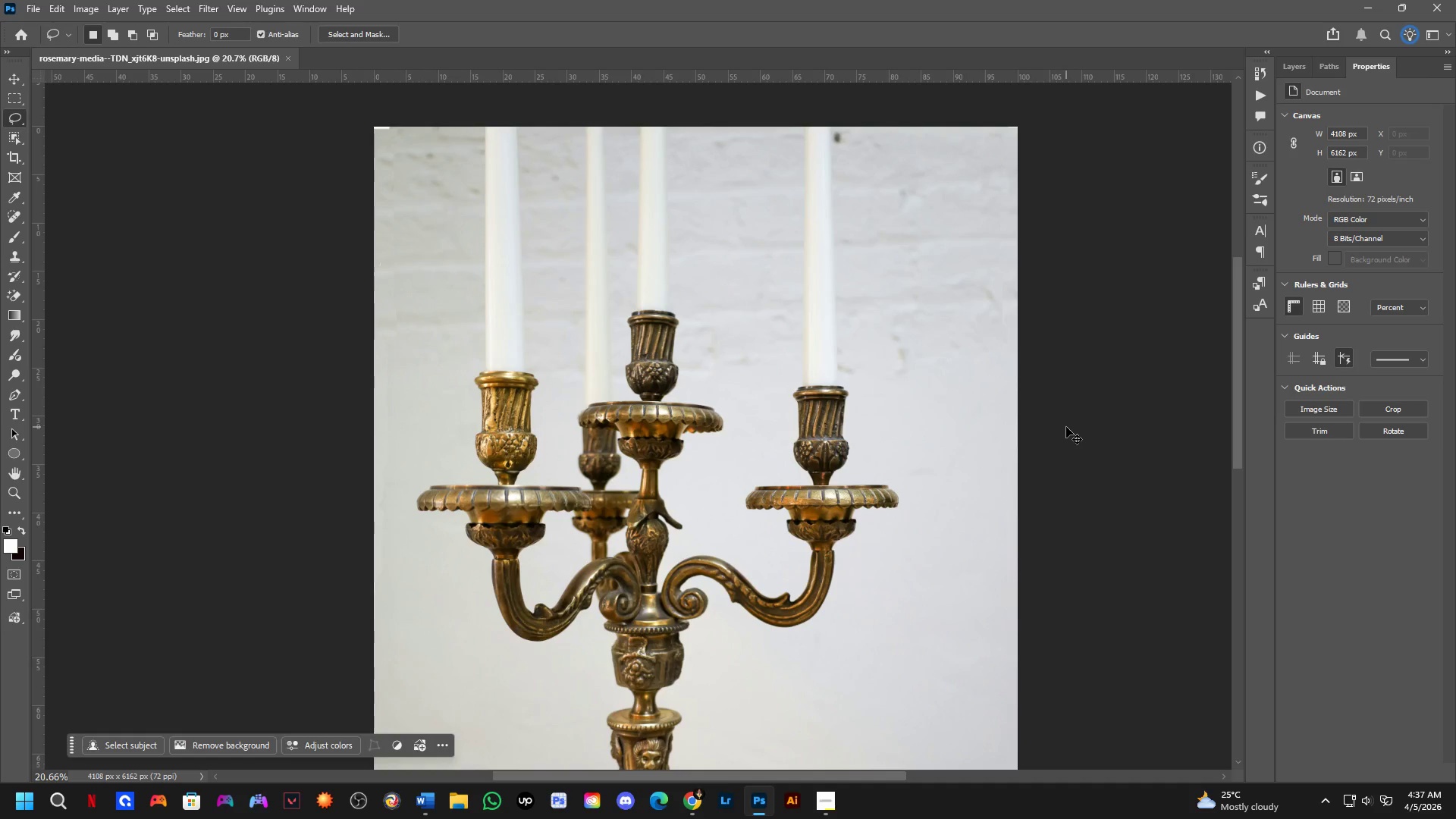 
key(Control+O)
 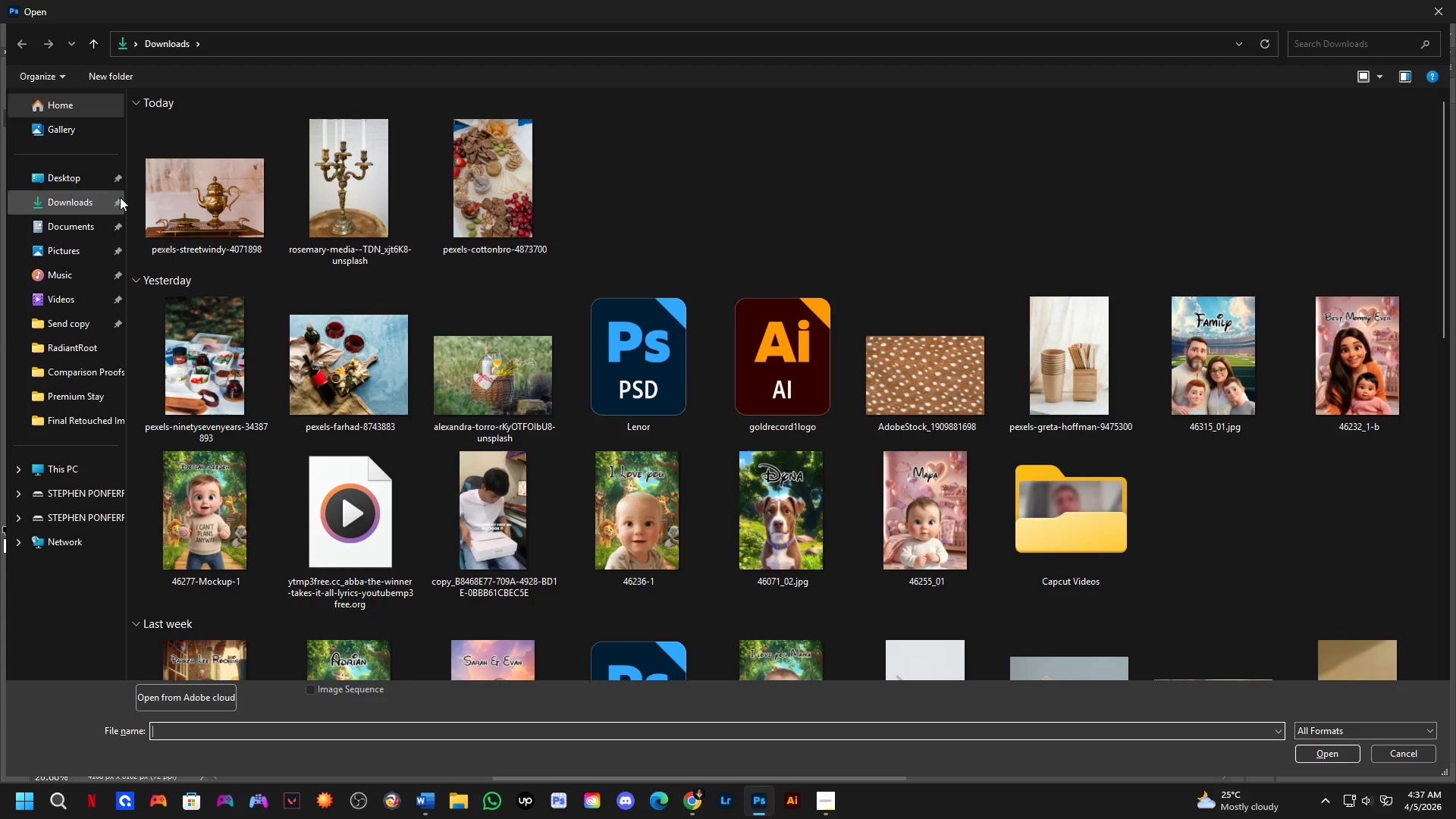 
key(NumpadEnter)
 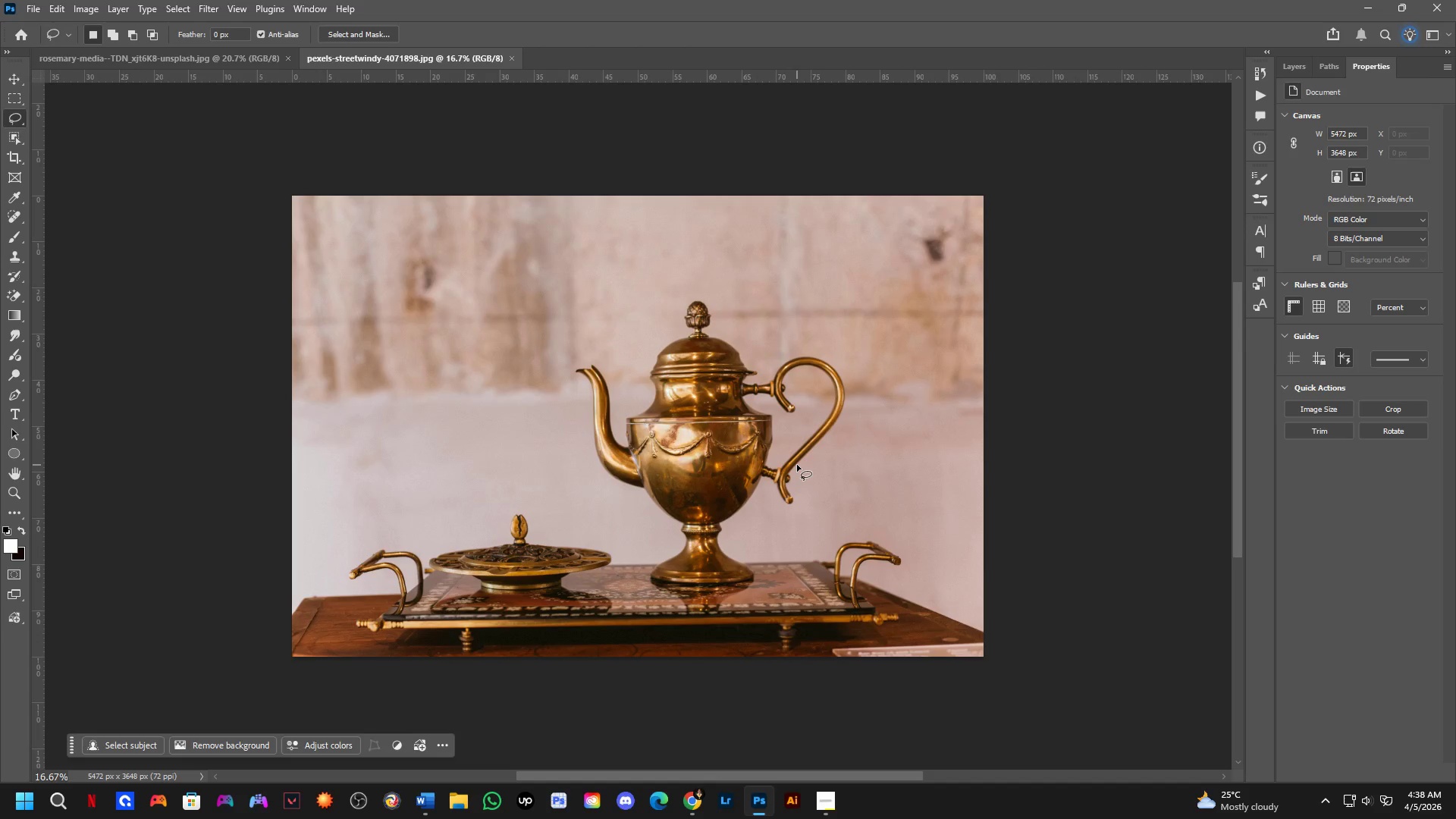 
wait(27.12)
 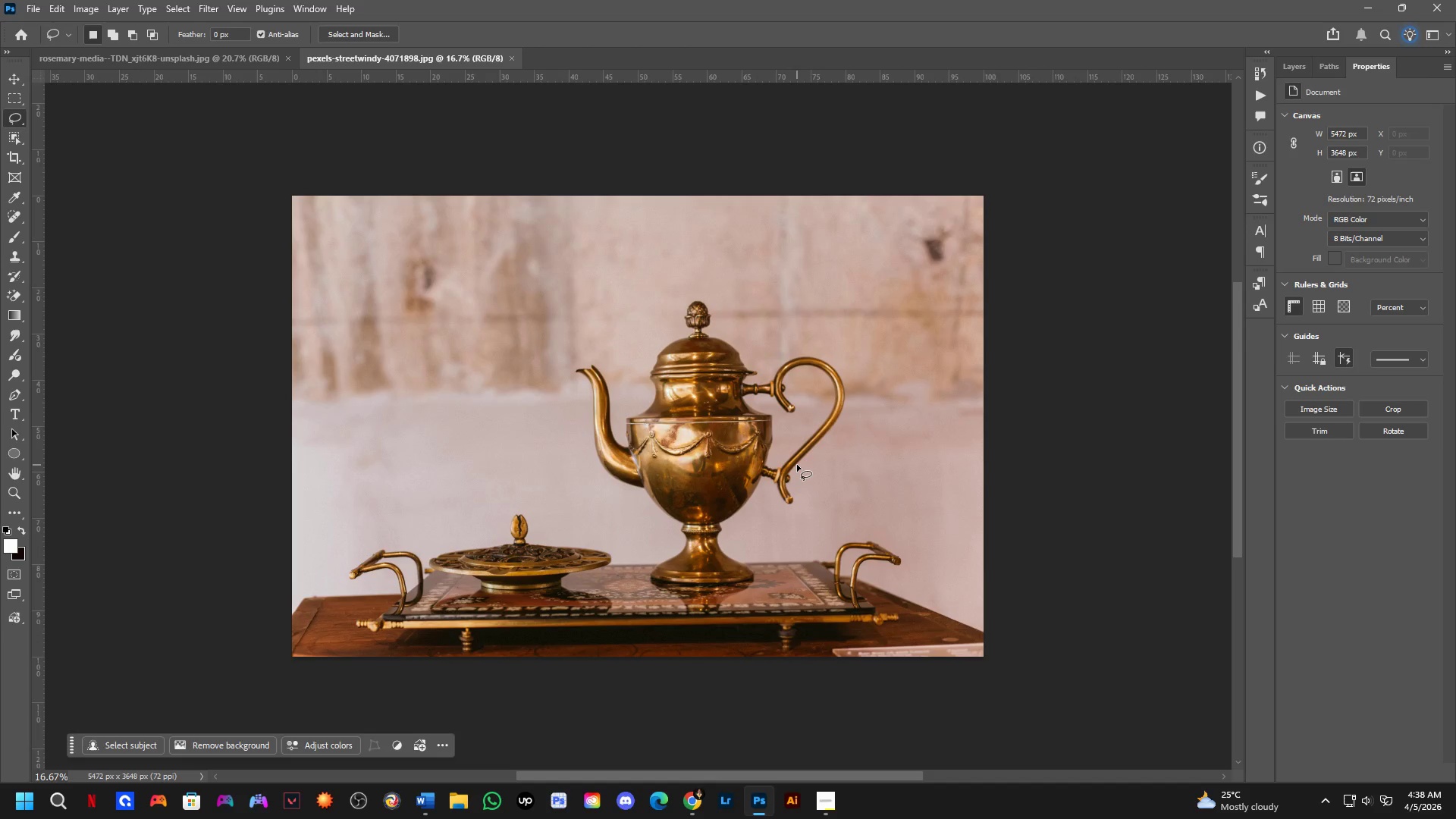 
scroll: coordinate [667, 431], scroll_direction: up, amount: 10.0
 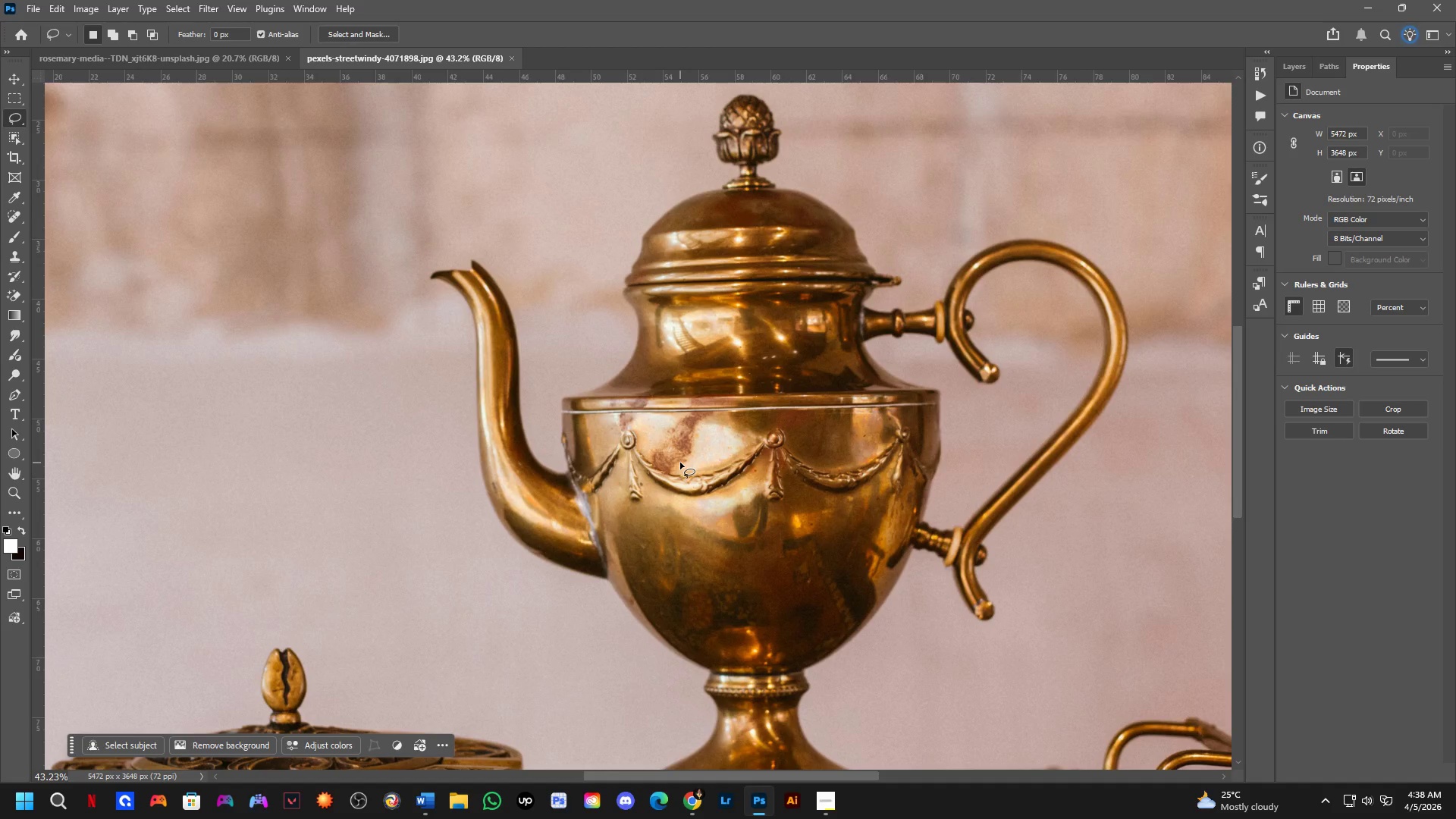 
key(VolumeUp)
 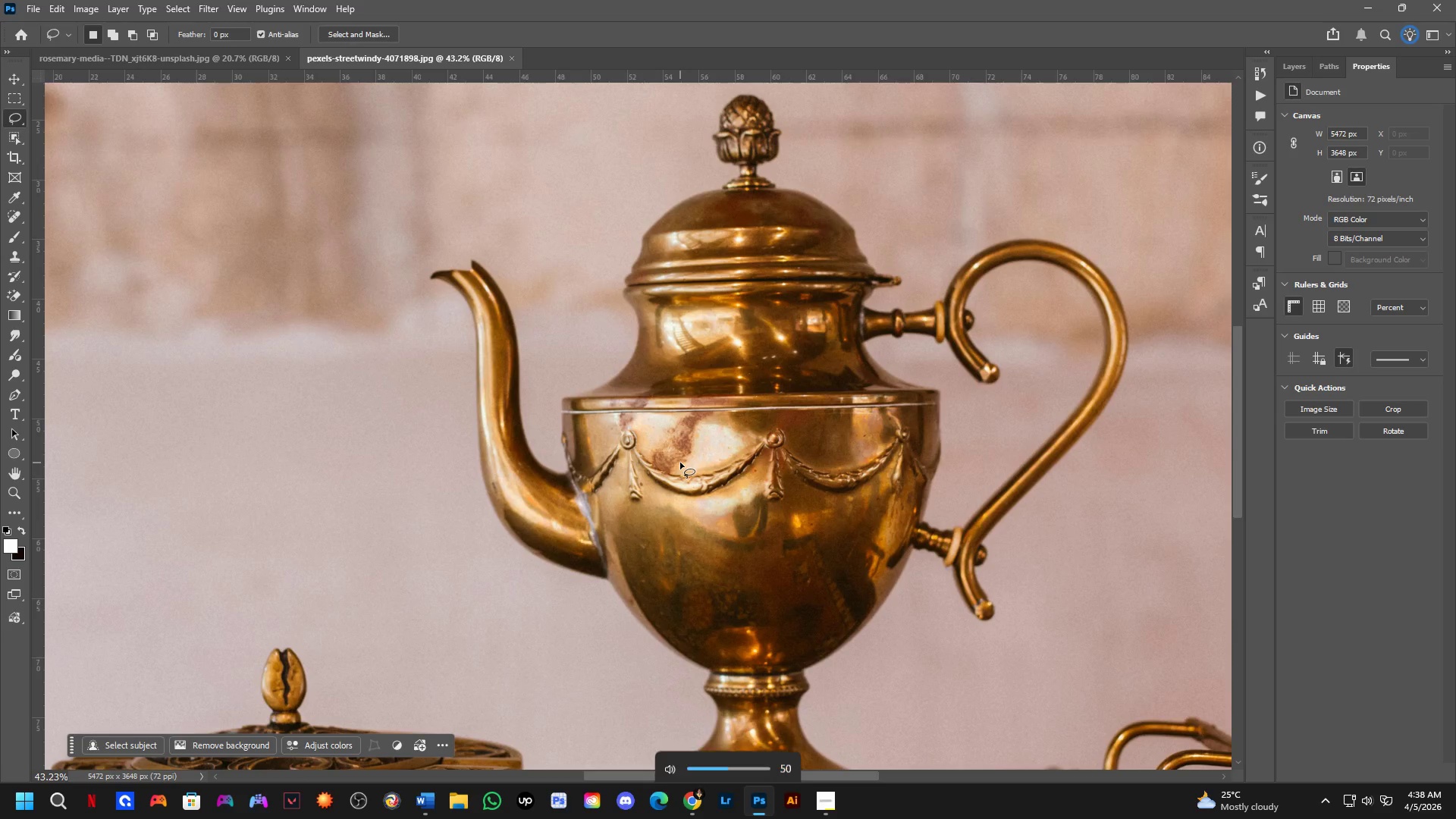 
key(VolumeUp)
 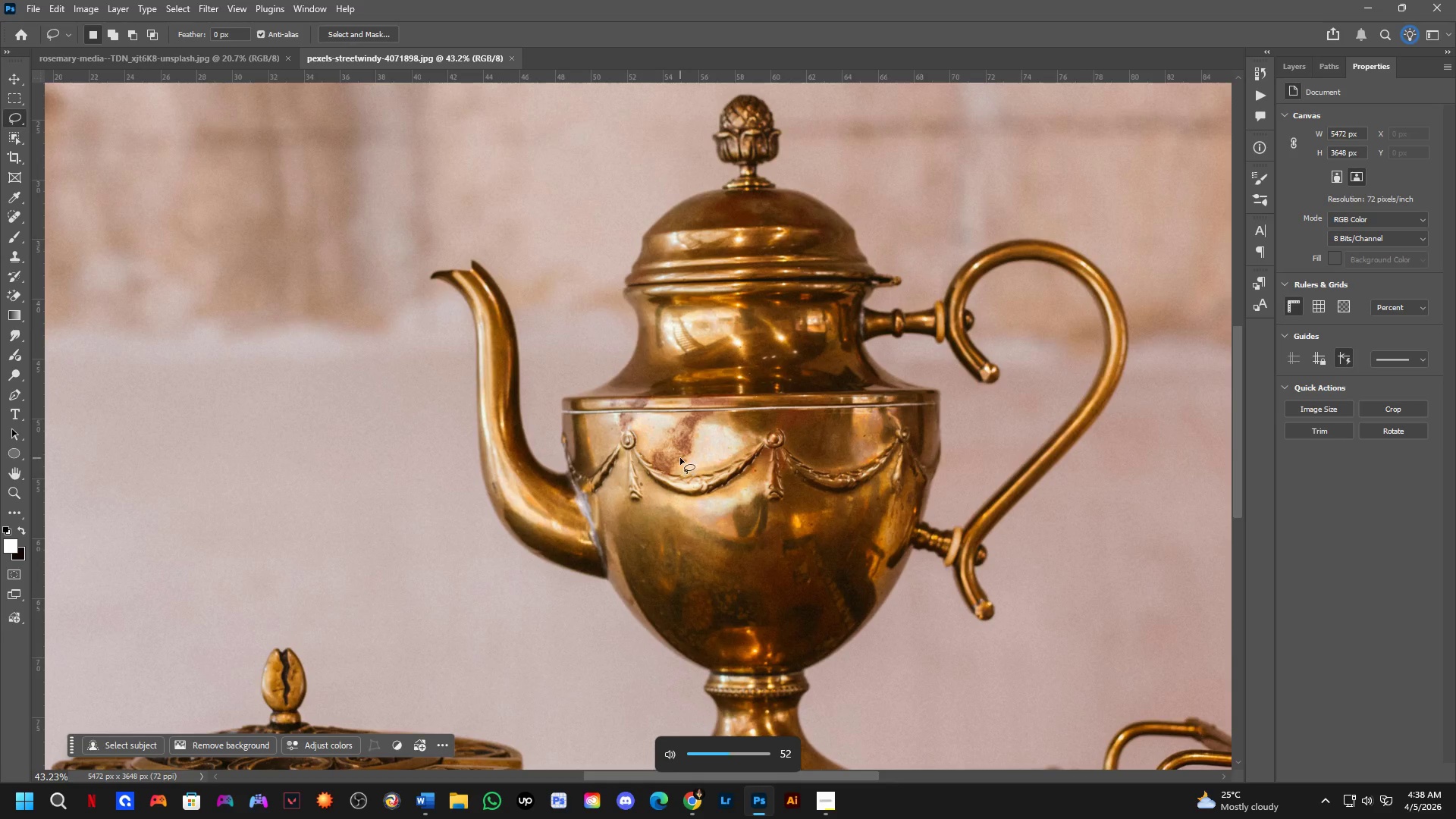 
key(VolumeUp)
 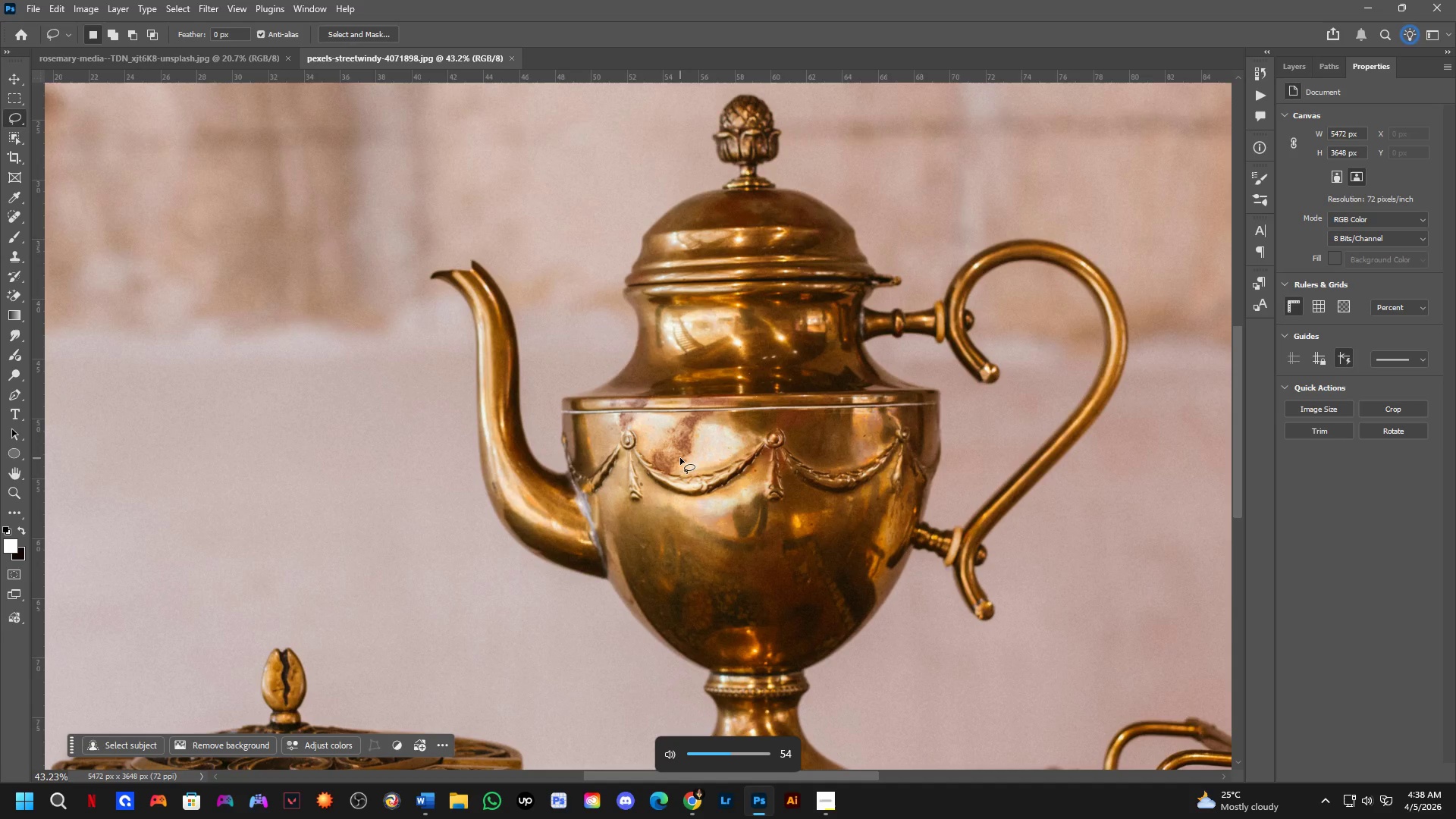 
key(VolumeUp)
 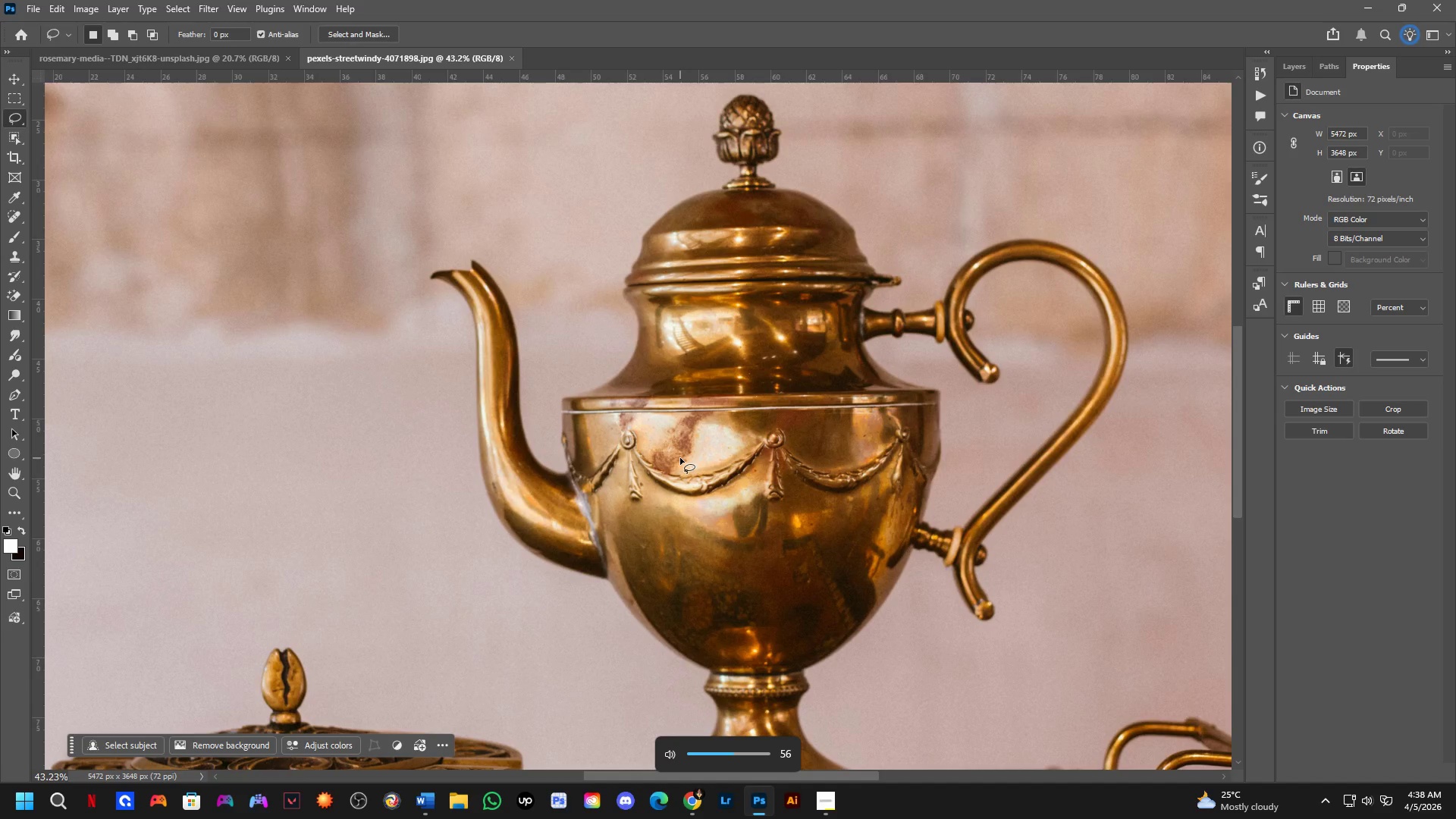 
key(VolumeUp)
 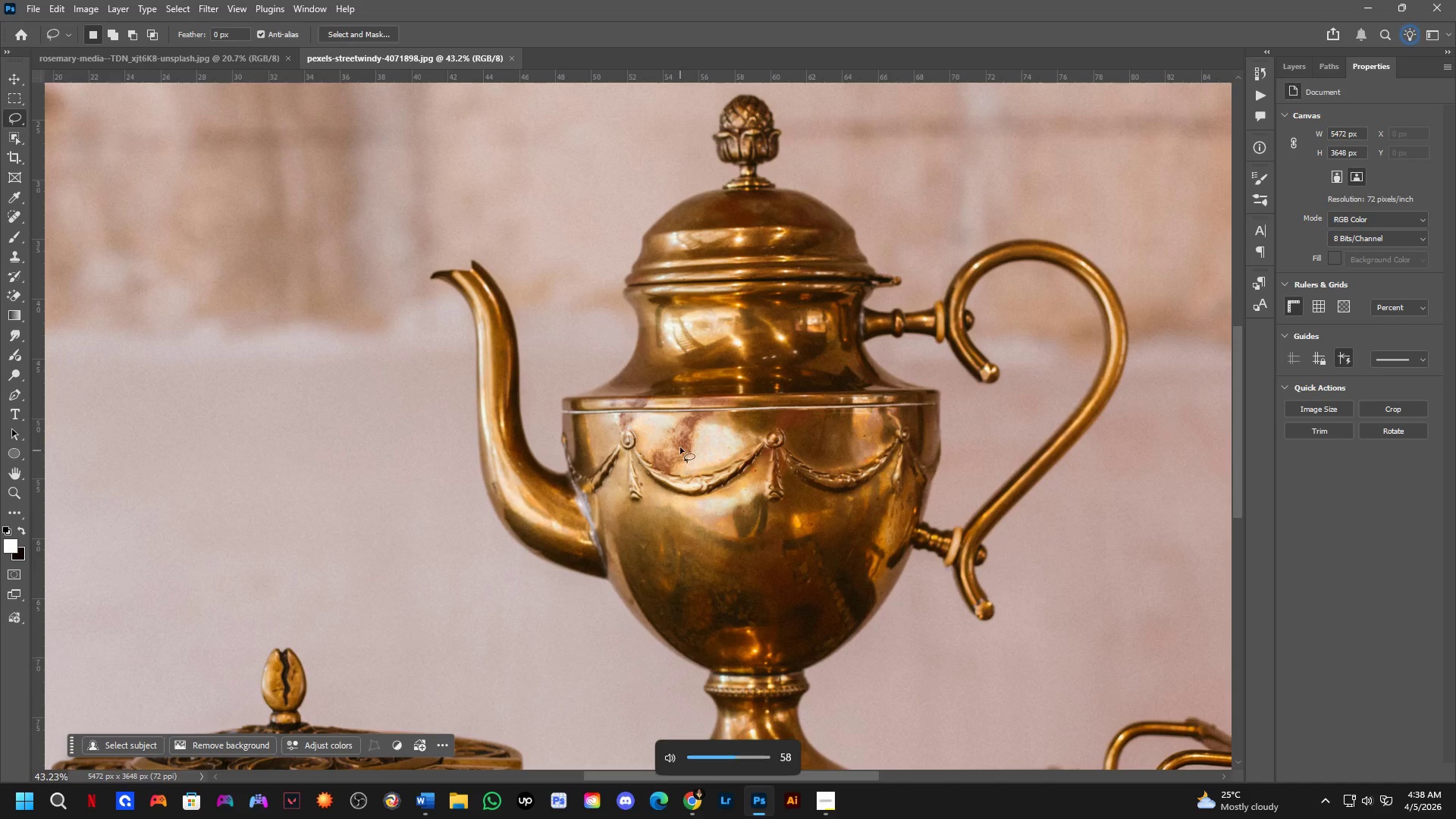 
scroll: coordinate [707, 460], scroll_direction: down, amount: 5.0
 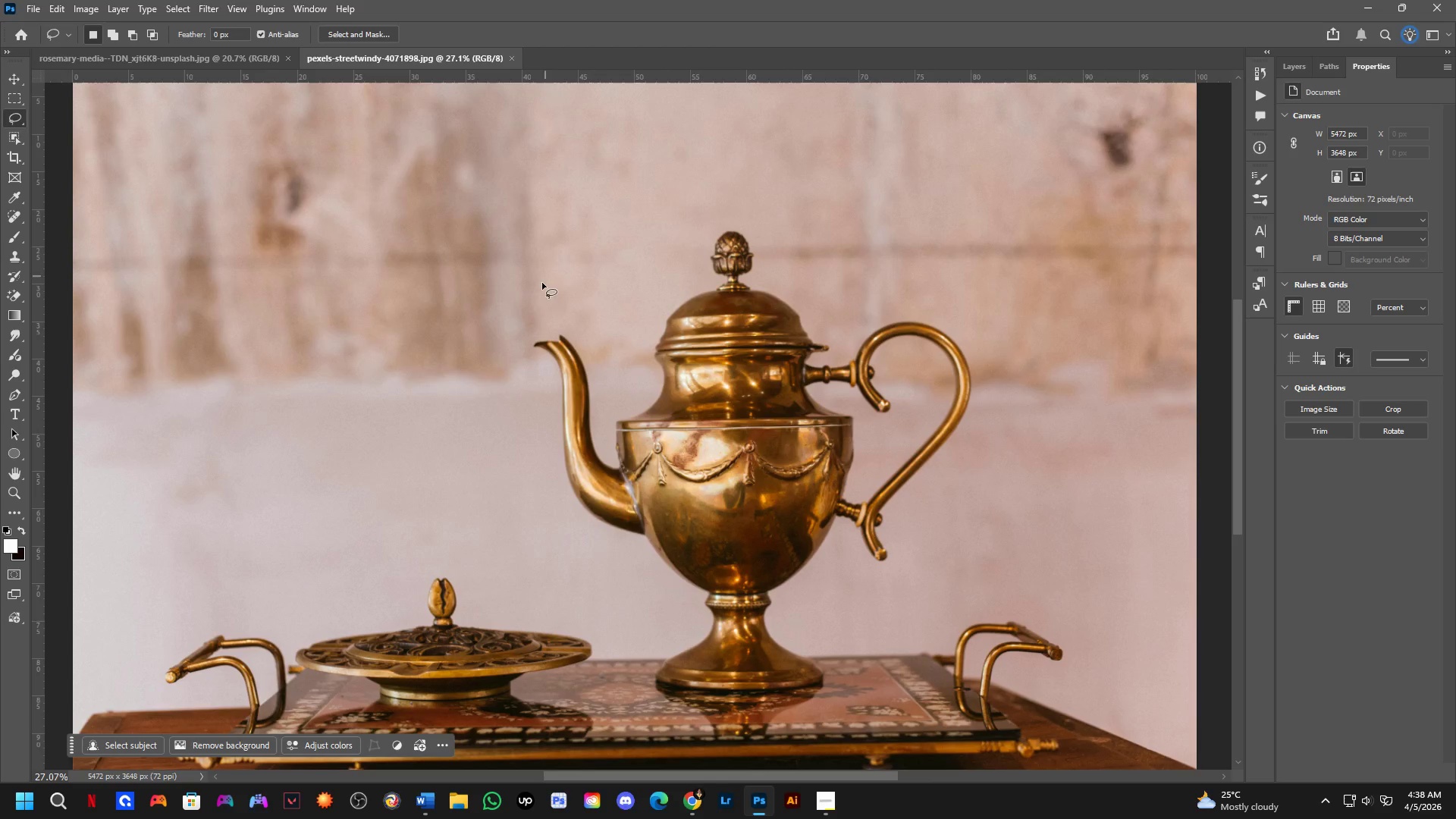 
hold_key(key=AltLeft, duration=0.61)
 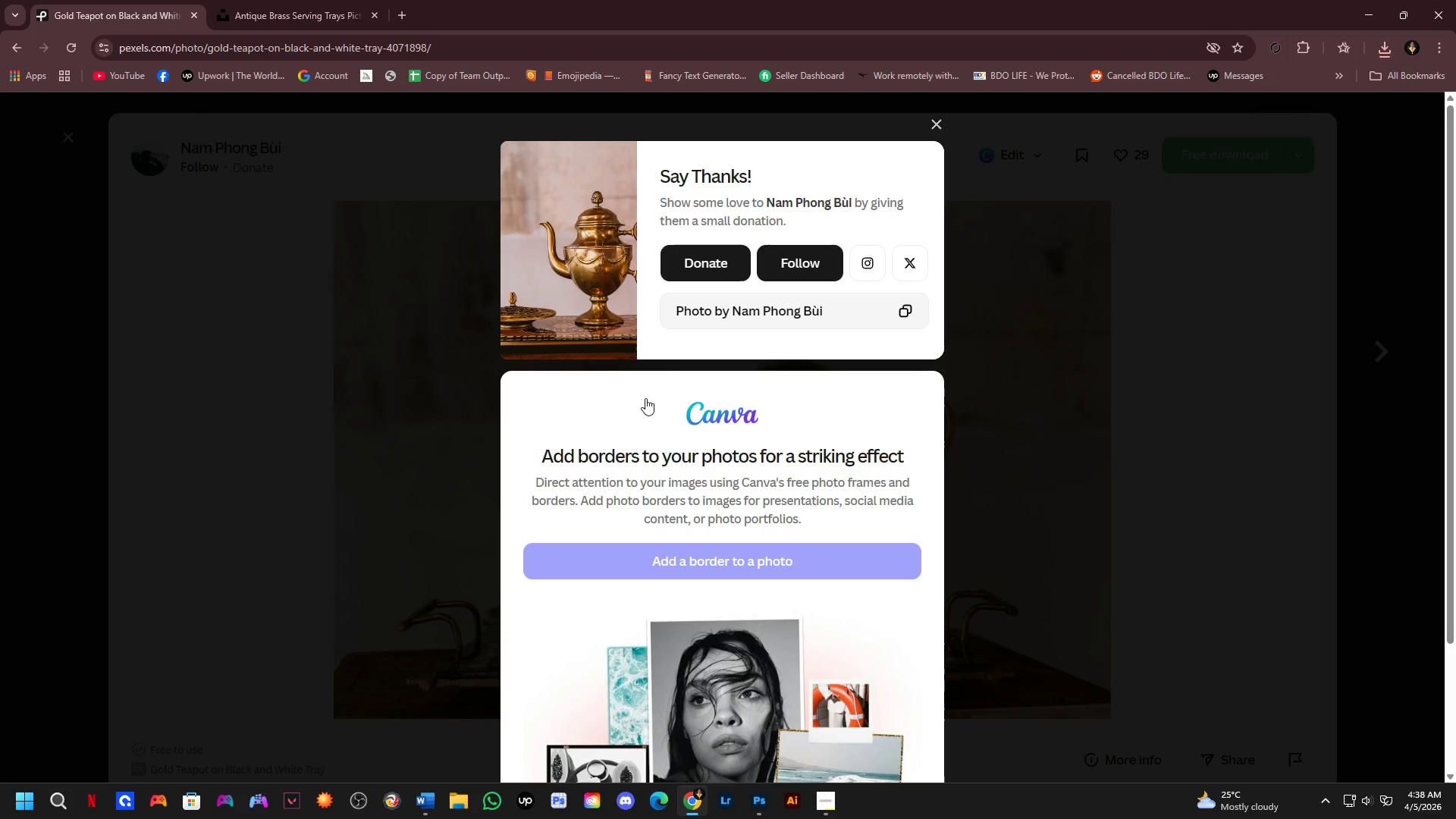 
hold_key(key=Tab, duration=0.62)
 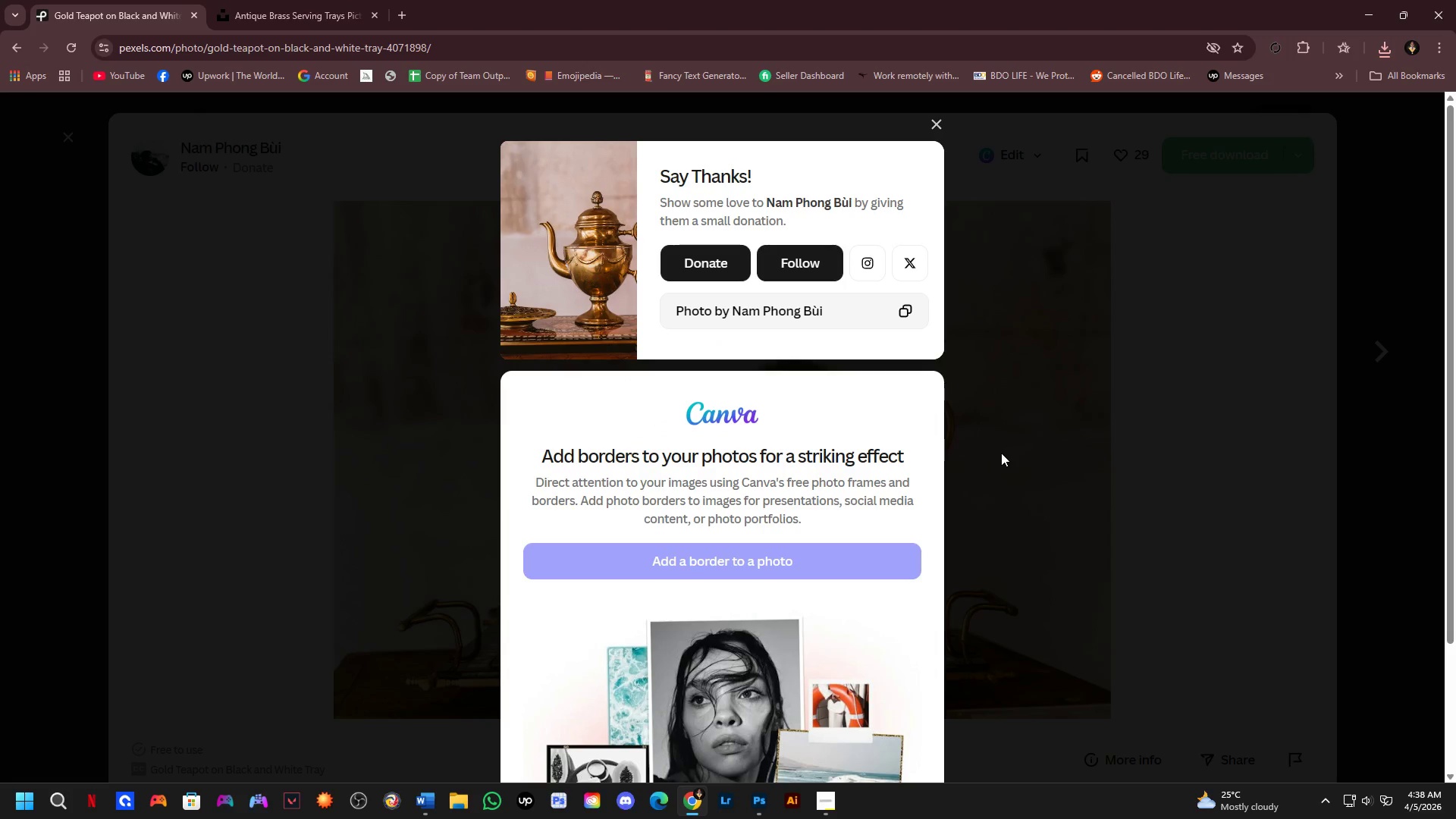 
wait(7.67)
 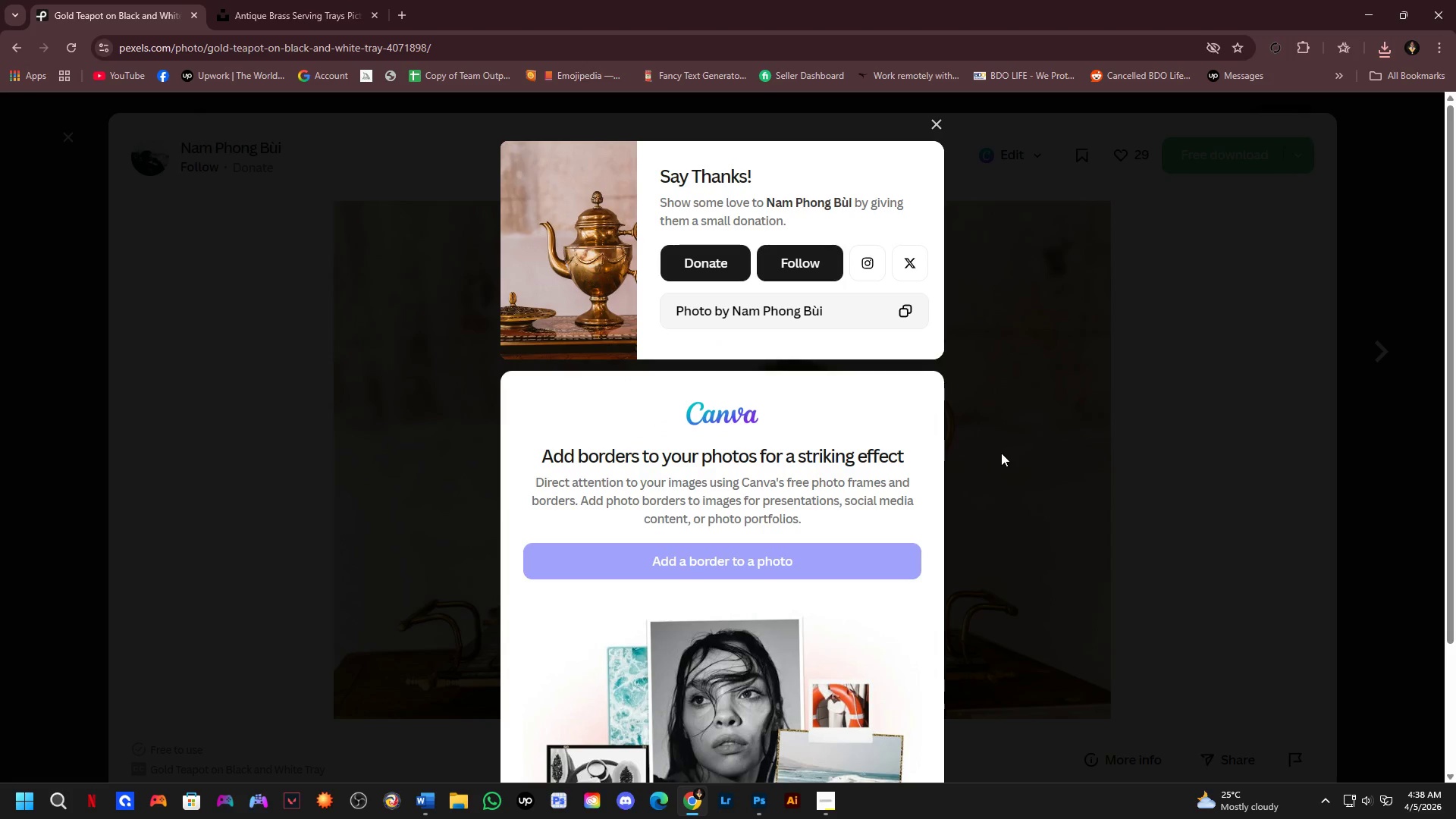 
key(Alt+AltLeft)
 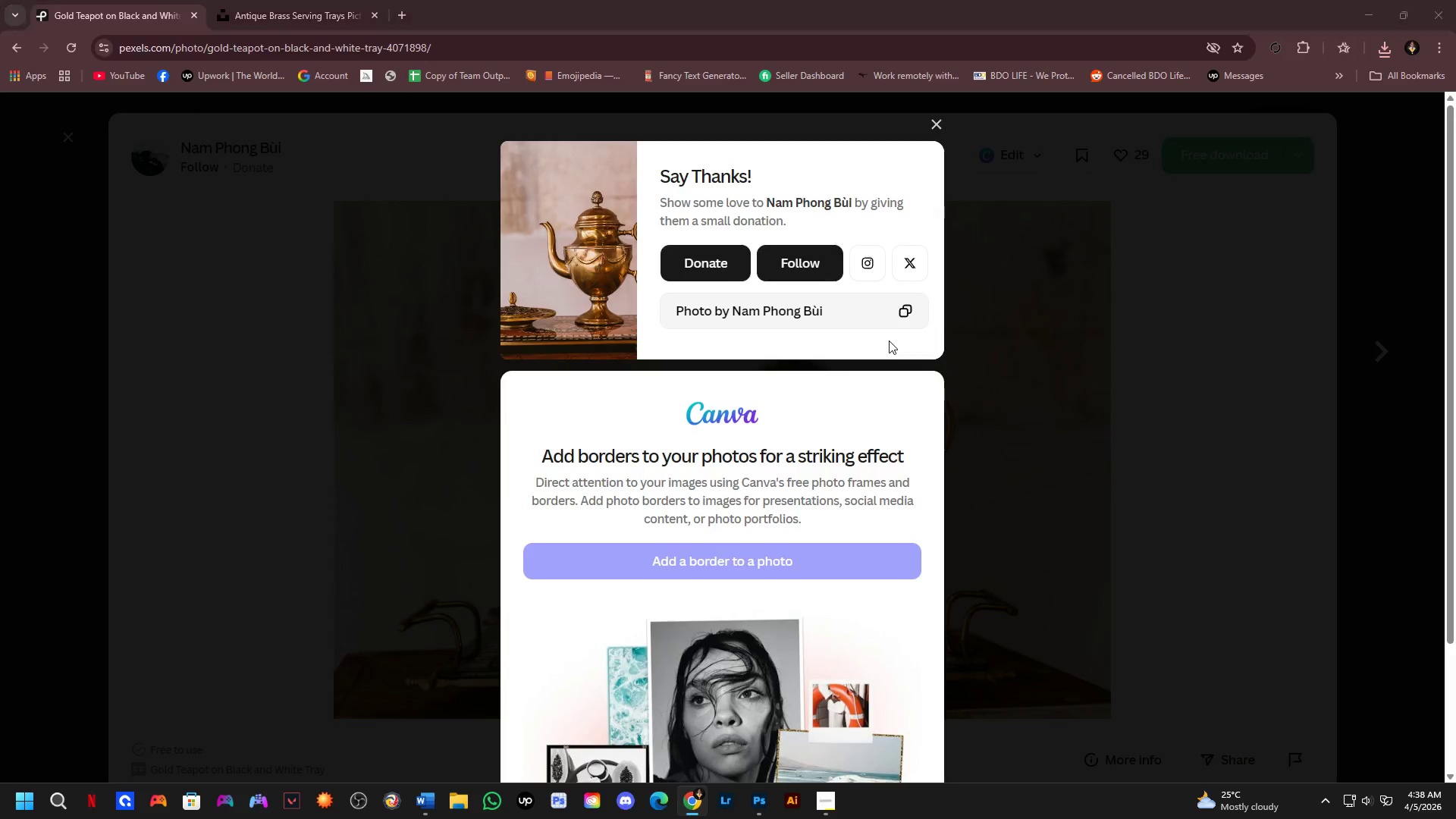 
key(Alt+Tab)
 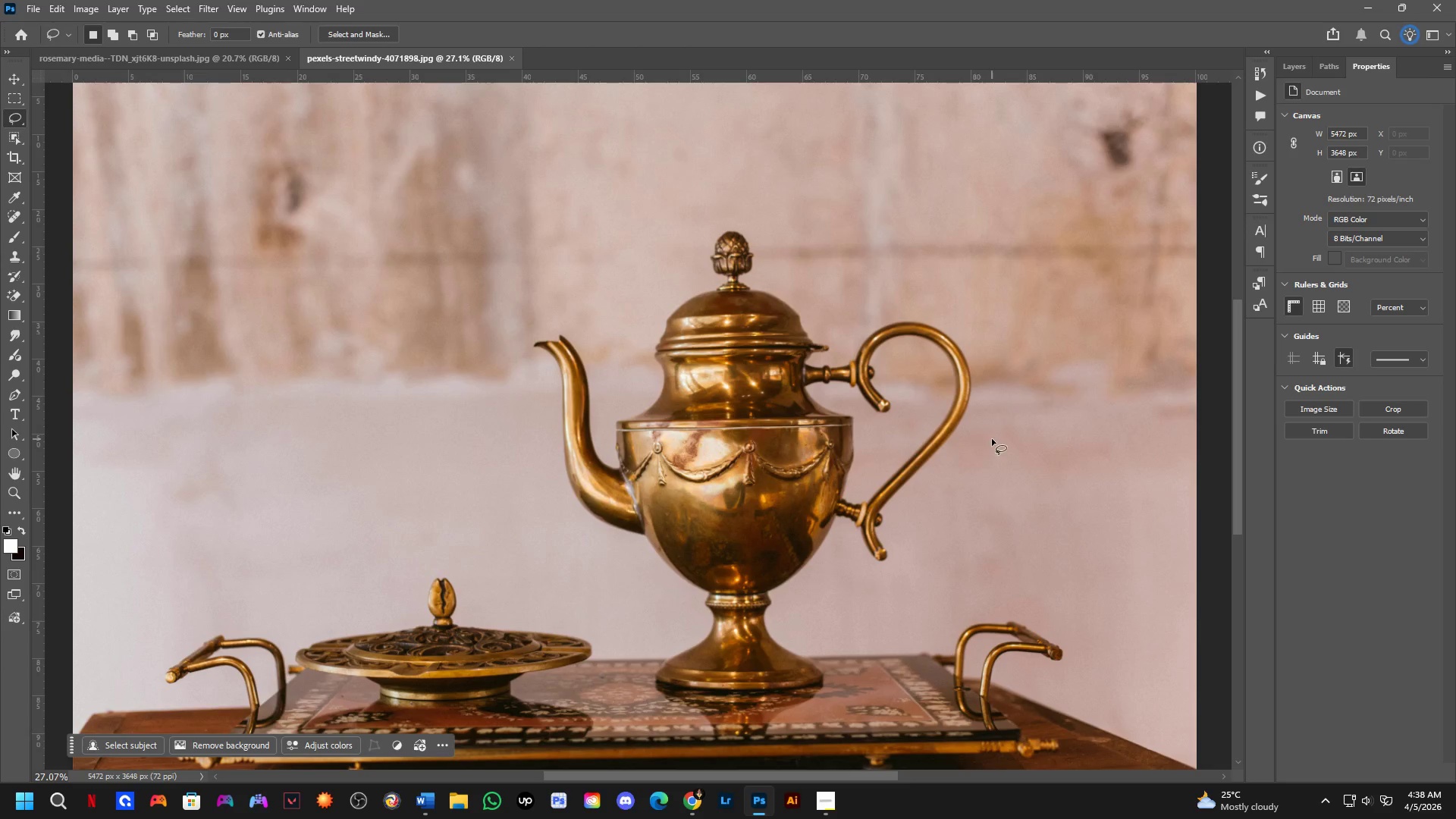 
hold_key(key=Space, duration=0.89)
 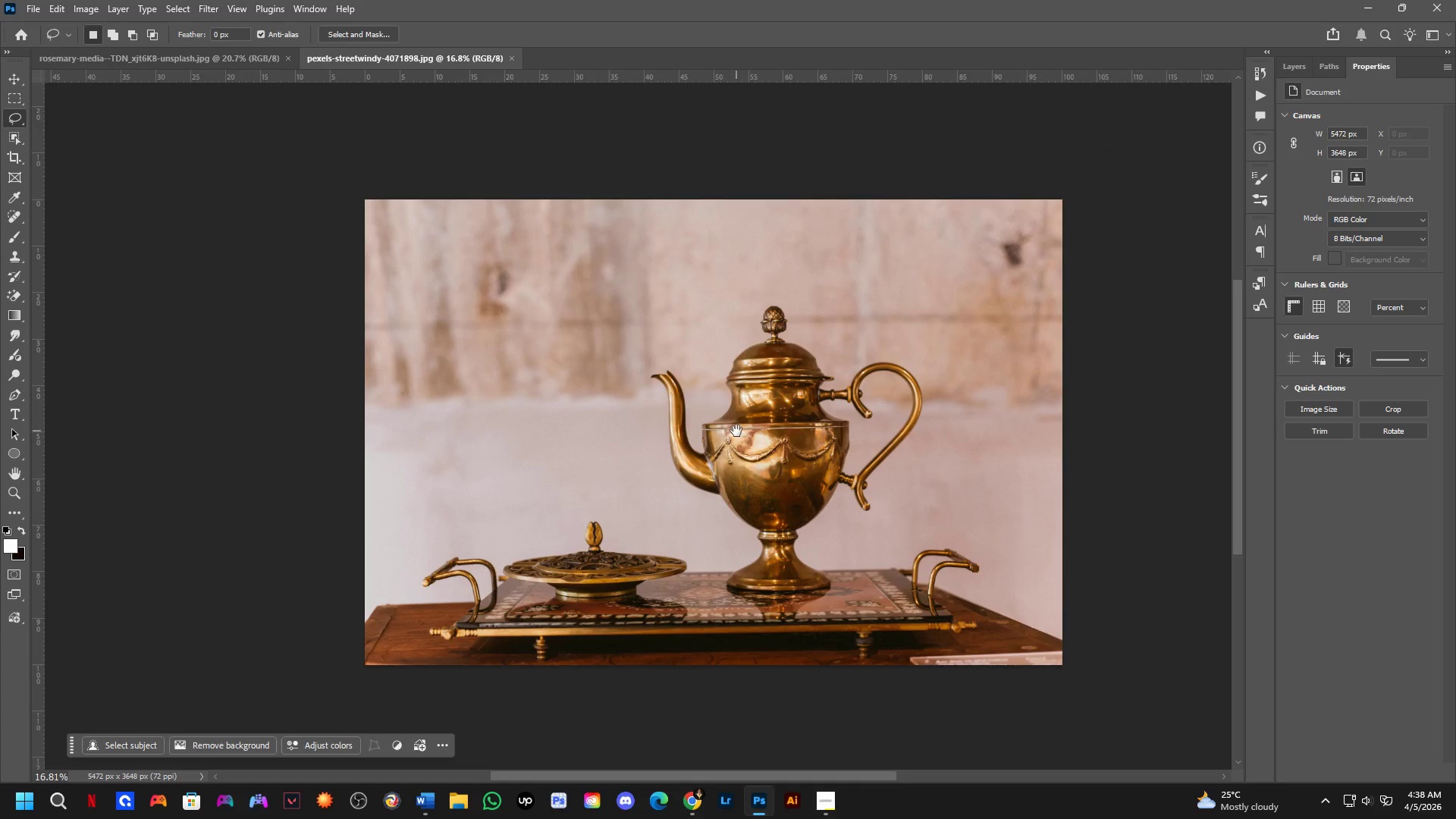 
left_click_drag(start_coordinate=[731, 439], to_coordinate=[737, 429])
 